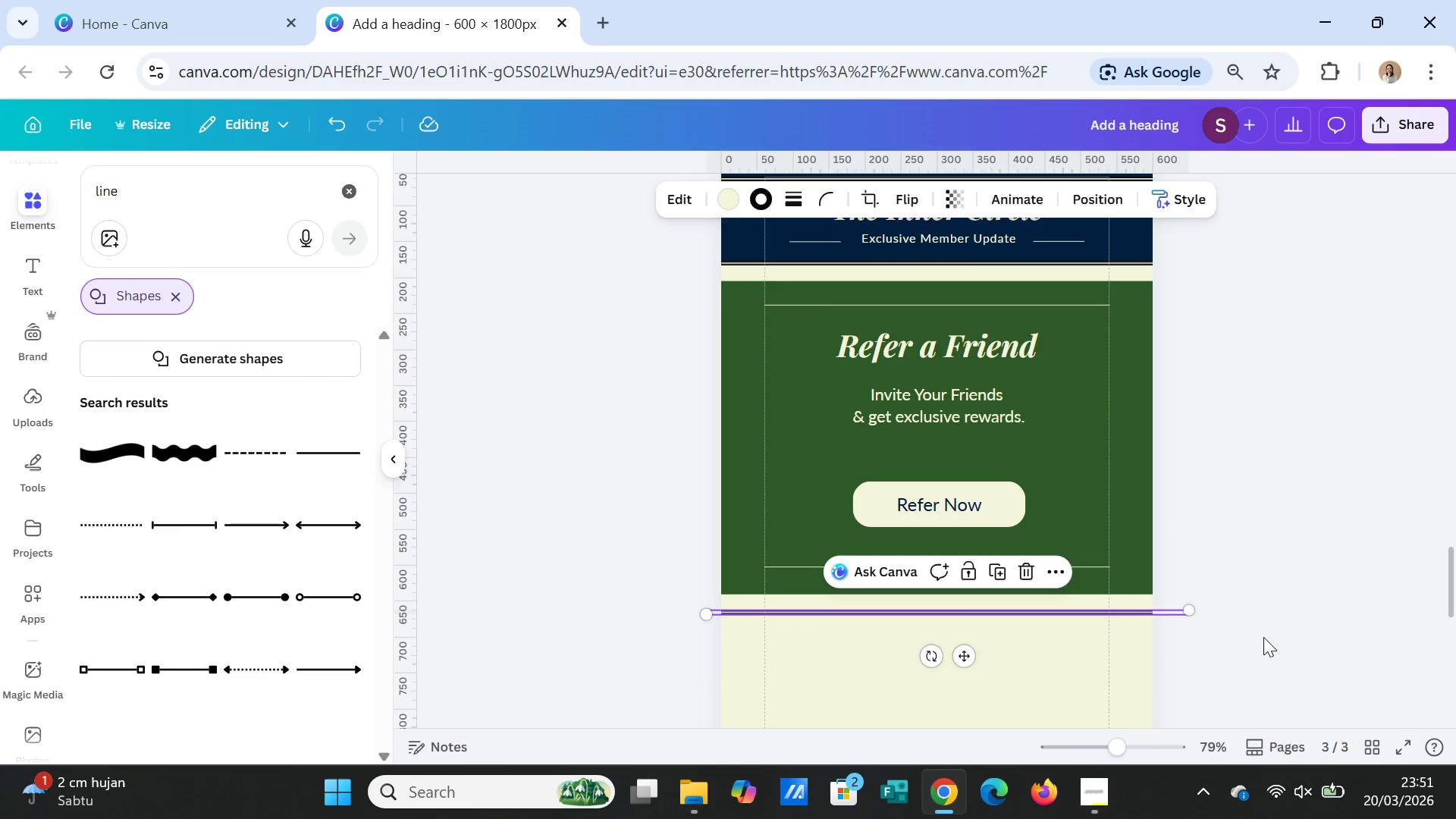 
left_click([1263, 637])
 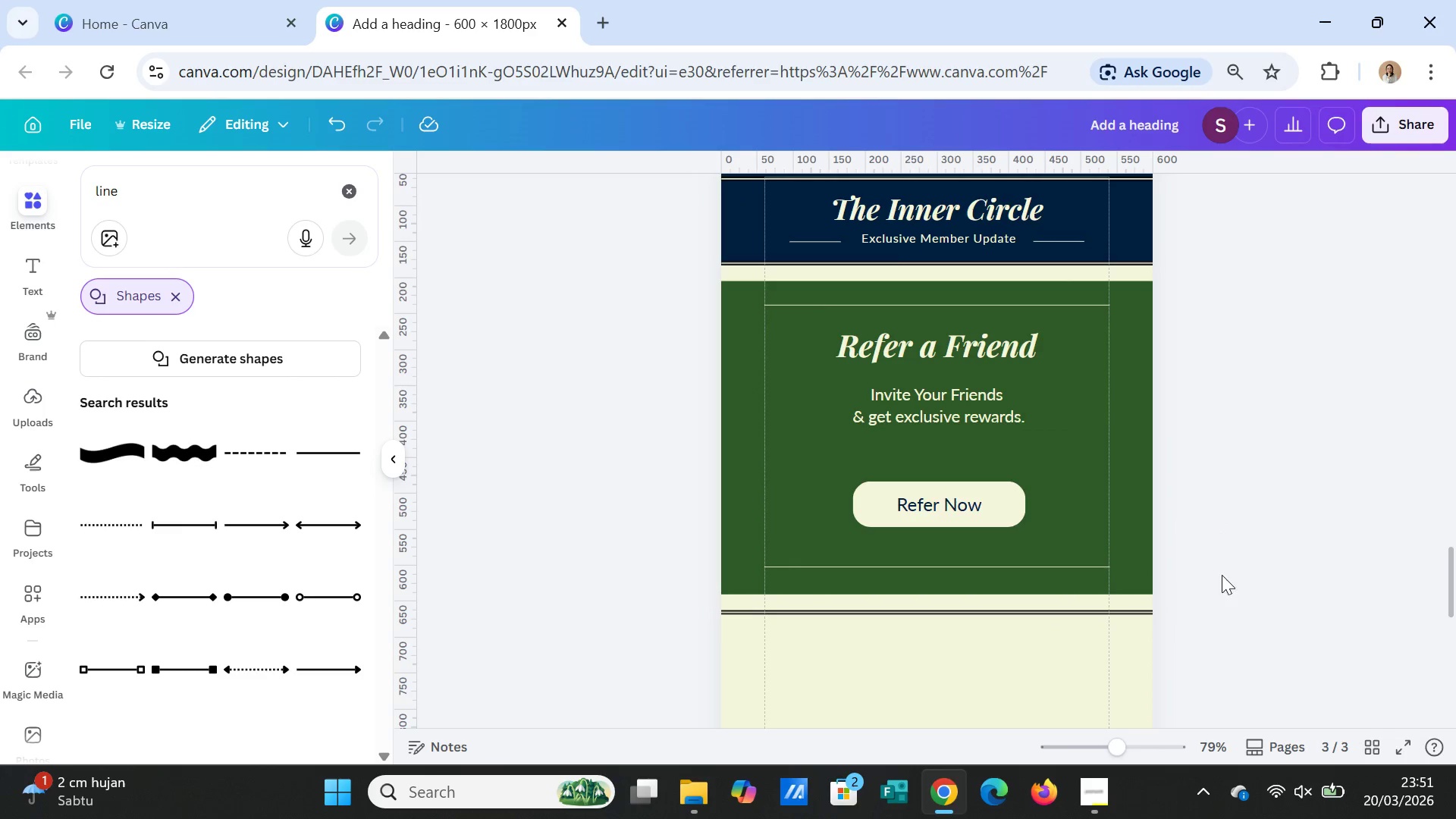 
scroll: coordinate [1219, 569], scroll_direction: down, amount: 3.0
 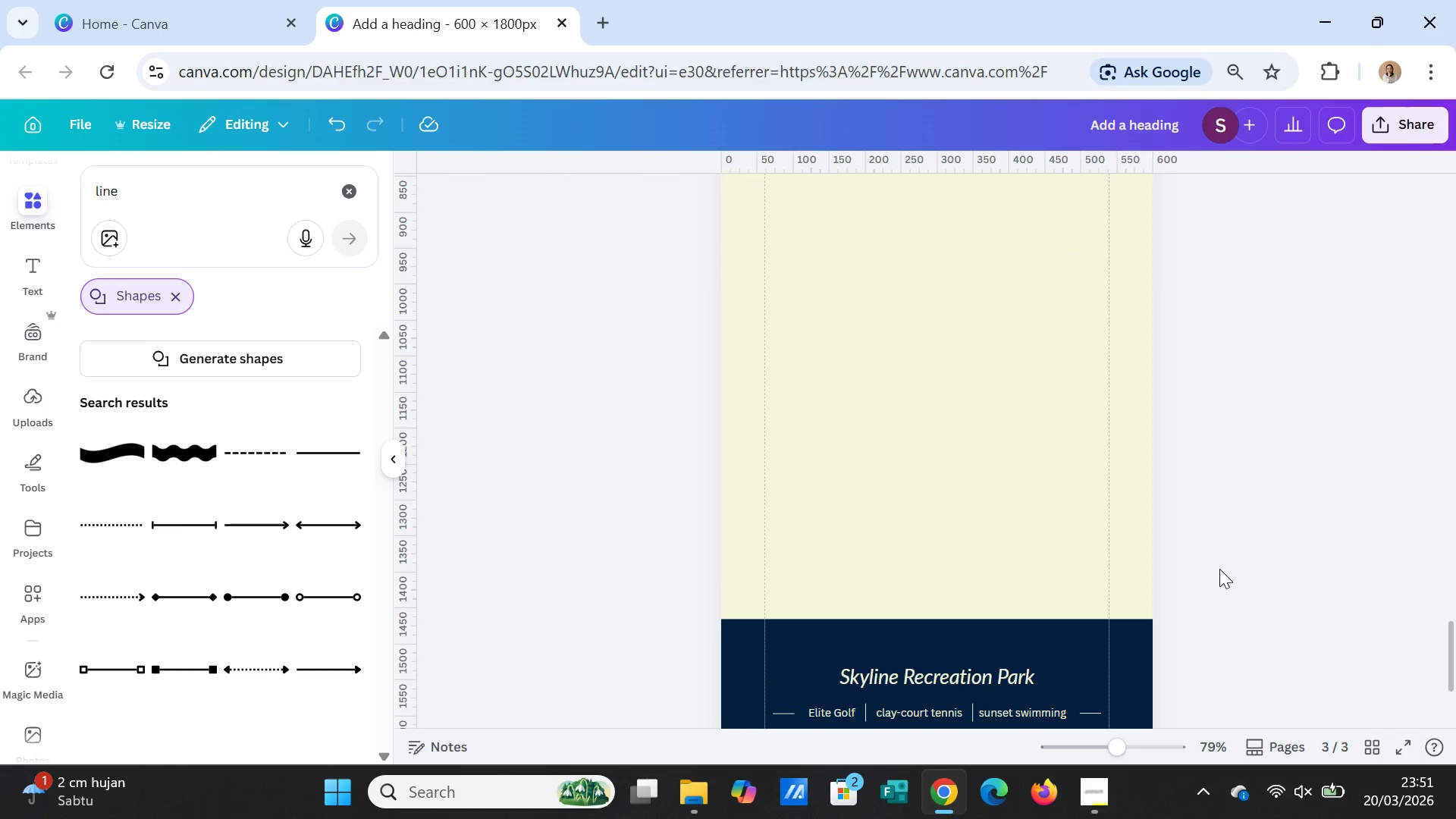 
scroll: coordinate [1219, 569], scroll_direction: up, amount: 2.0
 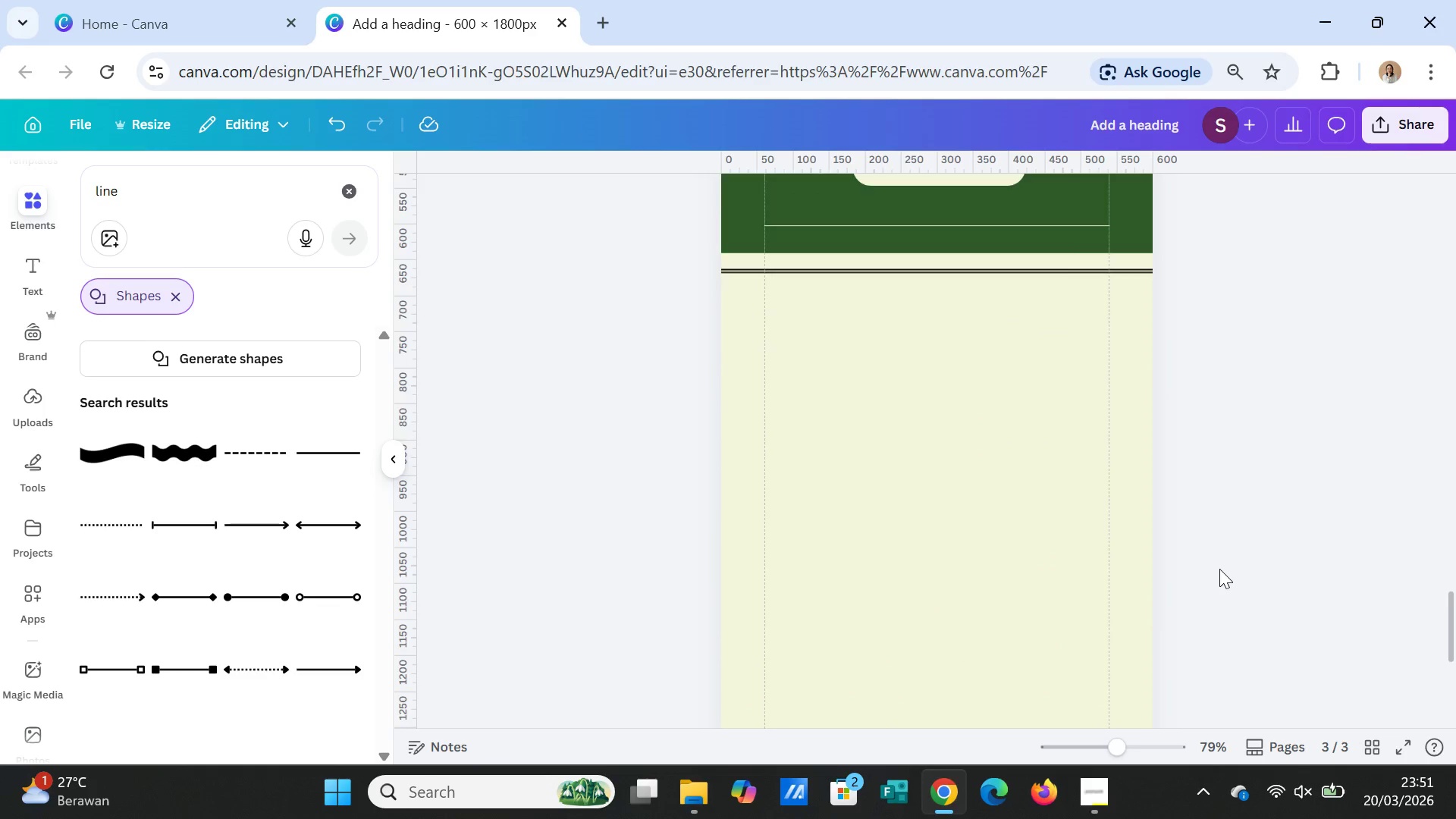 
scroll: coordinate [1219, 569], scroll_direction: down, amount: 2.0
 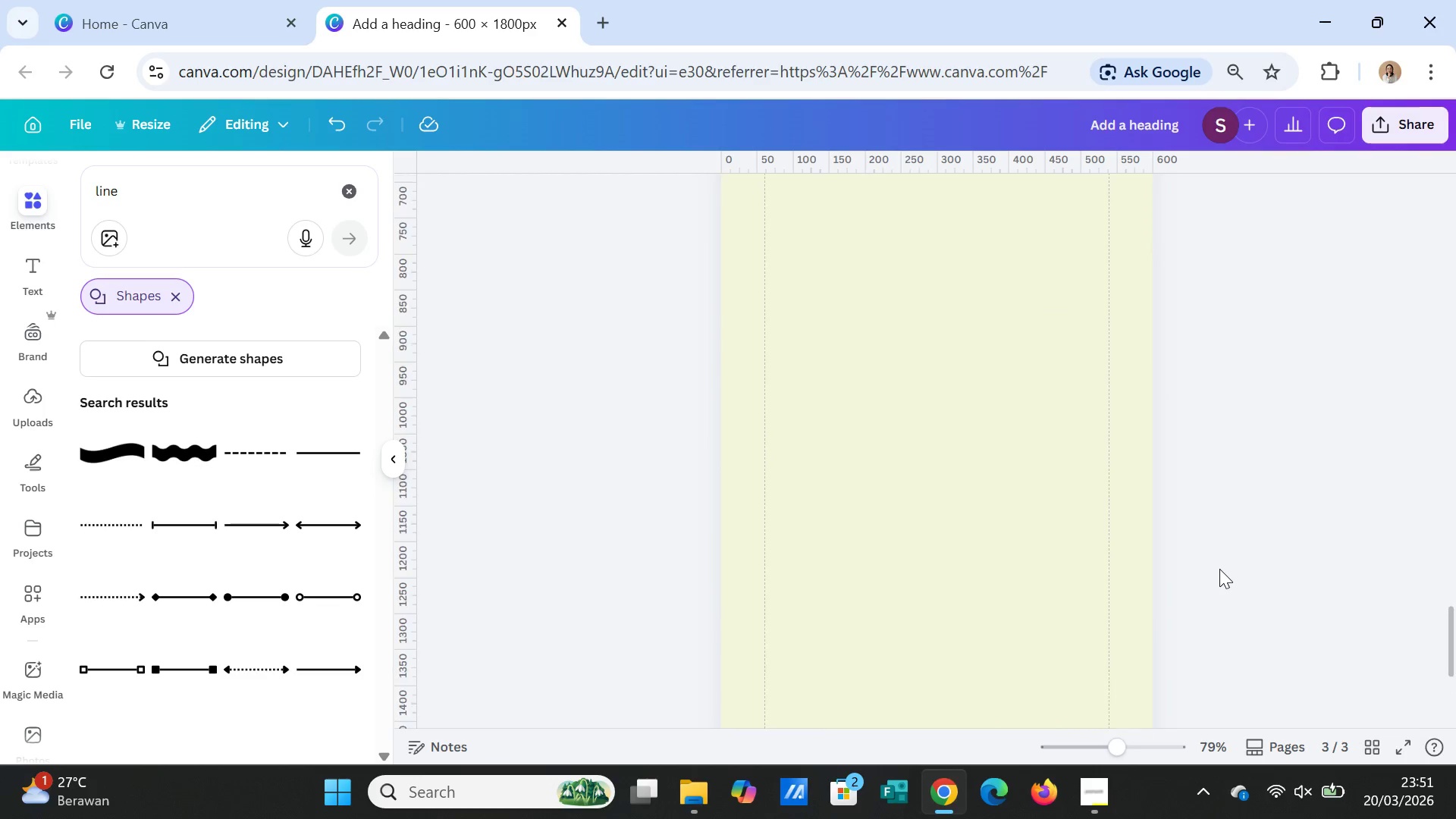 
scroll: coordinate [1219, 569], scroll_direction: up, amount: 2.0
 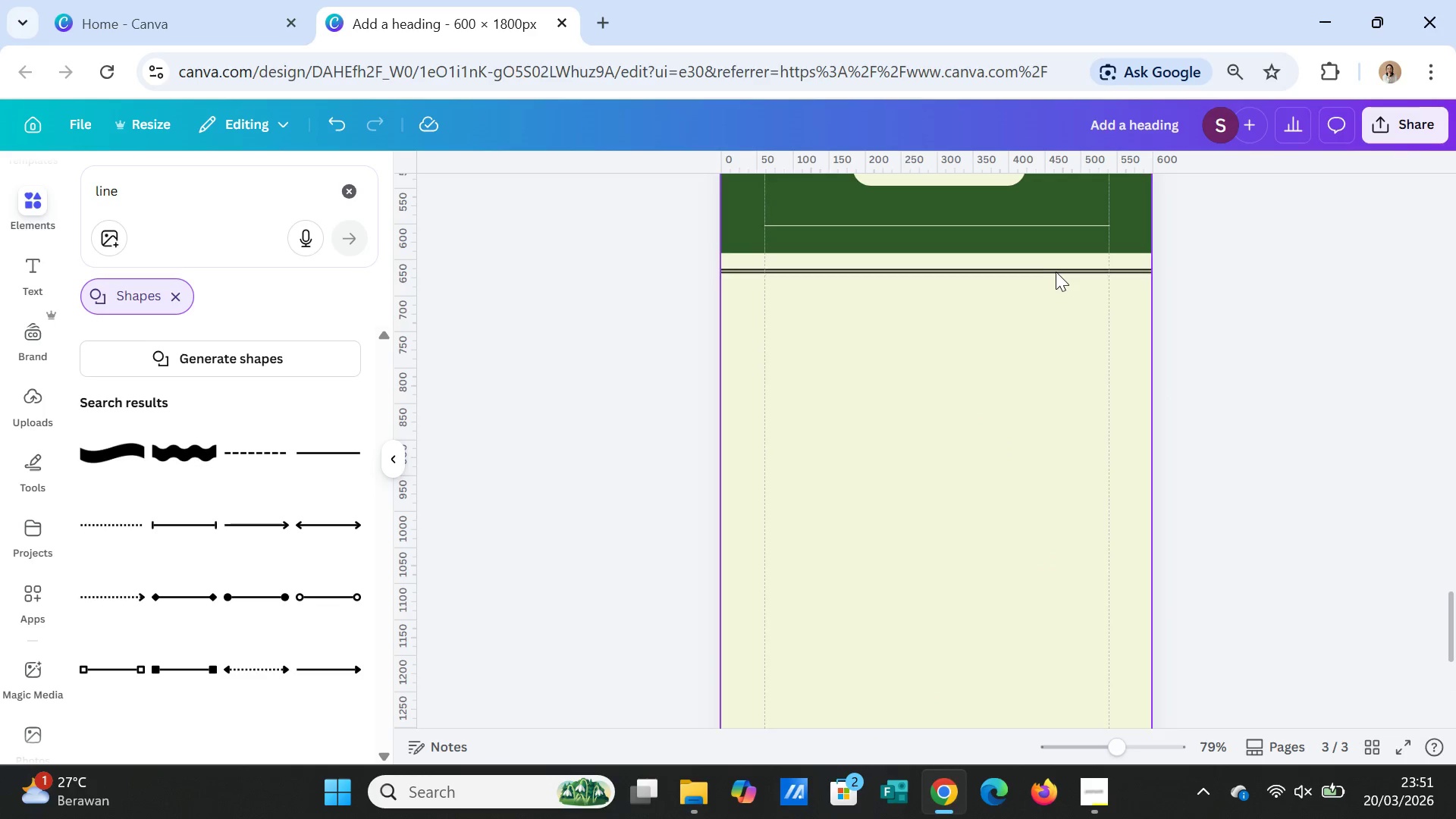 
left_click_drag(start_coordinate=[1056, 270], to_coordinate=[1063, 431])
 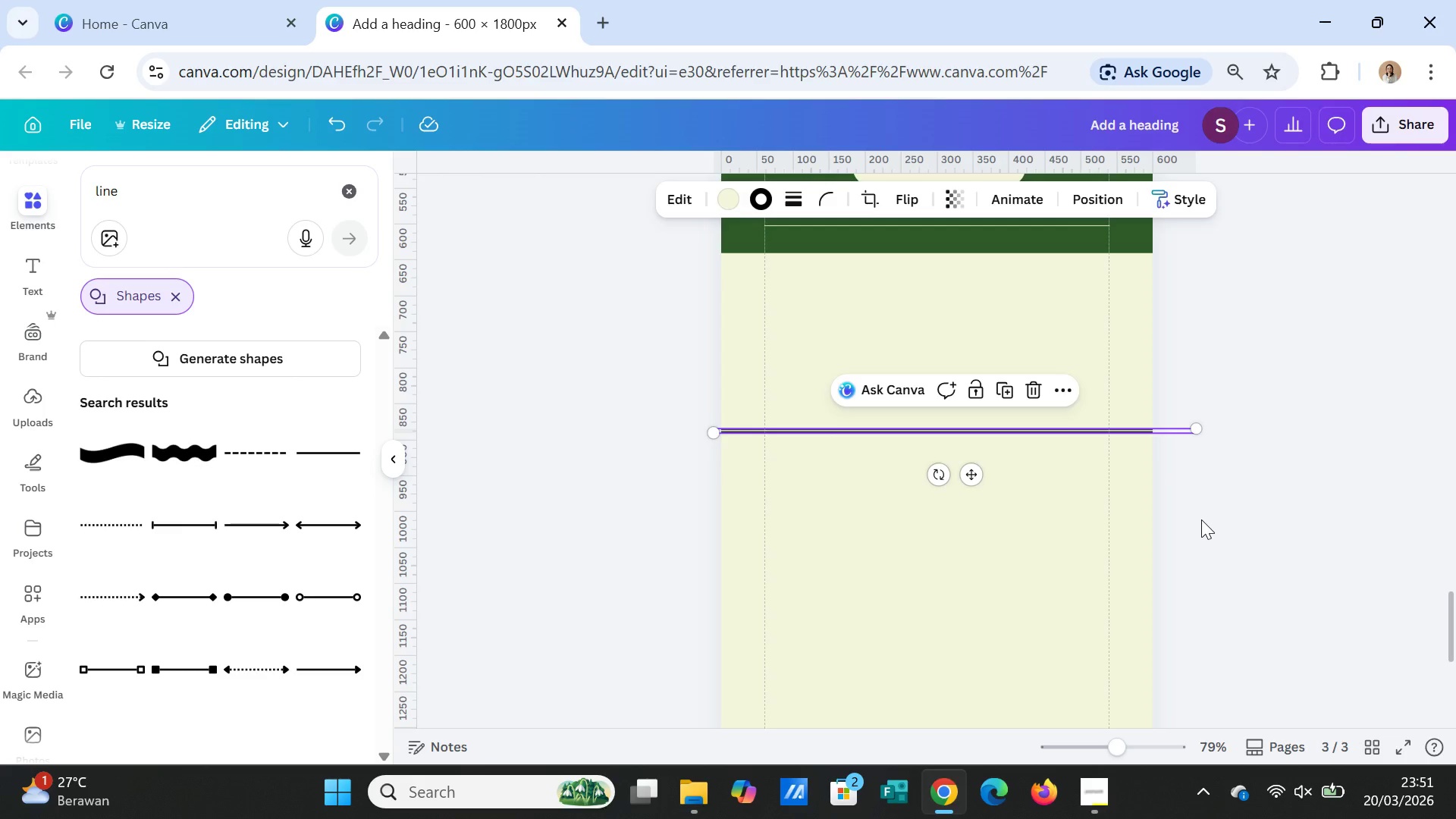 
scroll: coordinate [1201, 519], scroll_direction: down, amount: 1.0
 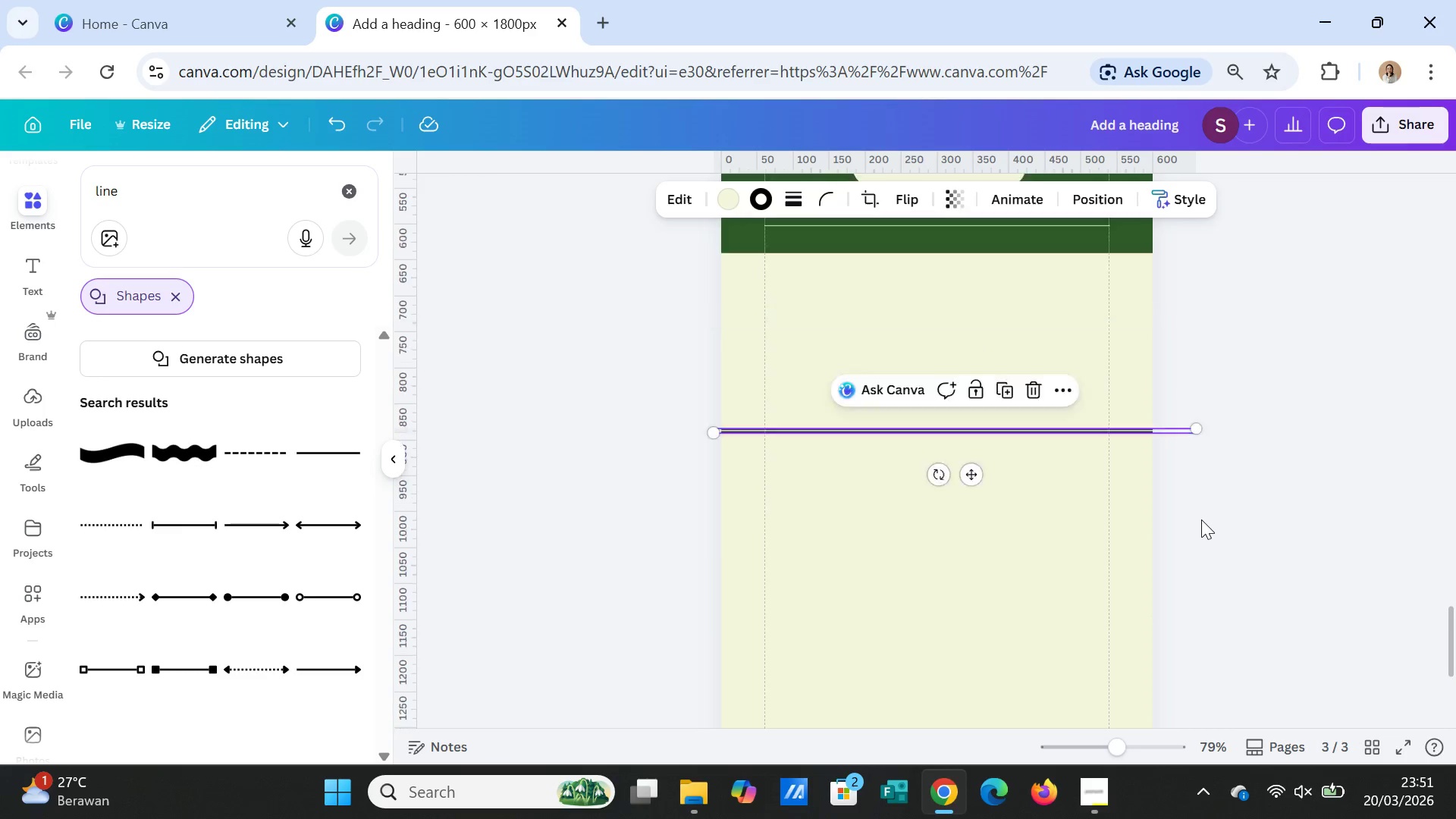 
scroll: coordinate [1201, 519], scroll_direction: up, amount: 2.0
 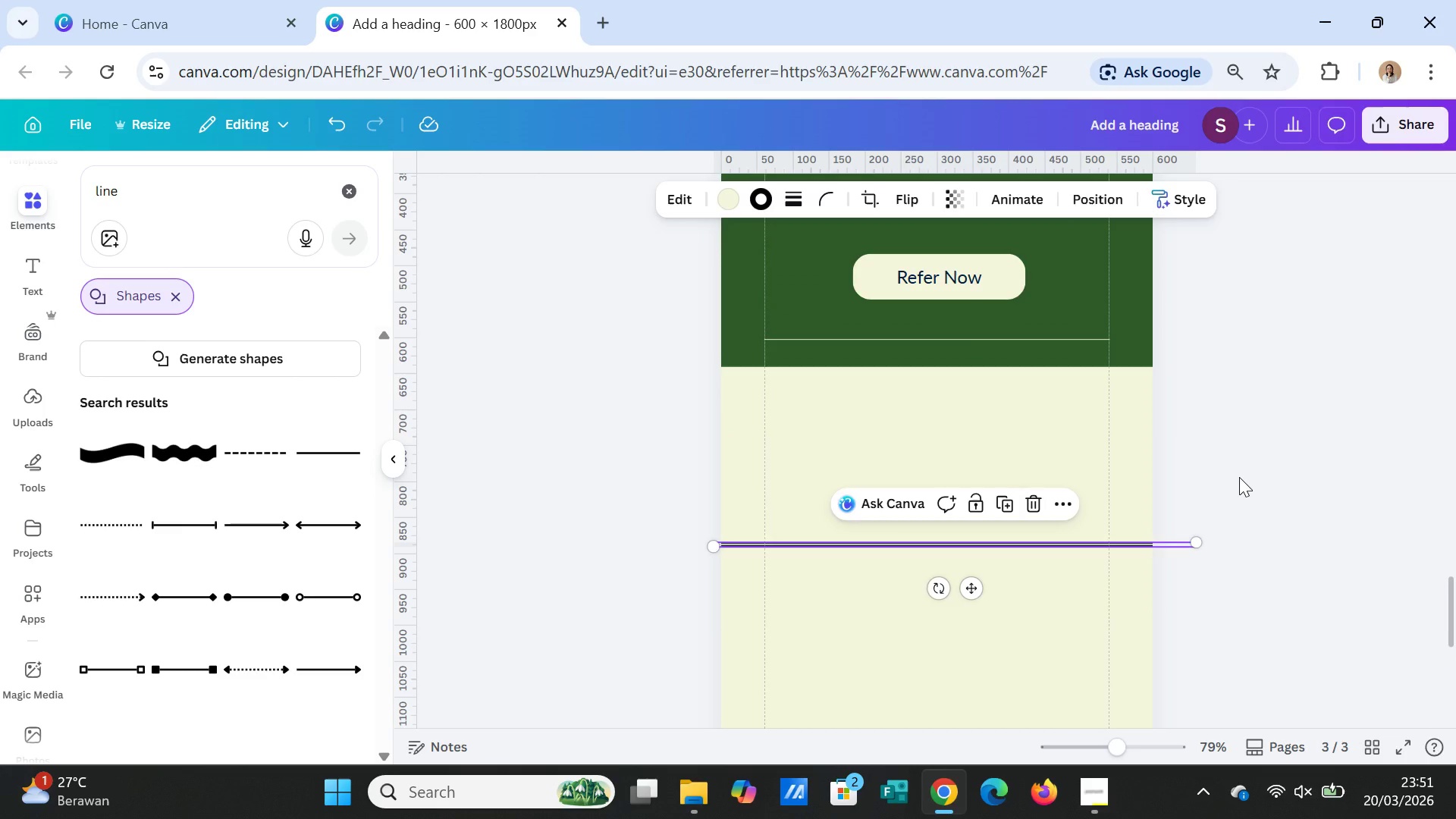 
left_click([1239, 477])
 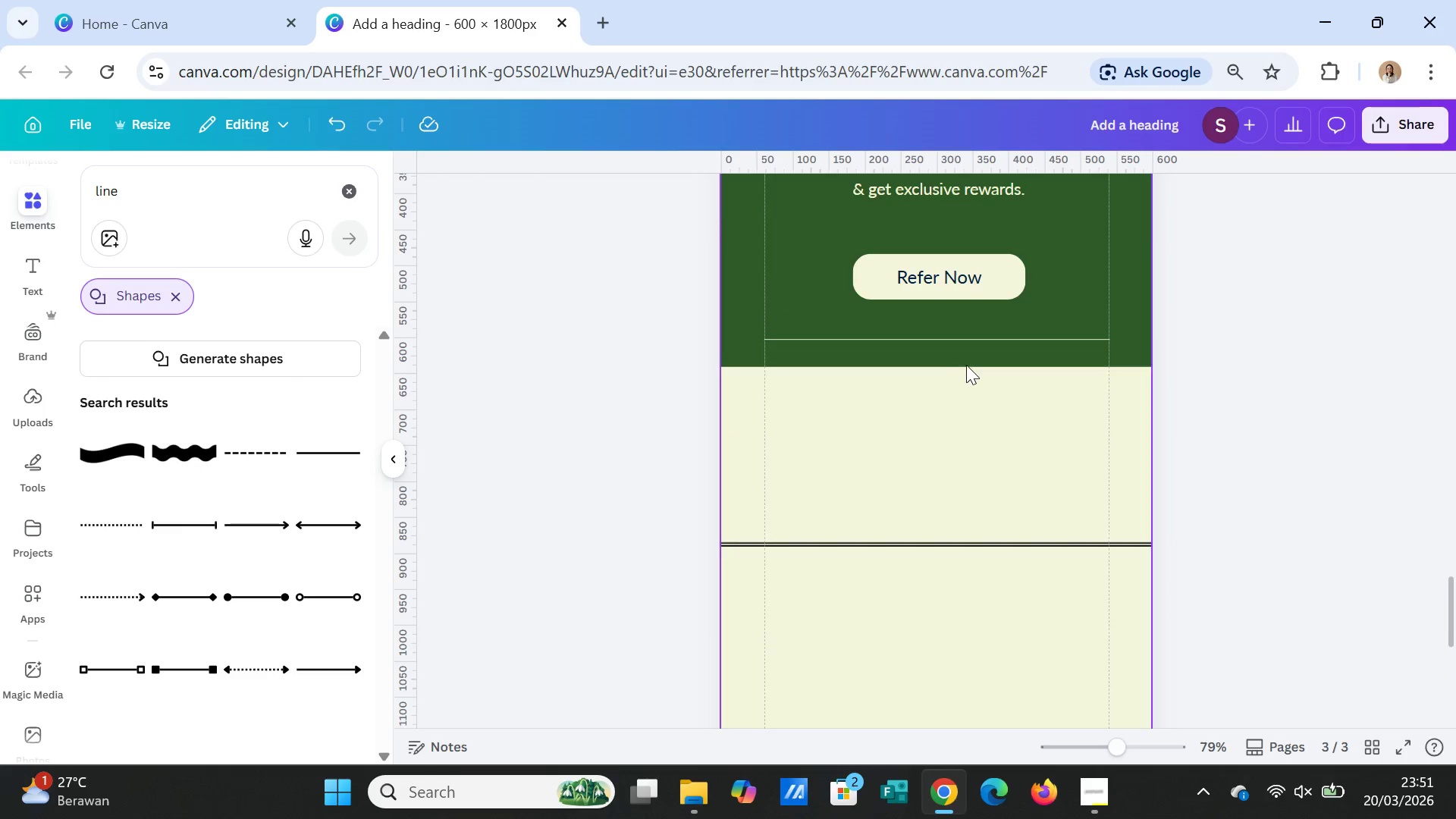 
left_click([966, 364])
 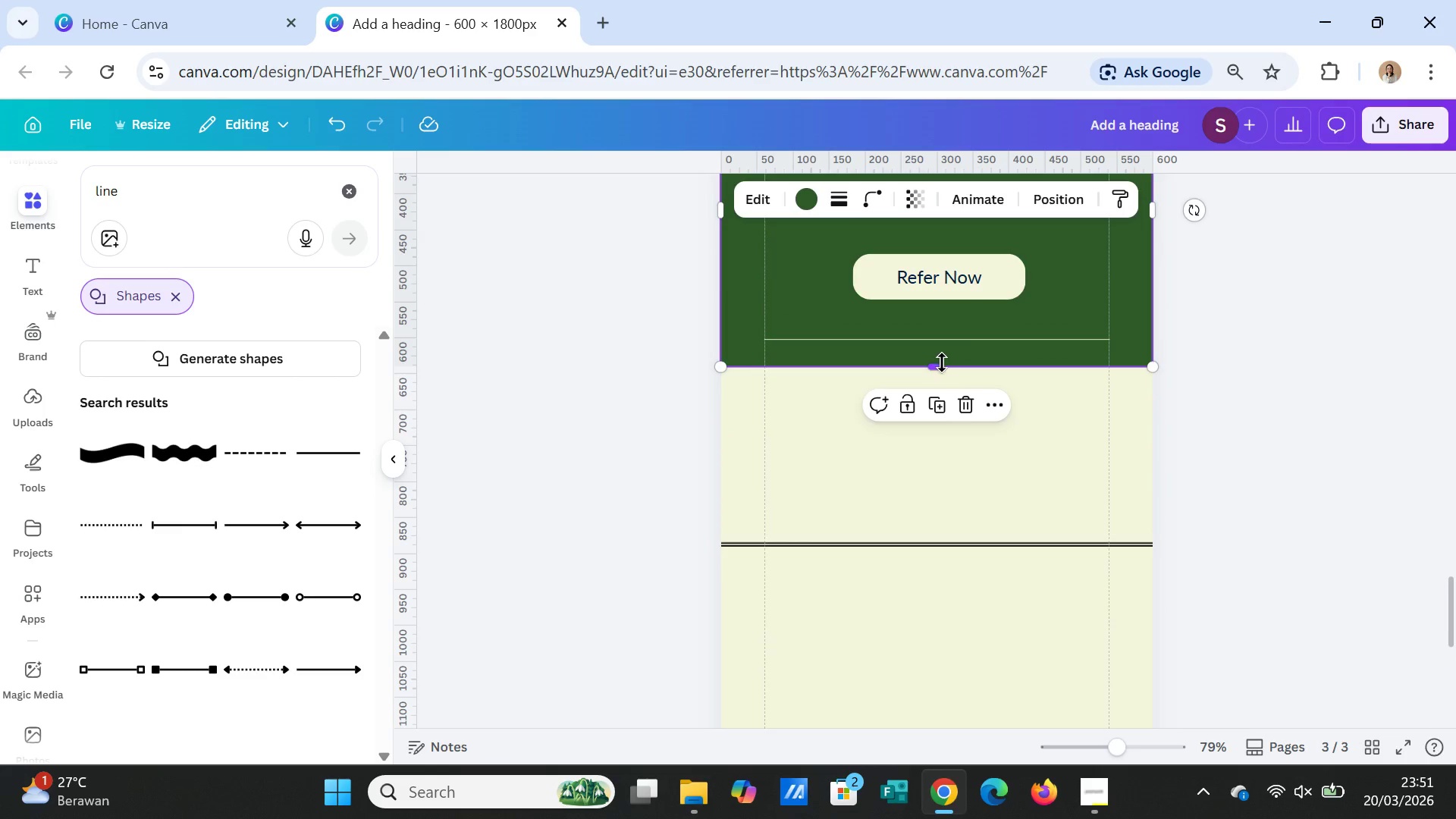 
left_click_drag(start_coordinate=[943, 362], to_coordinate=[943, 517])
 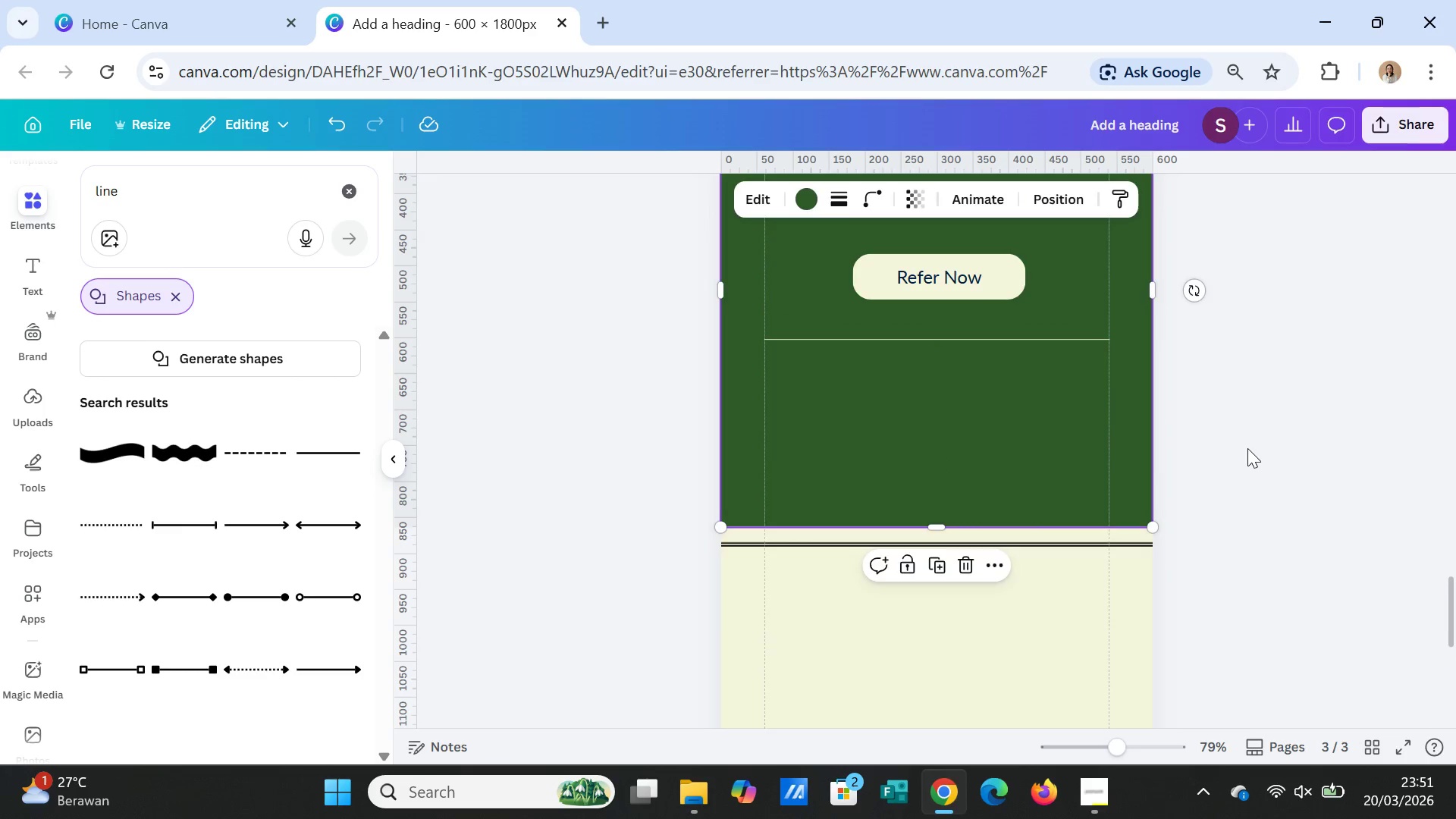 
left_click([1247, 448])
 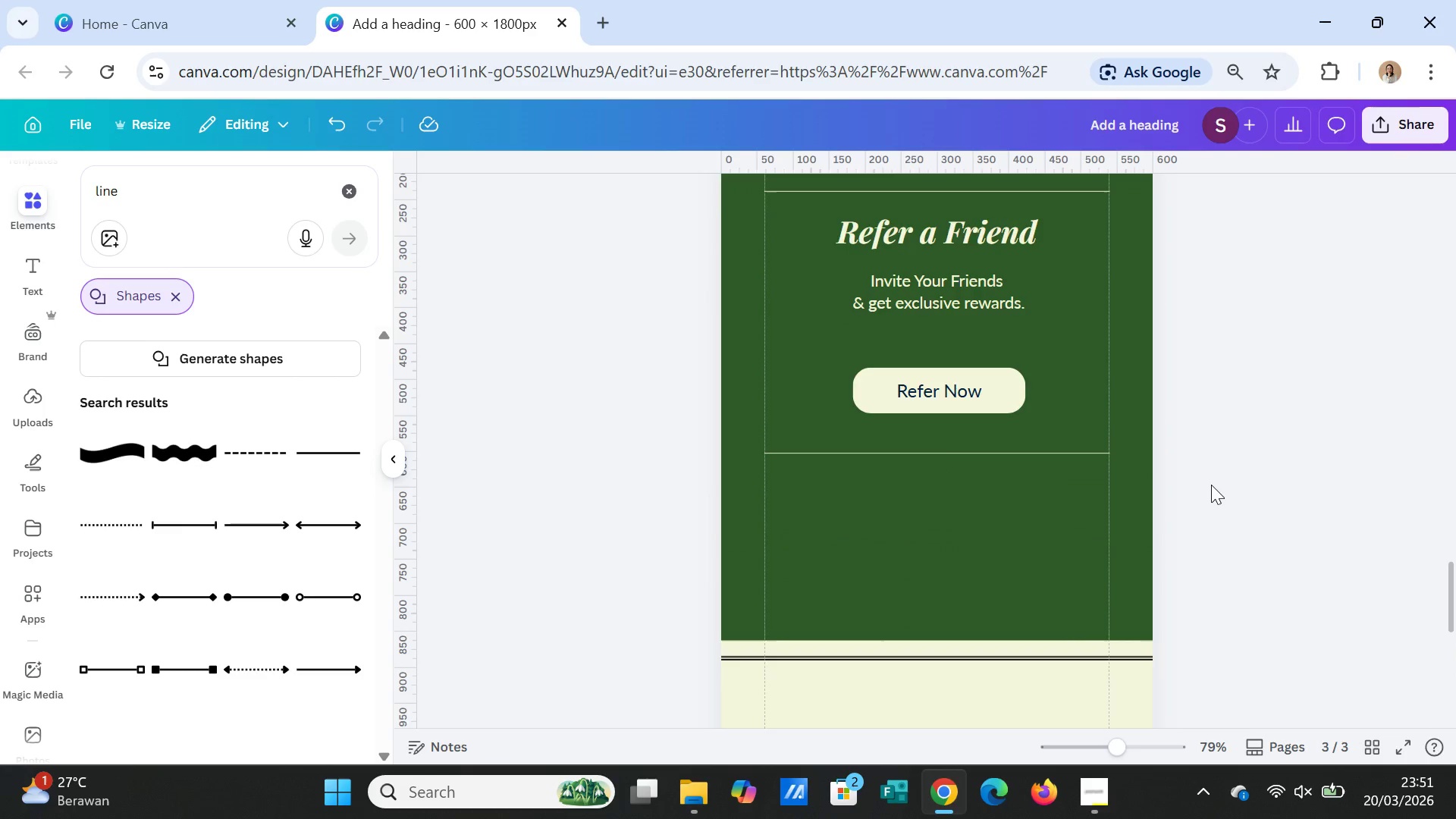 
scroll: coordinate [1211, 485], scroll_direction: up, amount: 1.0
 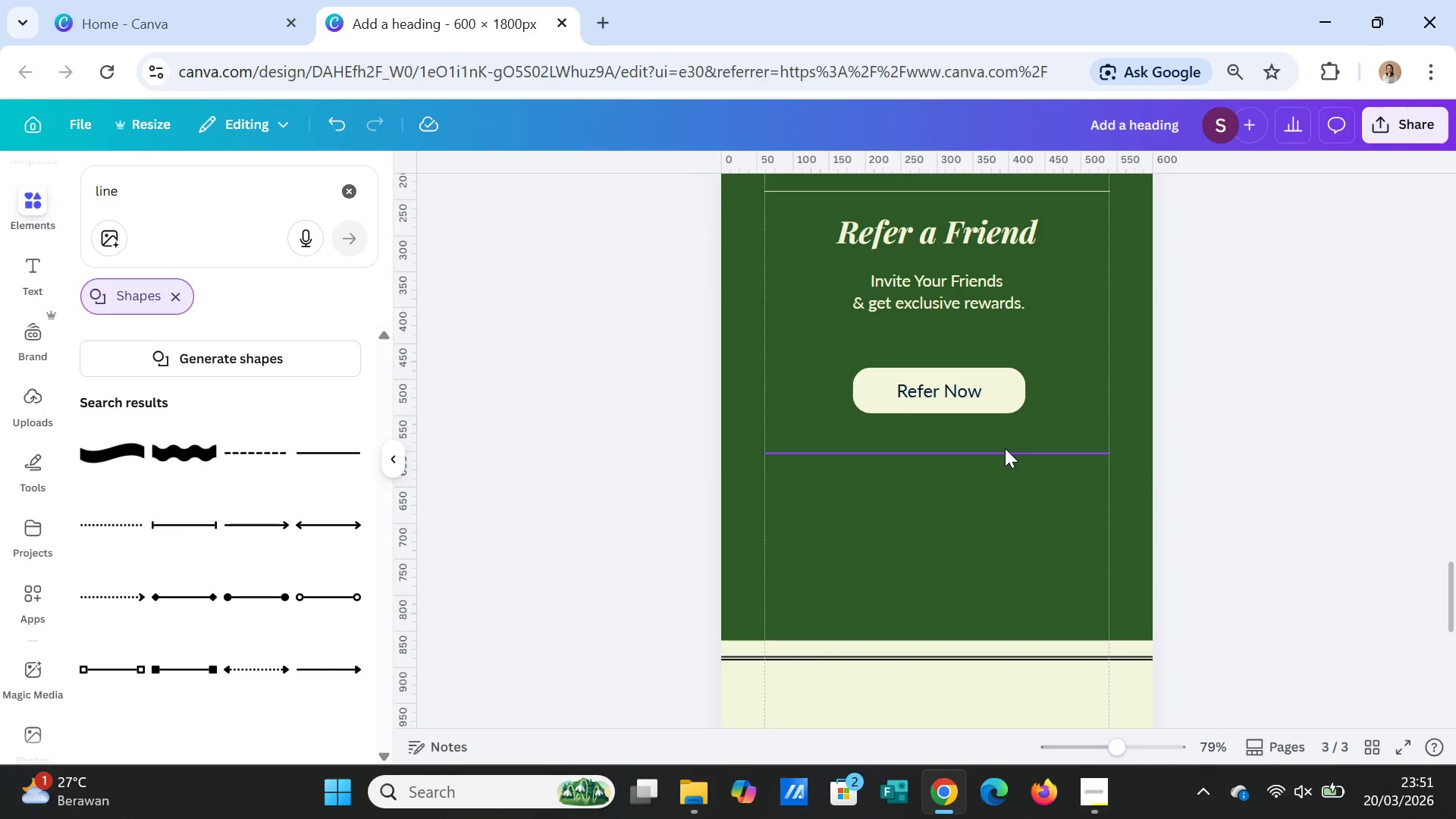 
left_click_drag(start_coordinate=[1005, 448], to_coordinate=[1009, 595])
 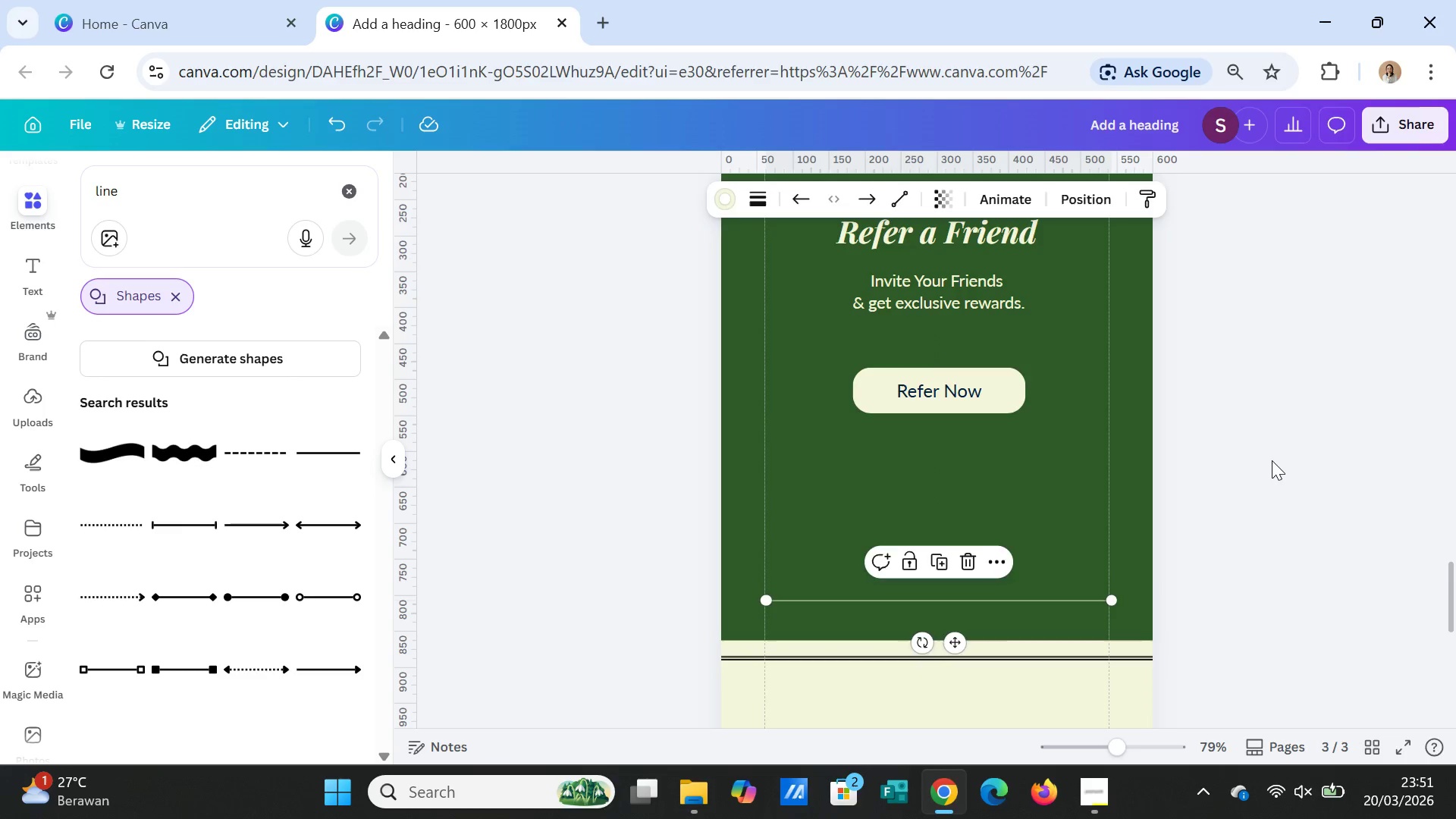 
left_click([1272, 460])
 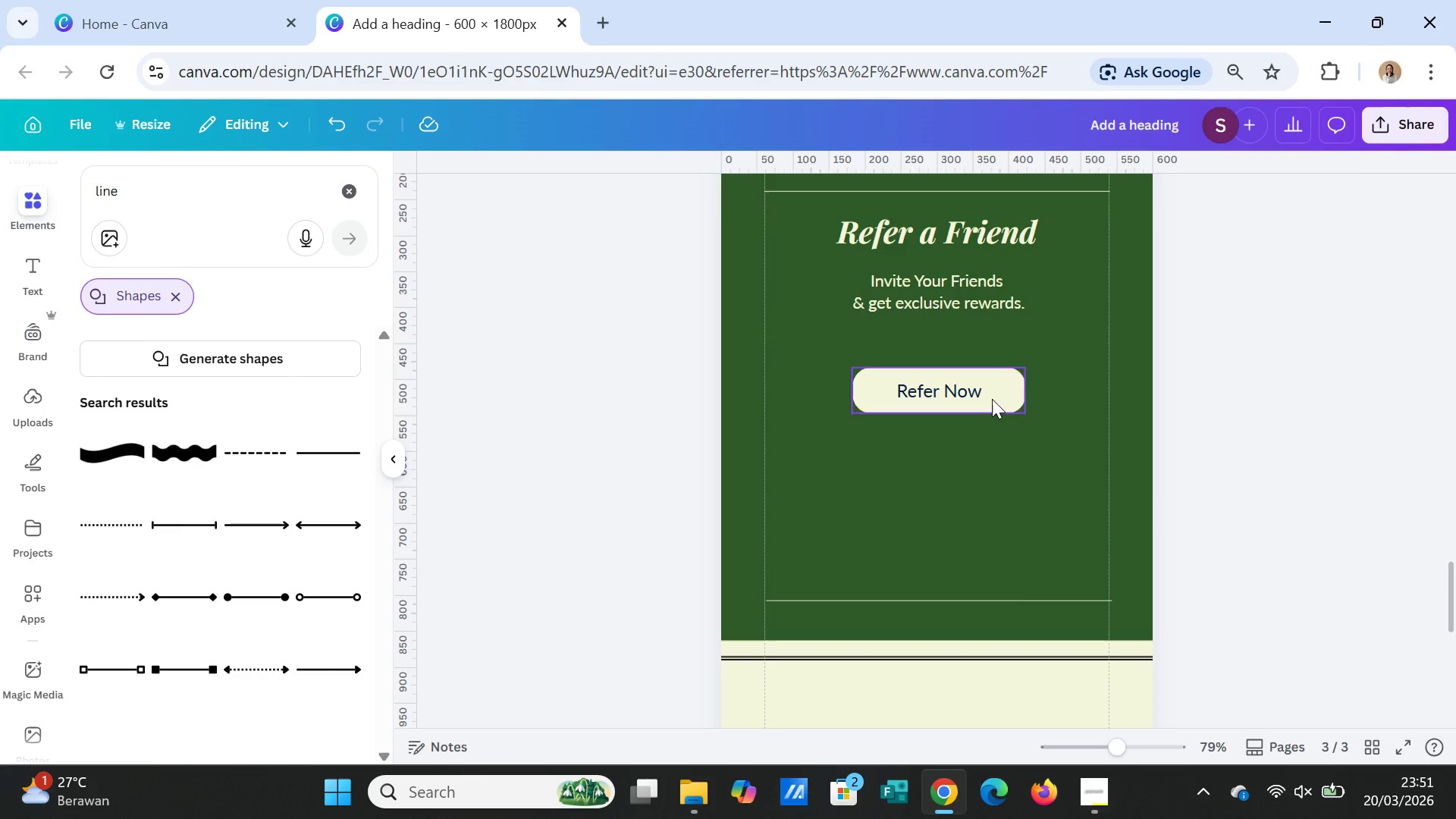 
left_click([992, 399])
 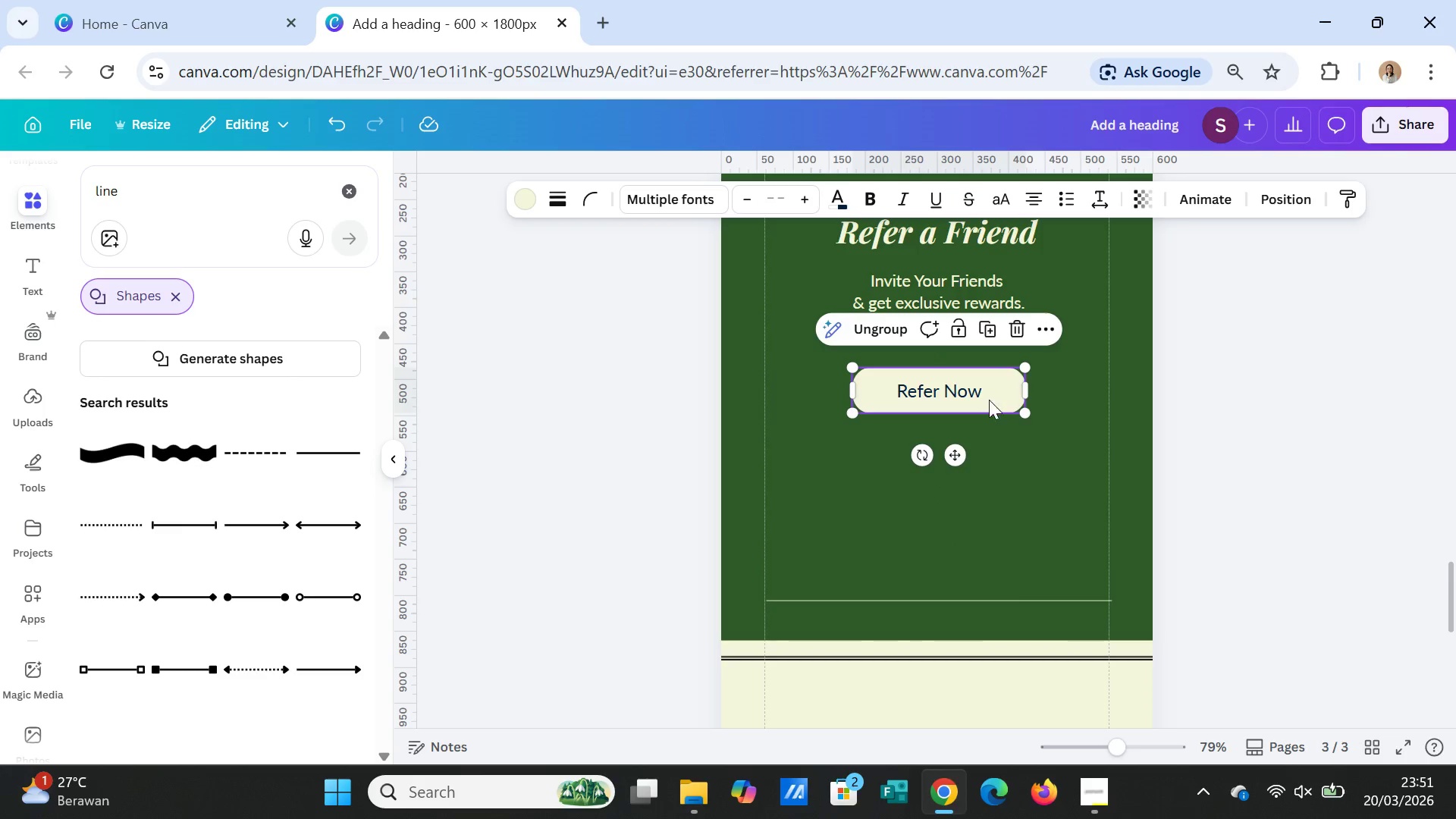 
left_click_drag(start_coordinate=[987, 388], to_coordinate=[991, 504])
 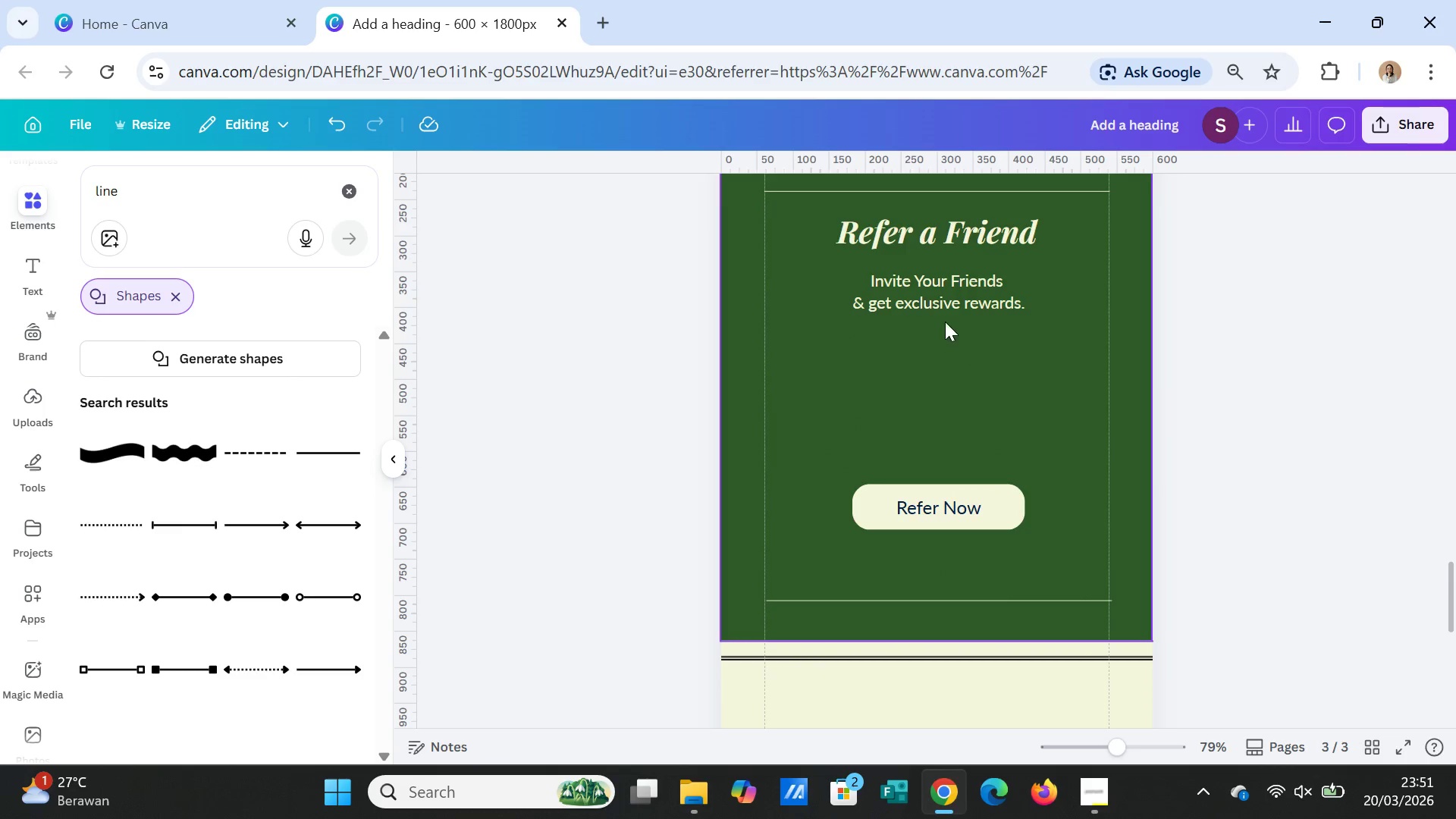 
left_click([937, 302])
 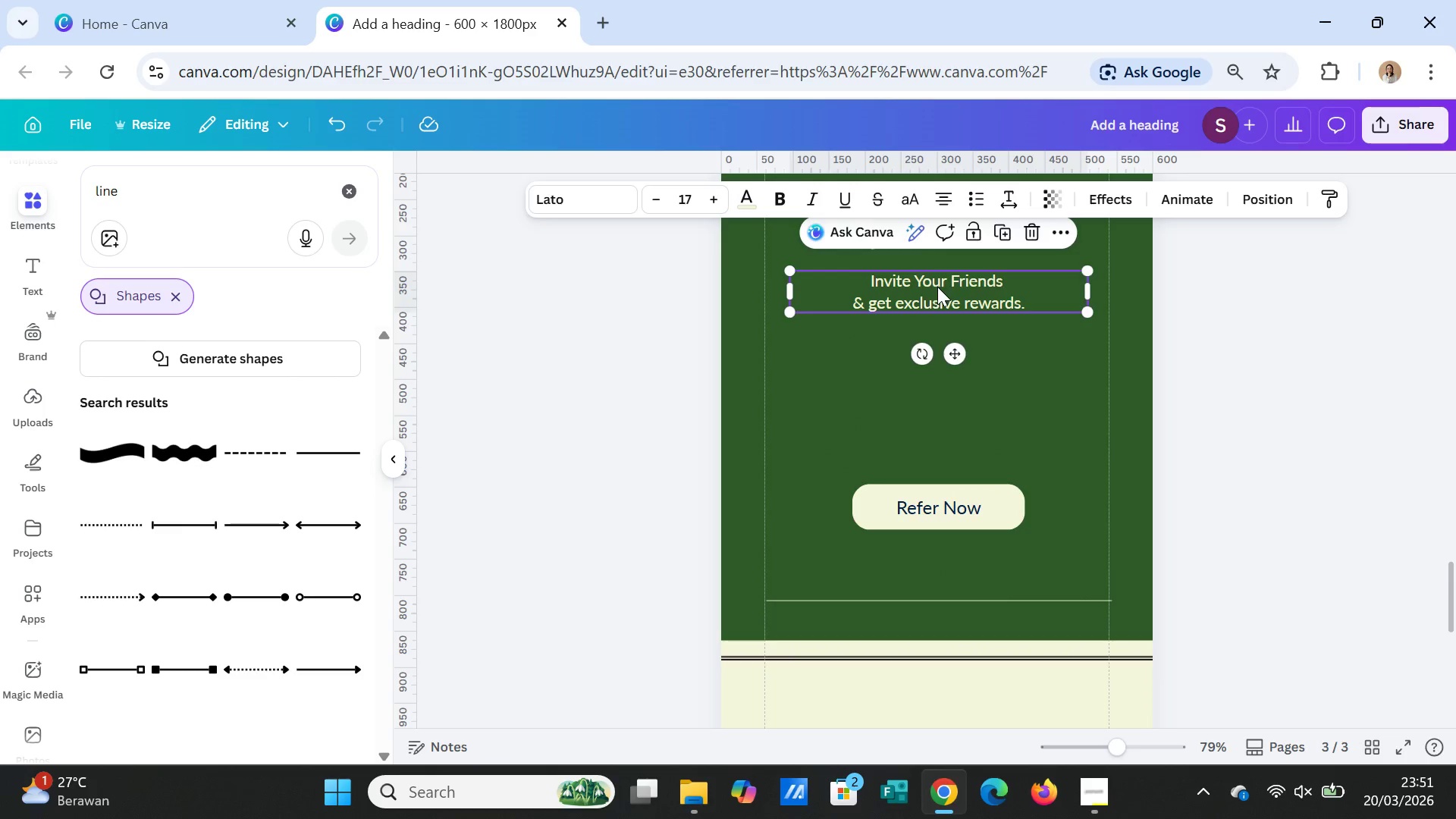 
left_click_drag(start_coordinate=[937, 286], to_coordinate=[943, 362])
 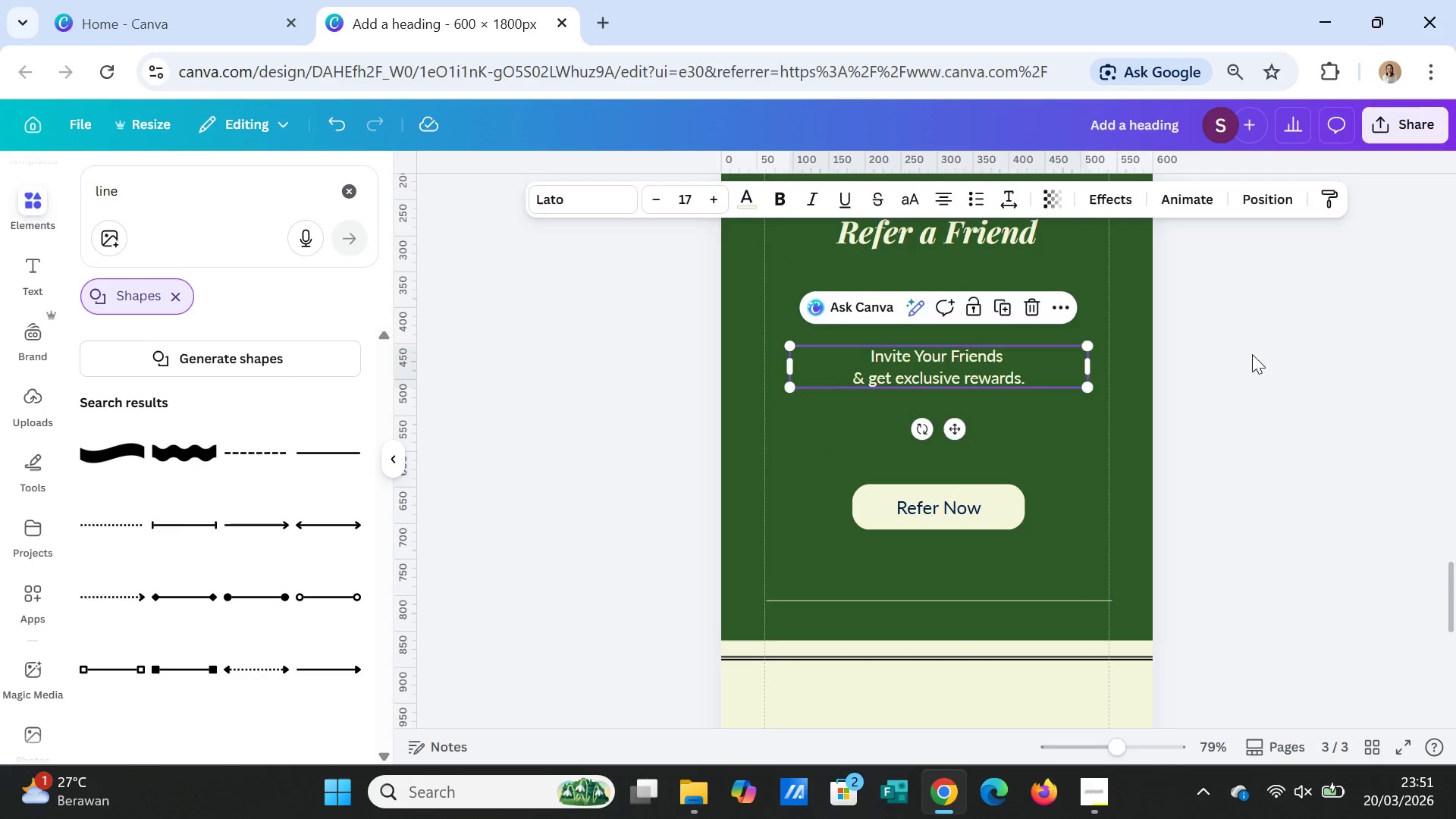 
left_click([1254, 356])
 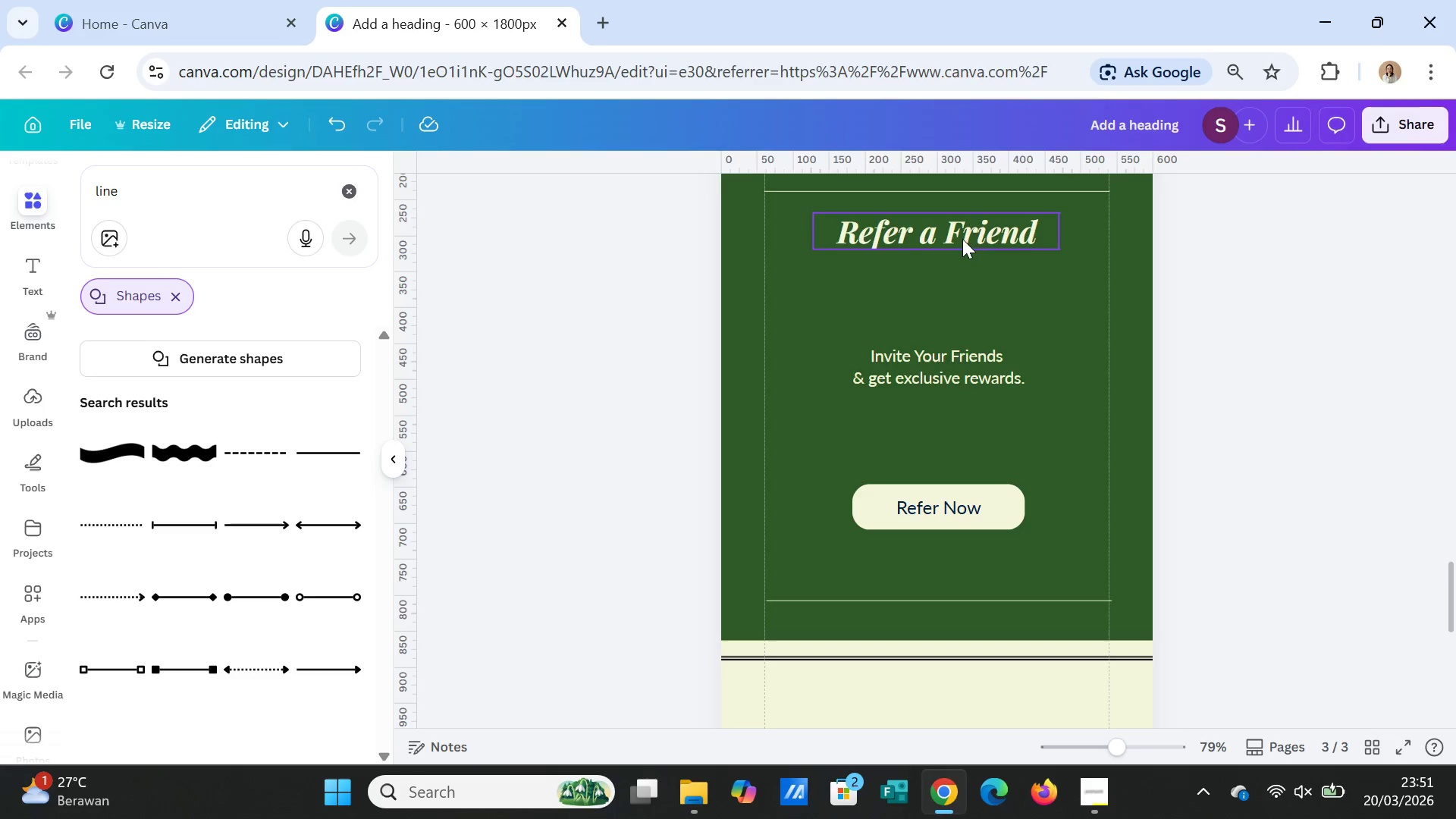 
left_click_drag(start_coordinate=[962, 236], to_coordinate=[962, 281])
 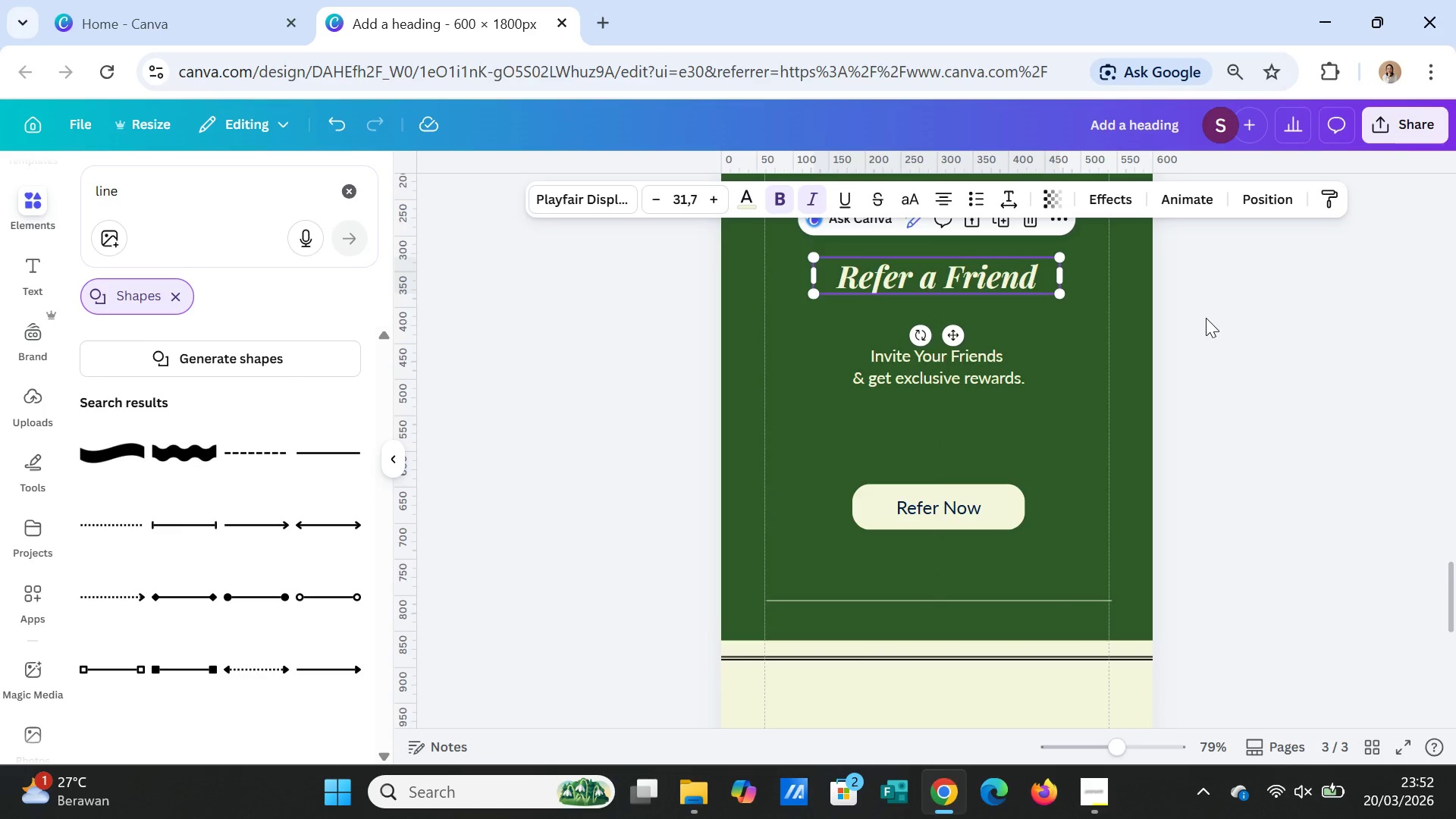 
left_click([1206, 318])
 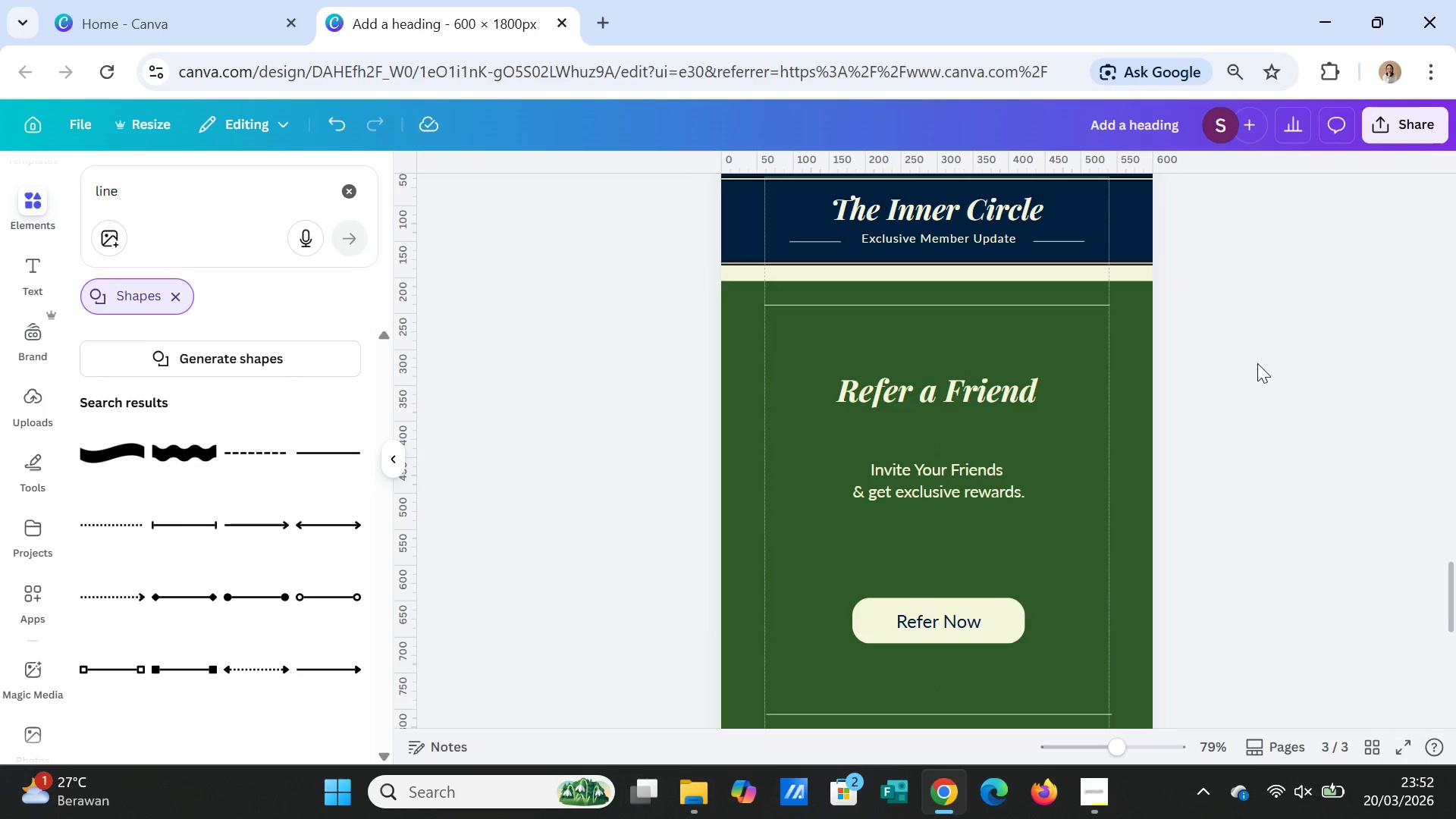 
scroll: coordinate [1257, 363], scroll_direction: up, amount: 1.0
 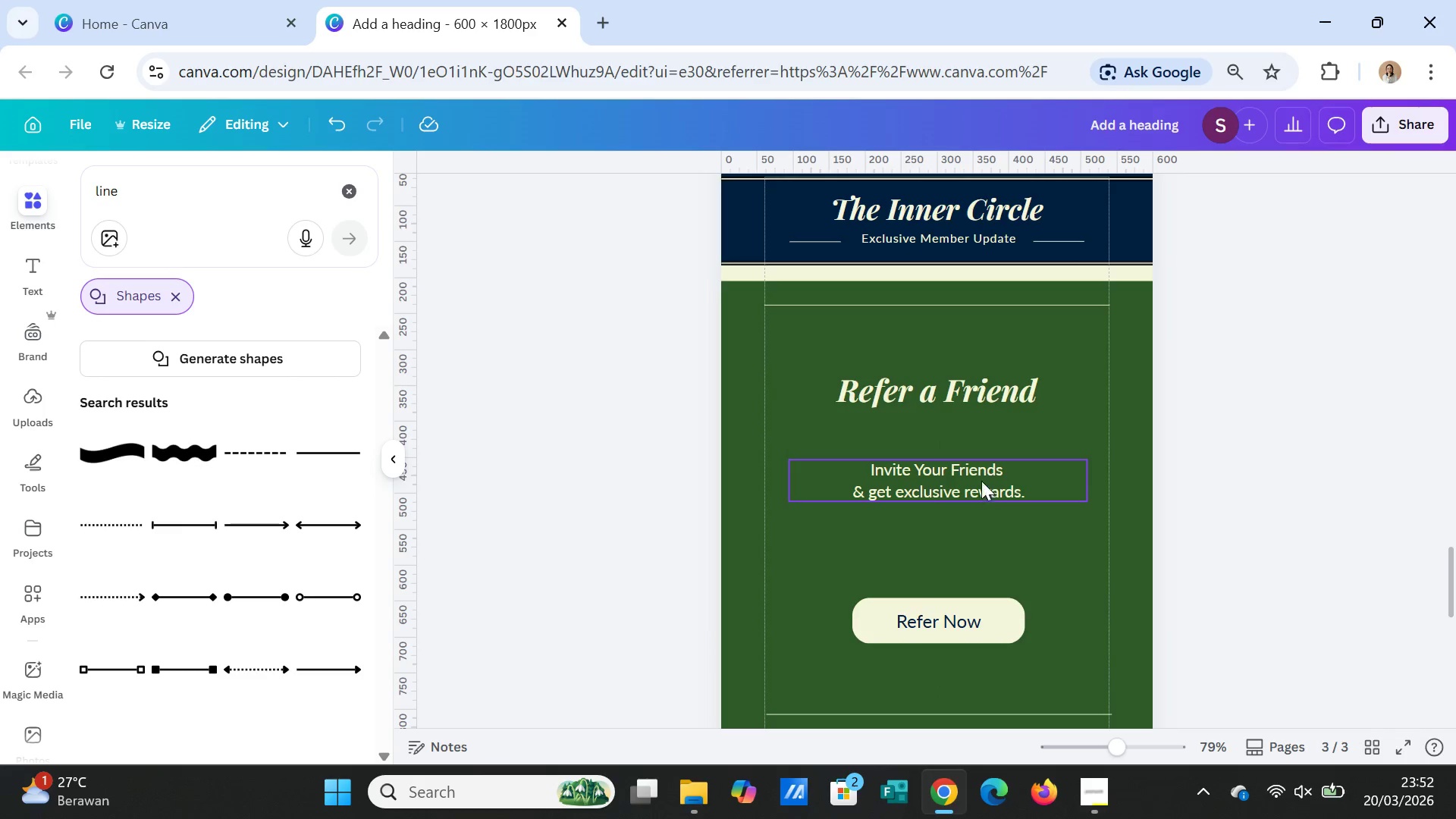 
left_click_drag(start_coordinate=[978, 479], to_coordinate=[977, 492])
 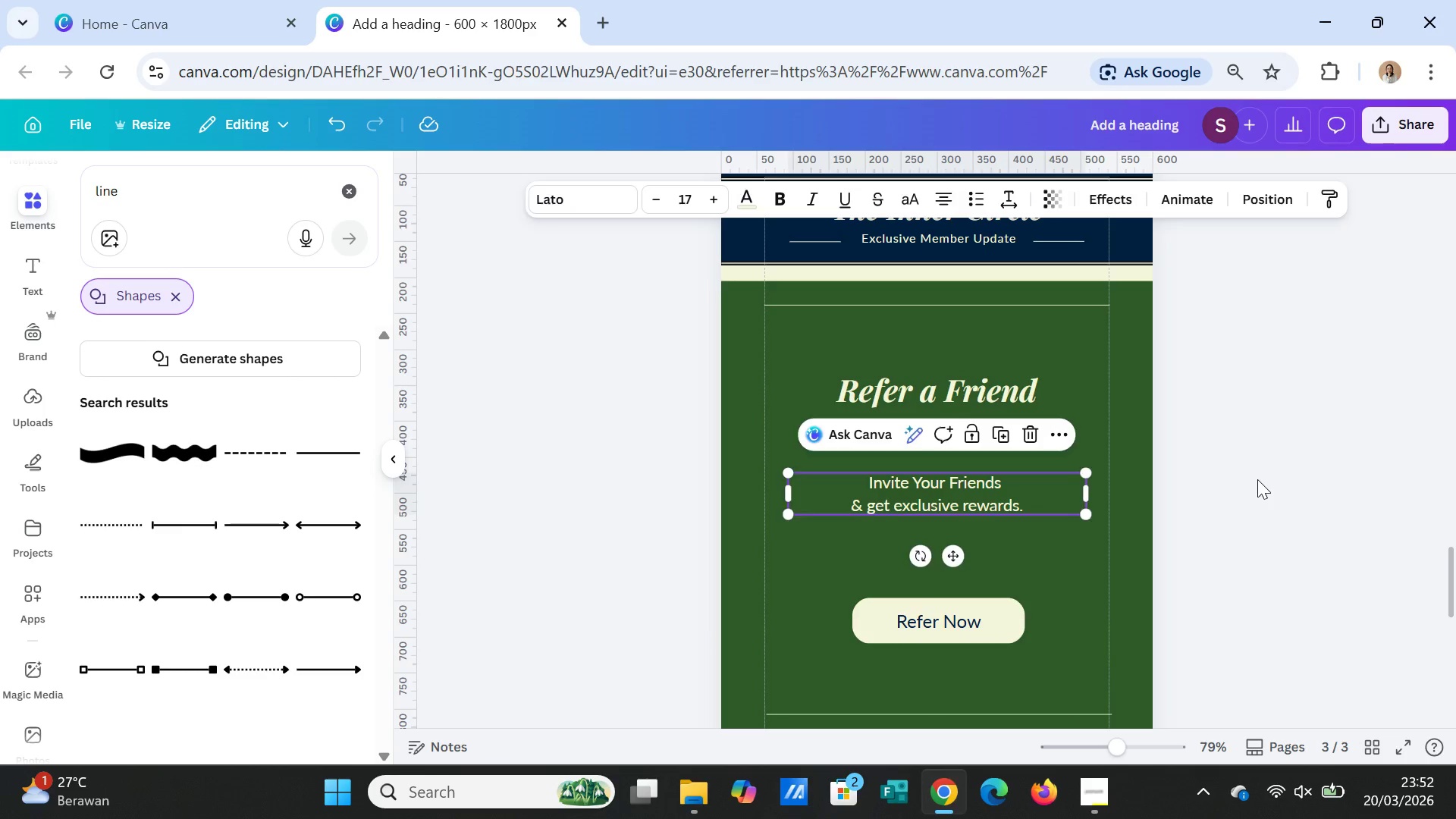 
left_click([1257, 479])
 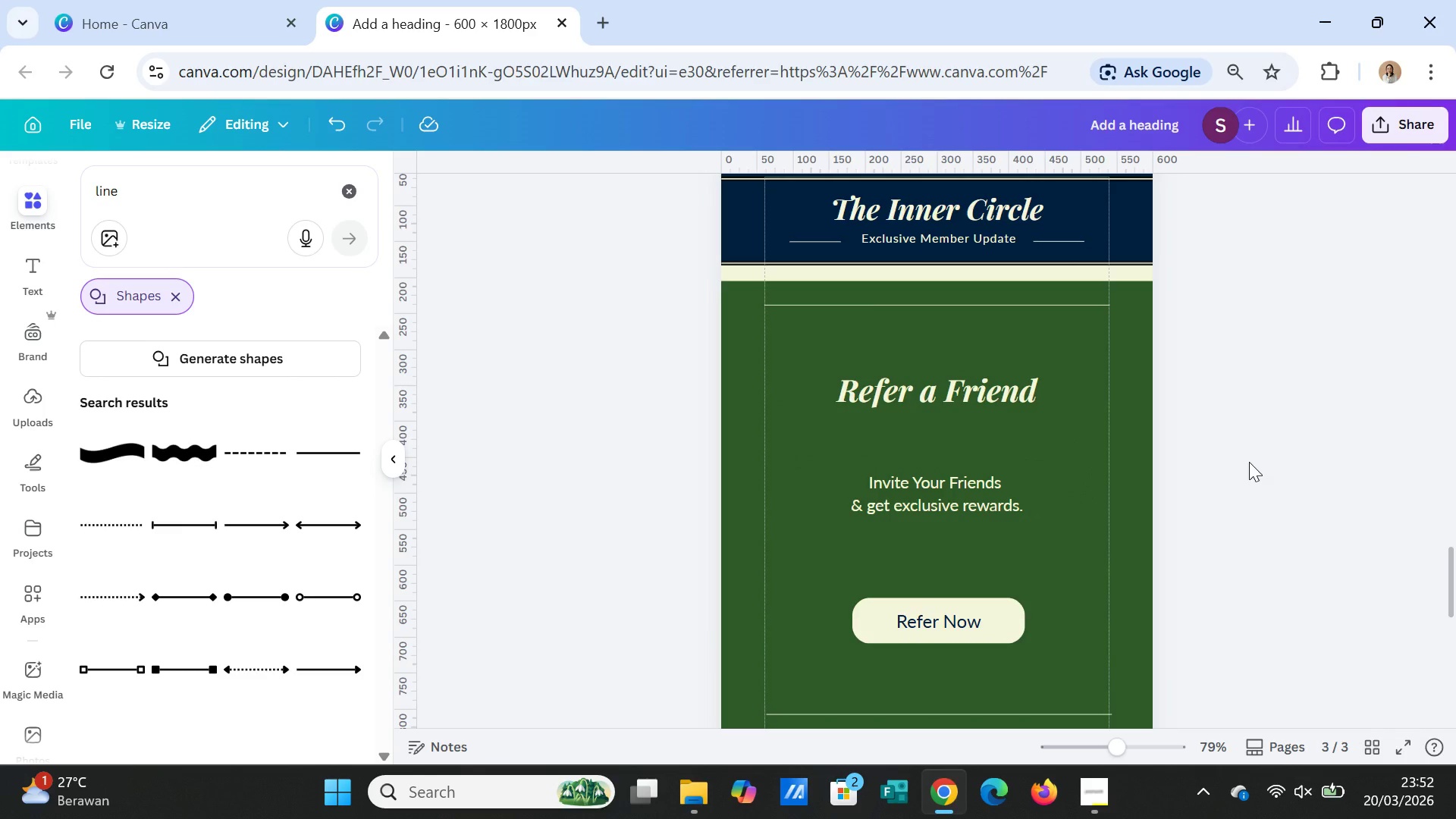 
scroll: coordinate [1249, 462], scroll_direction: down, amount: 1.0
 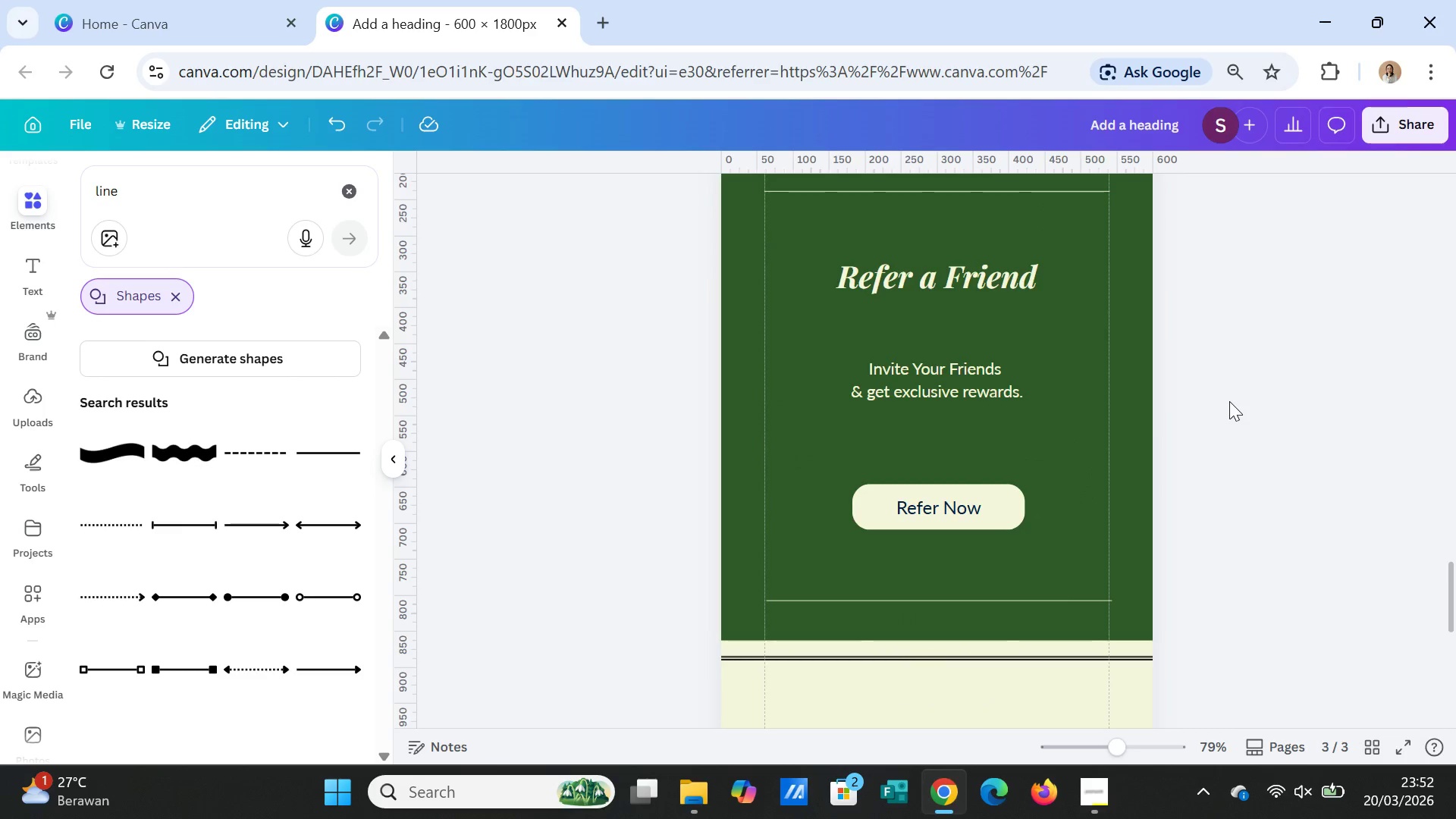 
left_click([976, 268])
 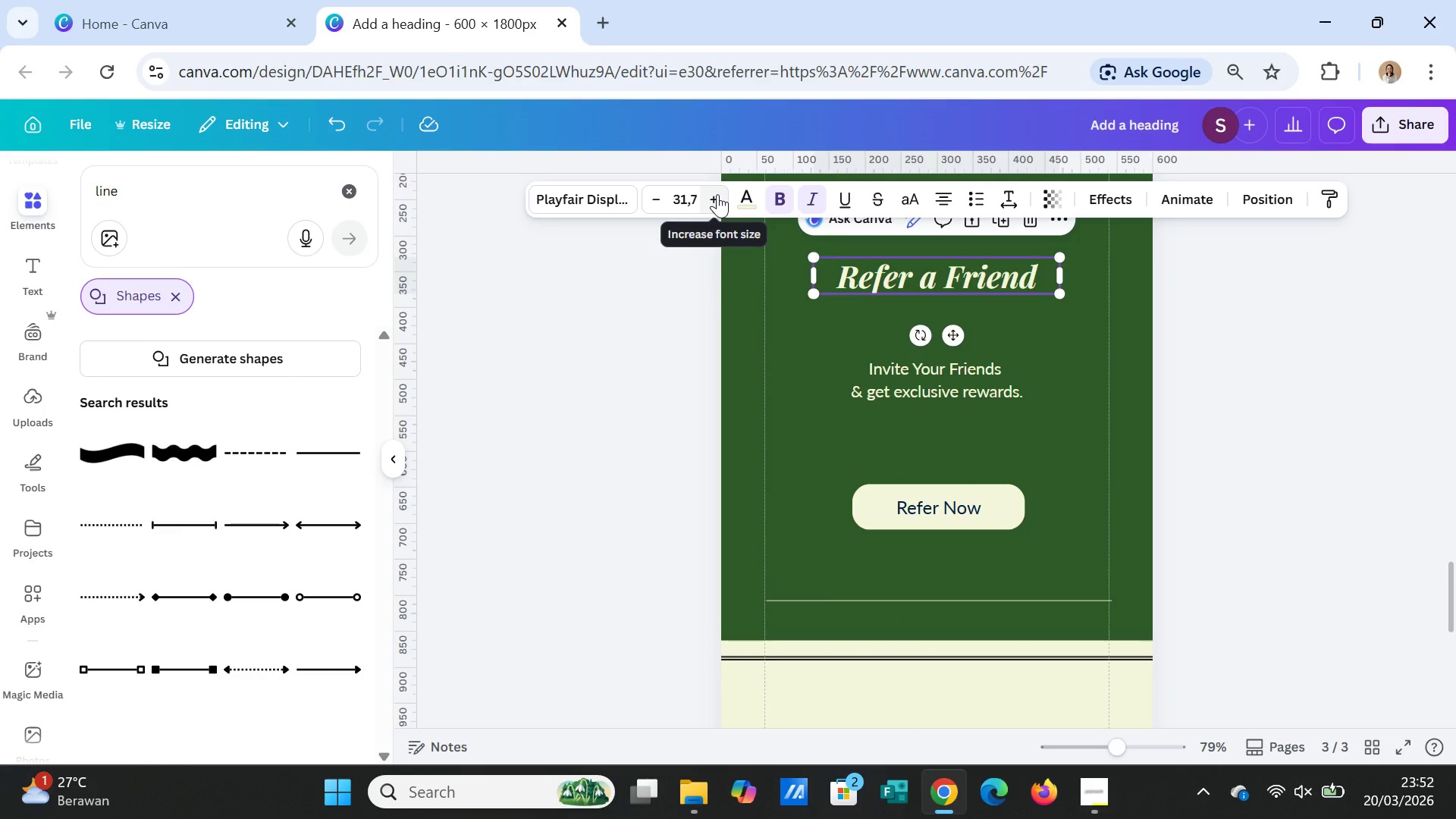 
double_click([717, 194])
 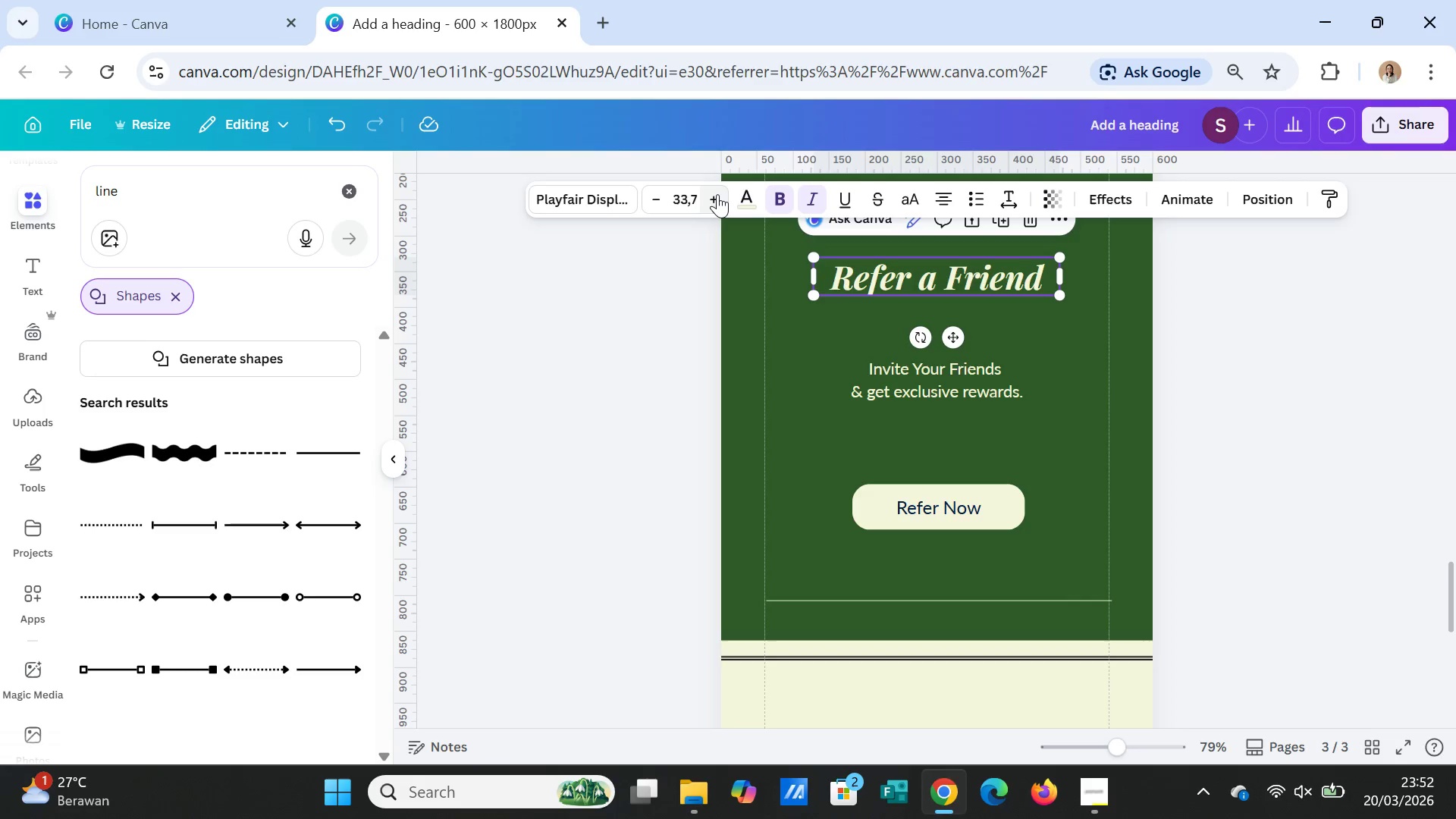 
triple_click([717, 194])
 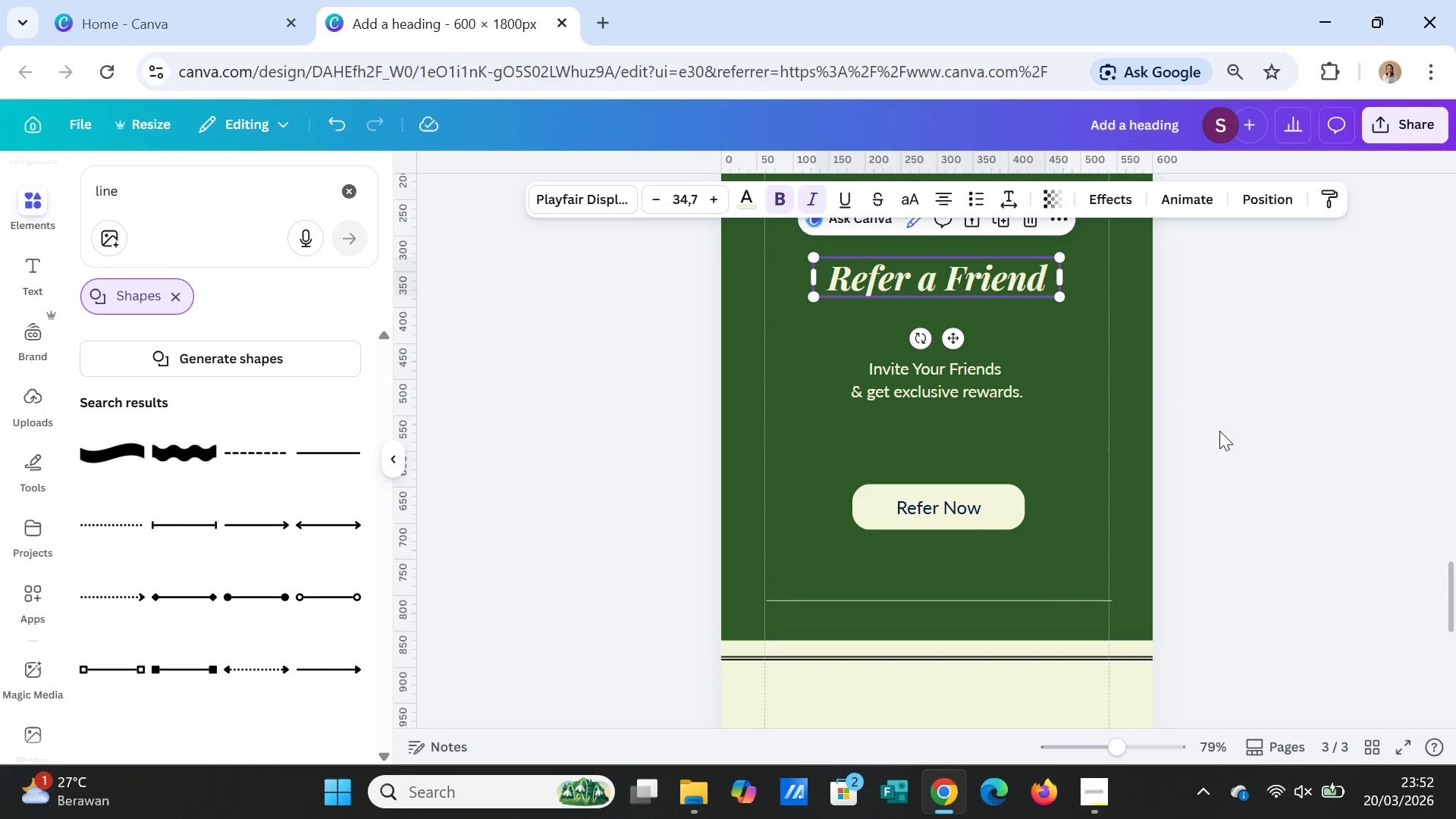 
left_click([1221, 431])
 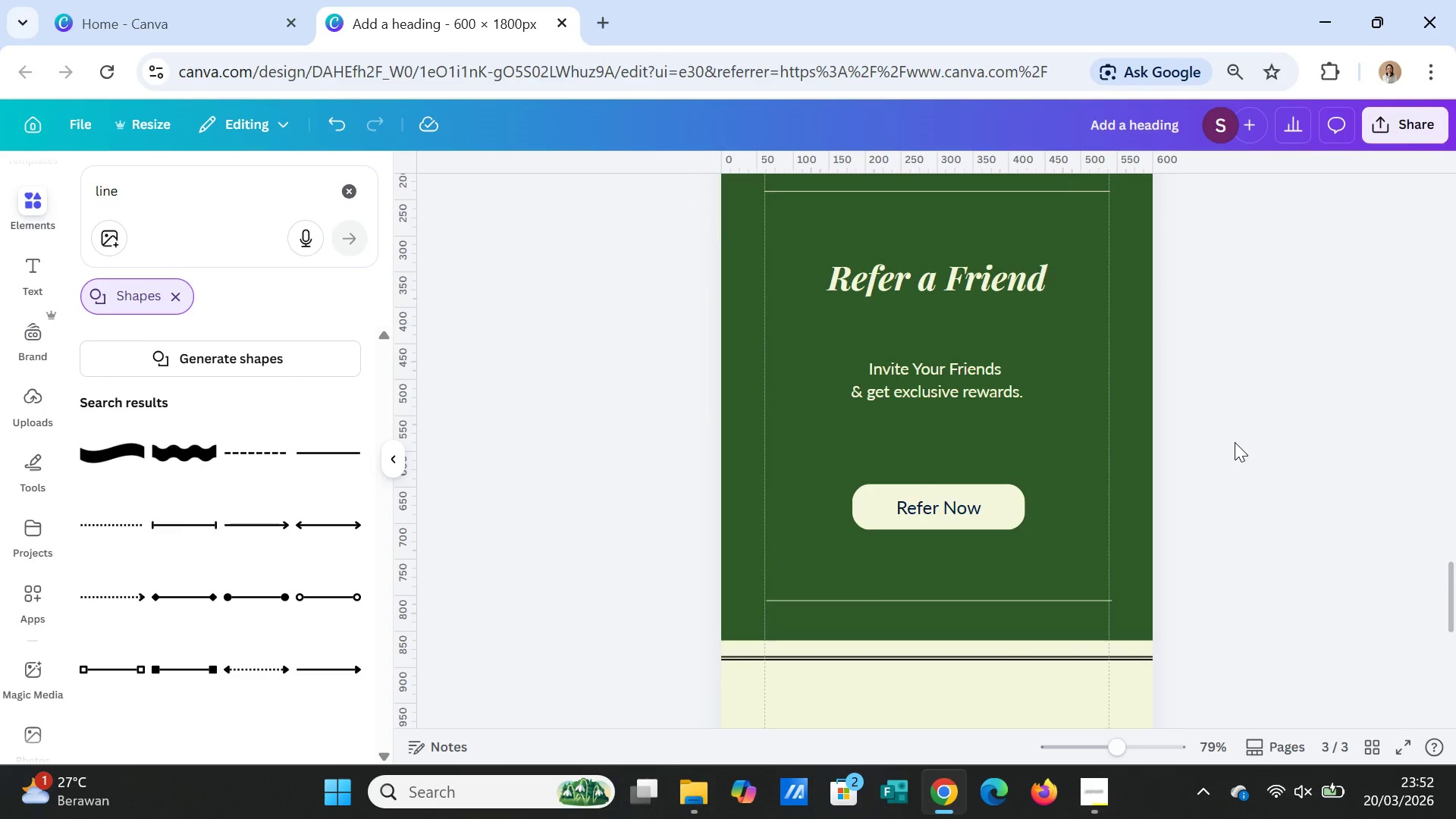 
scroll: coordinate [1238, 447], scroll_direction: up, amount: 2.0
 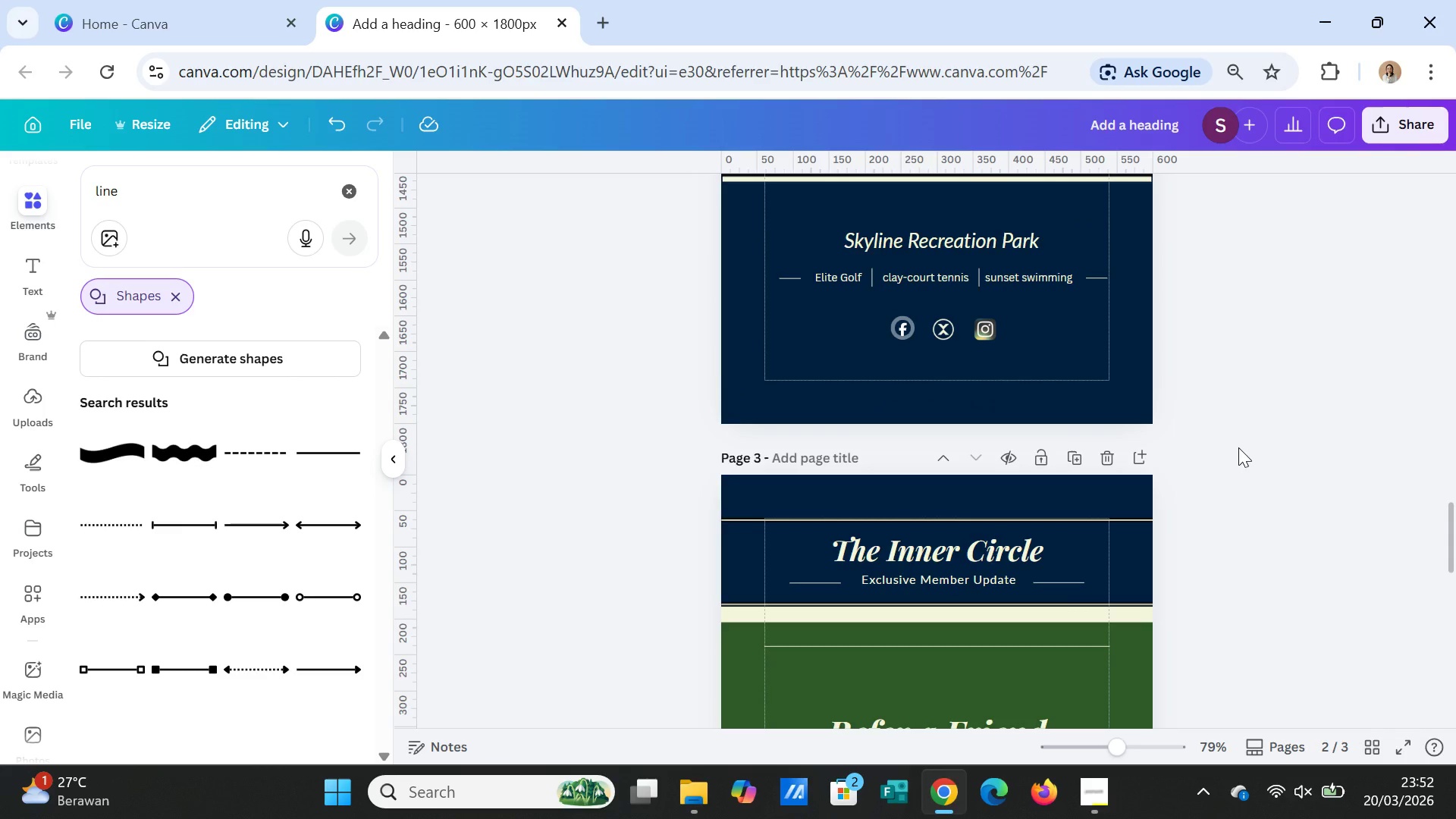 
scroll: coordinate [1238, 447], scroll_direction: down, amount: 1.0
 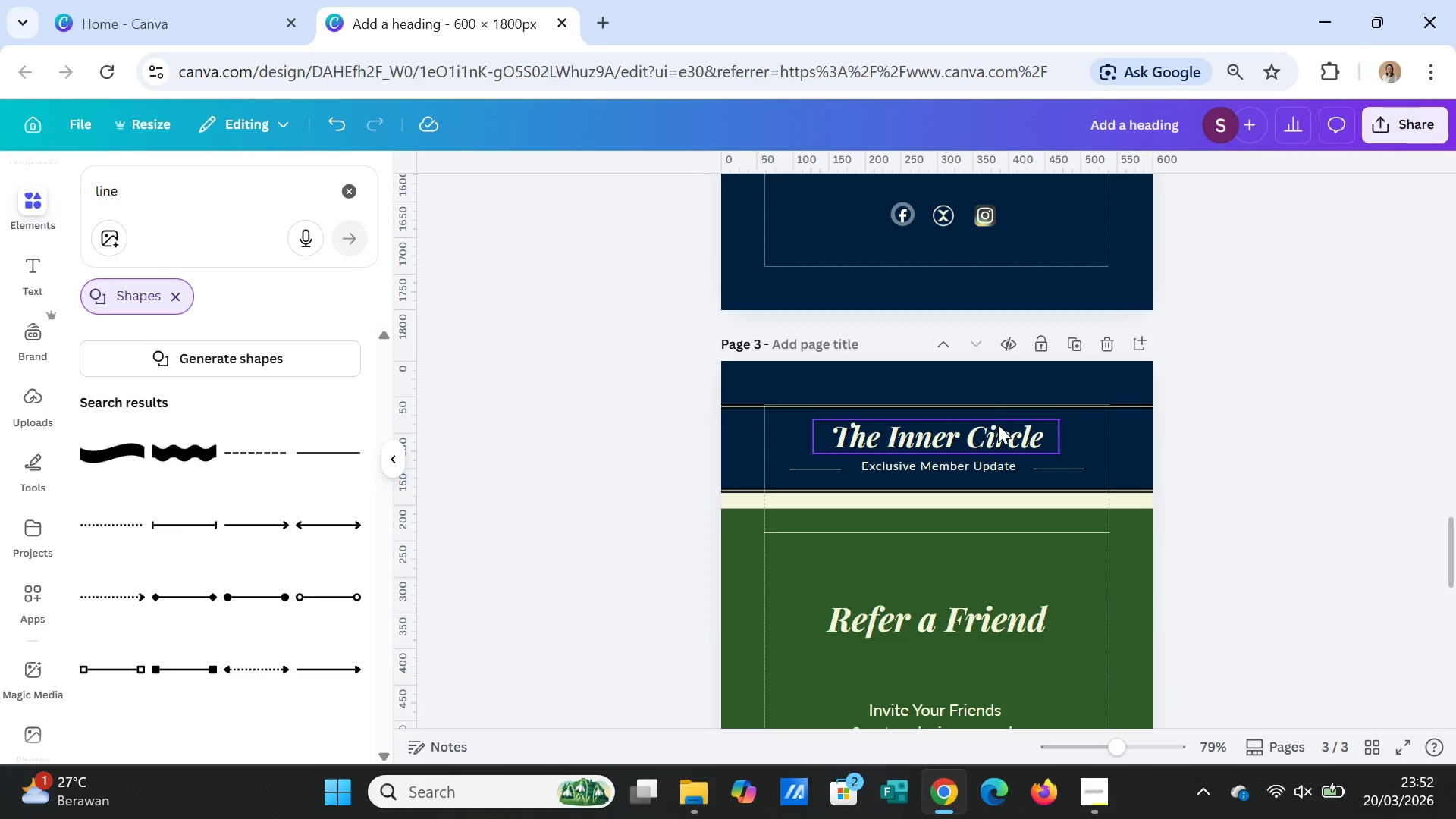 
left_click([992, 435])
 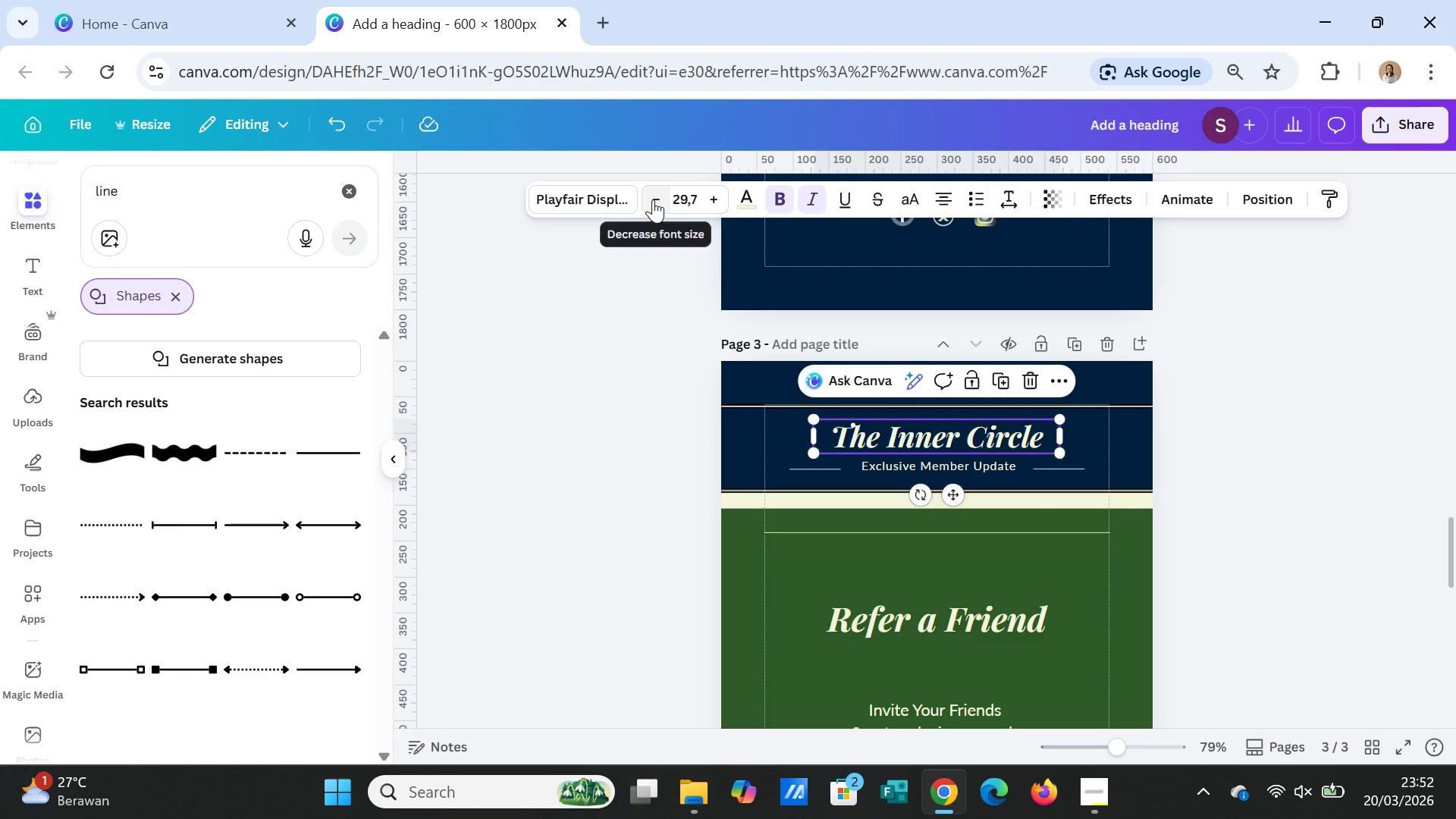 
double_click([653, 199])
 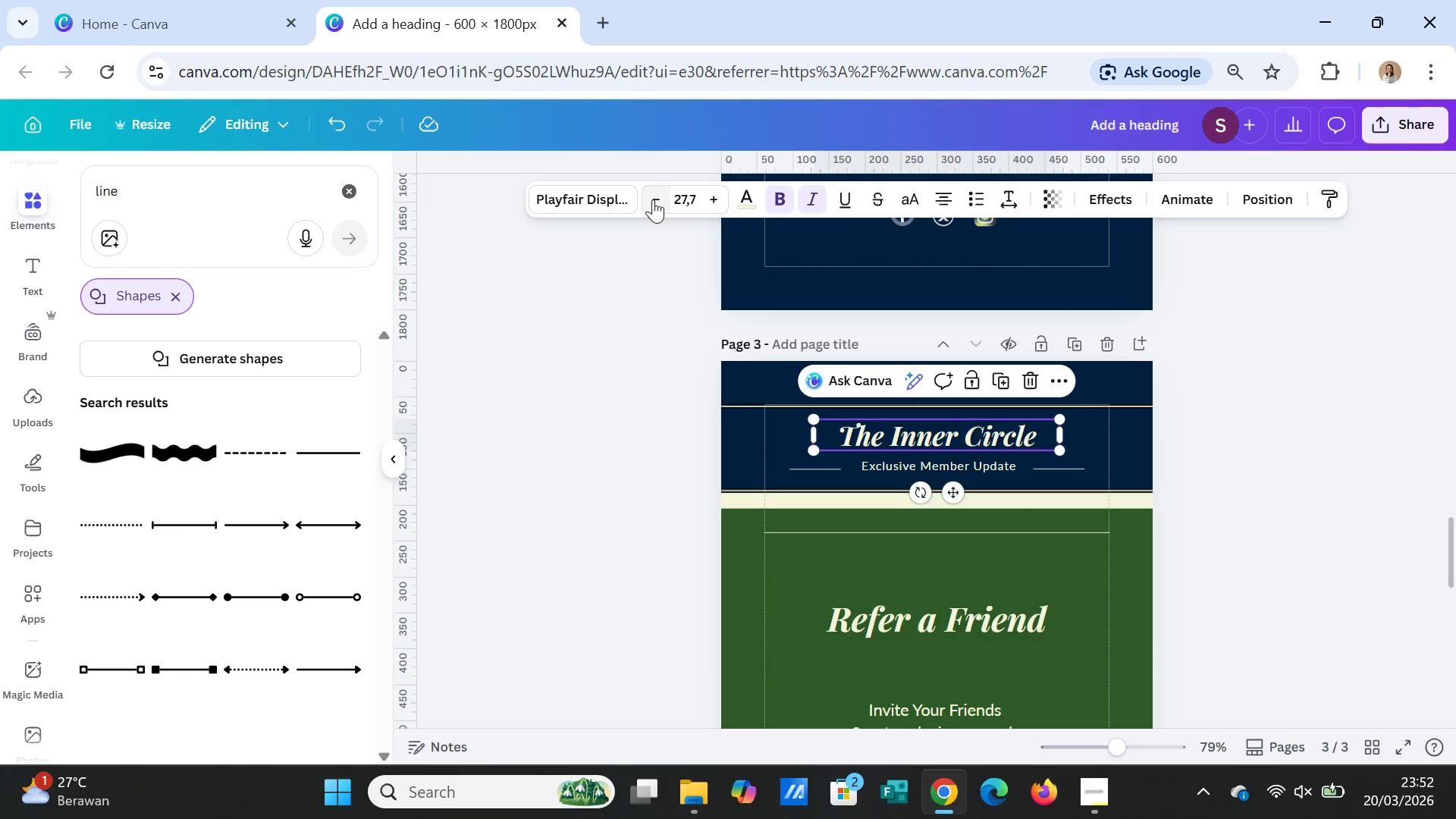 
triple_click([653, 199])
 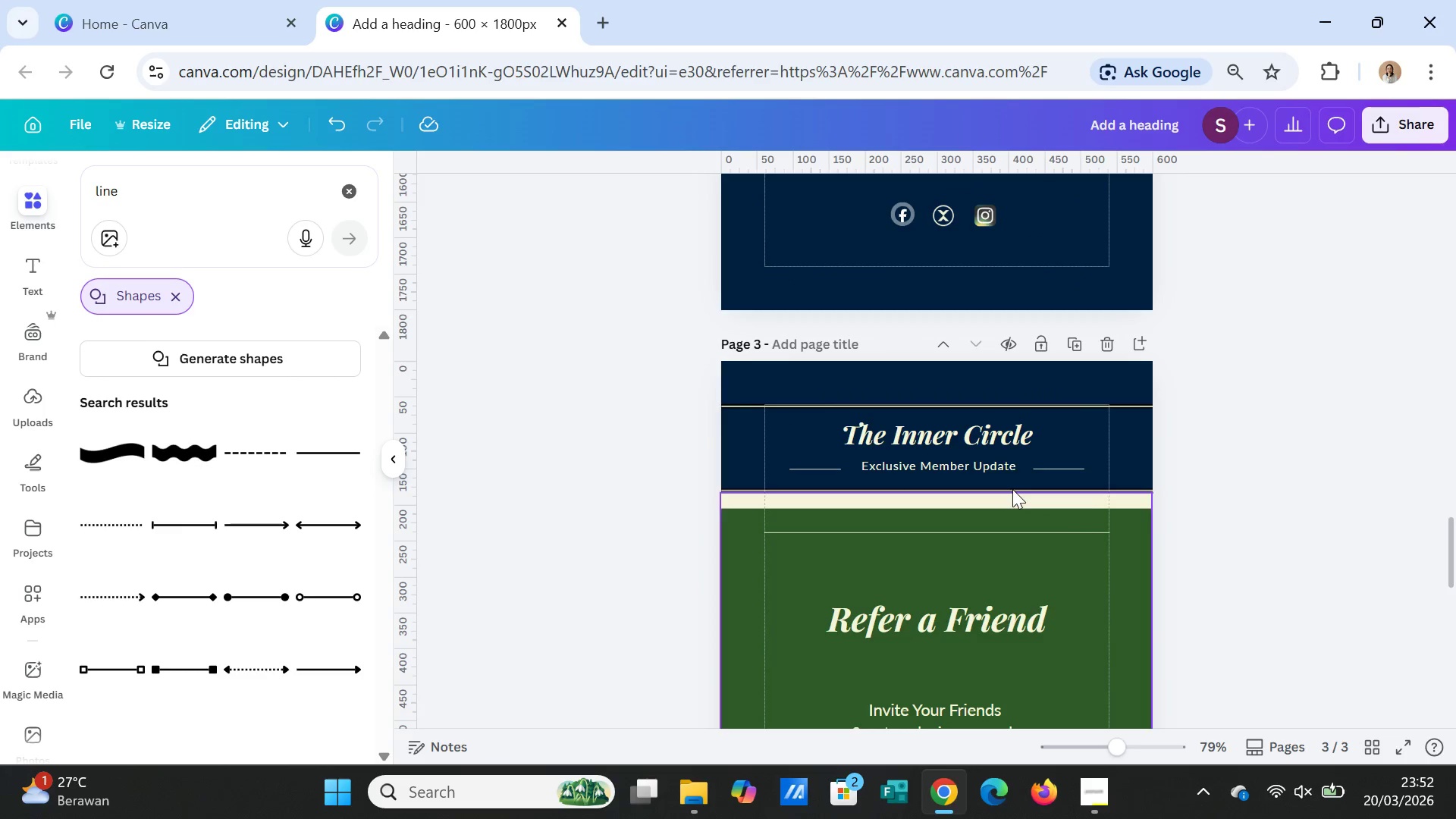 
left_click([996, 463])
 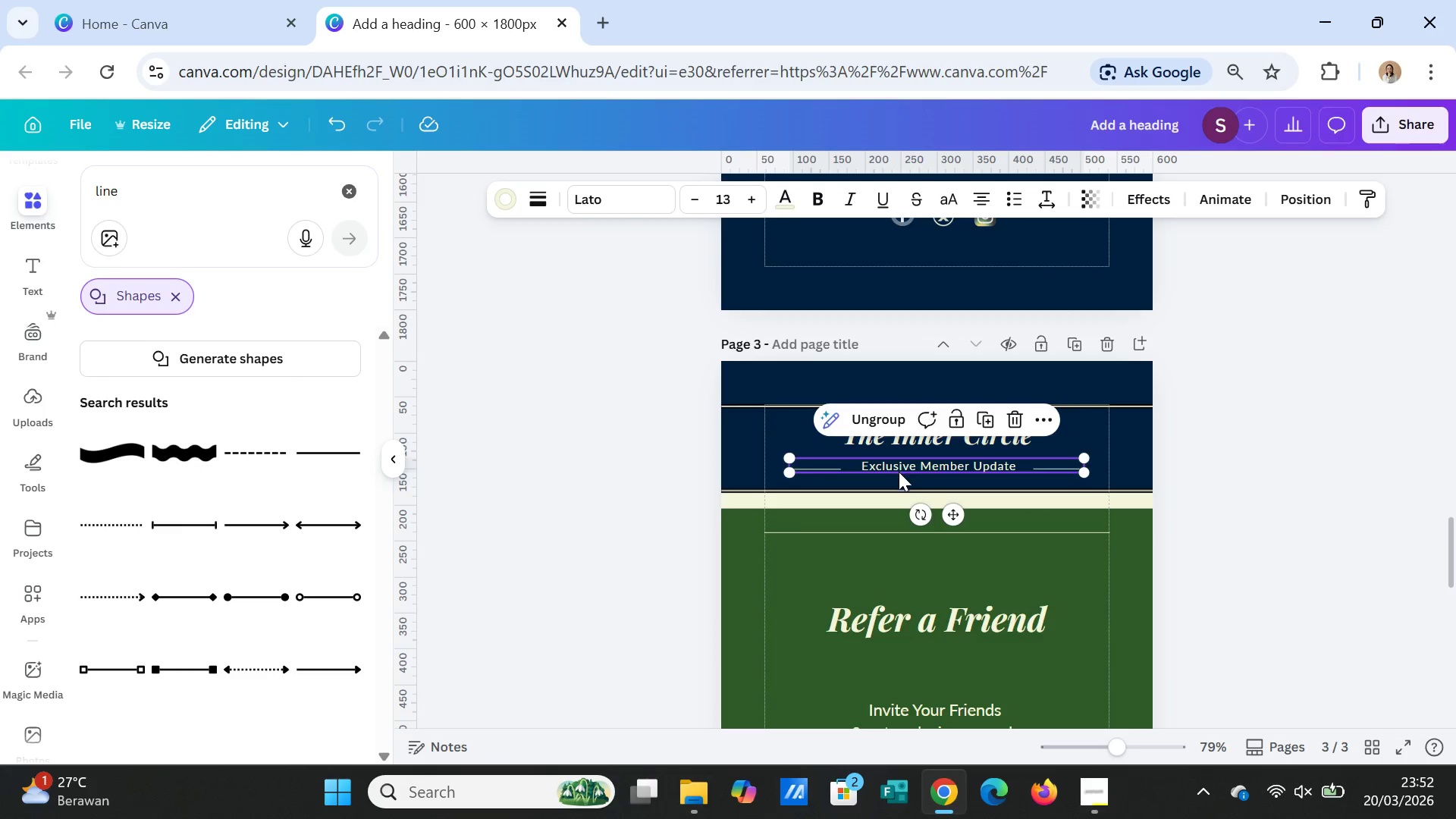 
left_click([899, 465])
 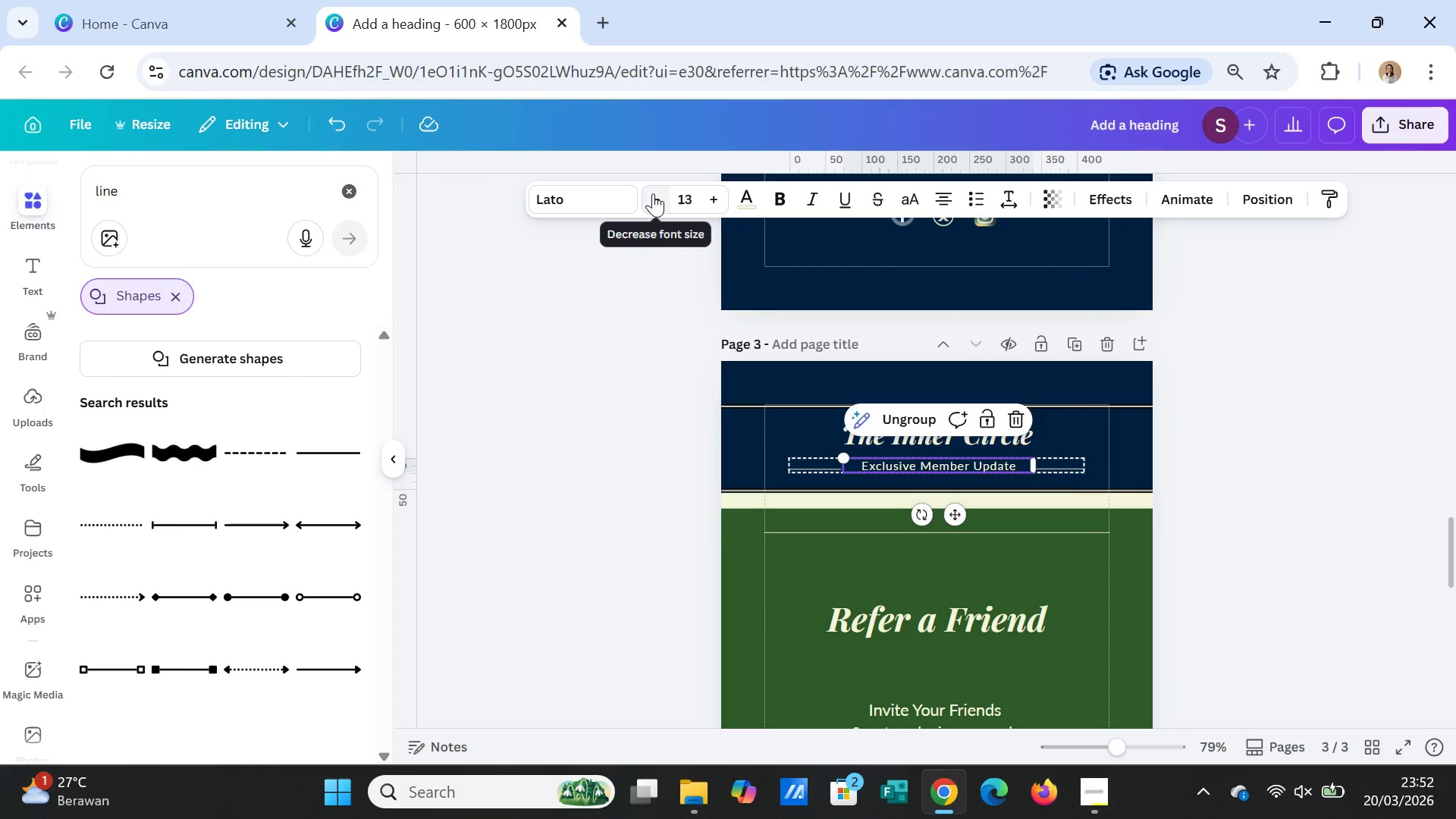 
left_click([653, 193])
 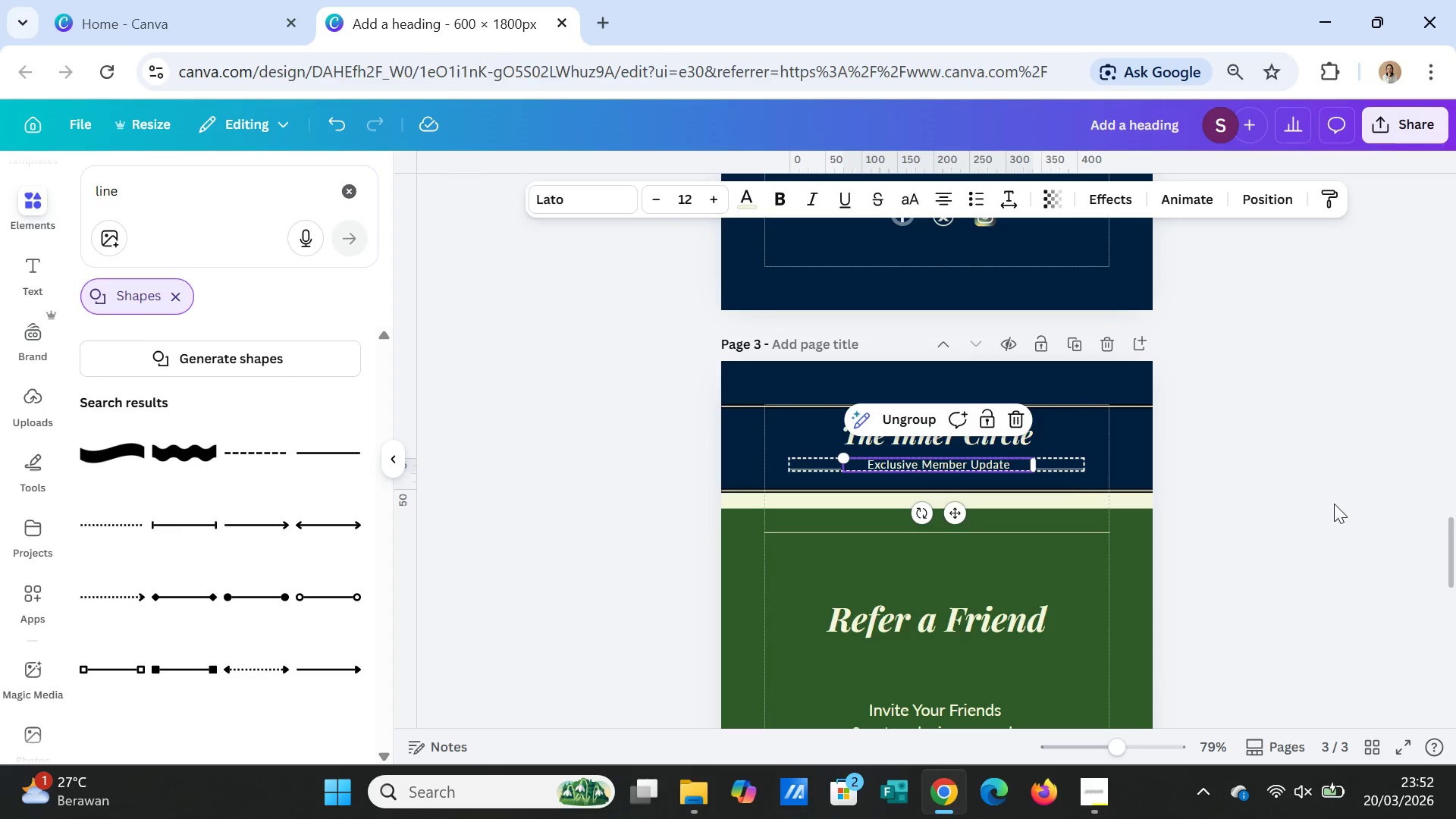 
left_click([1334, 504])
 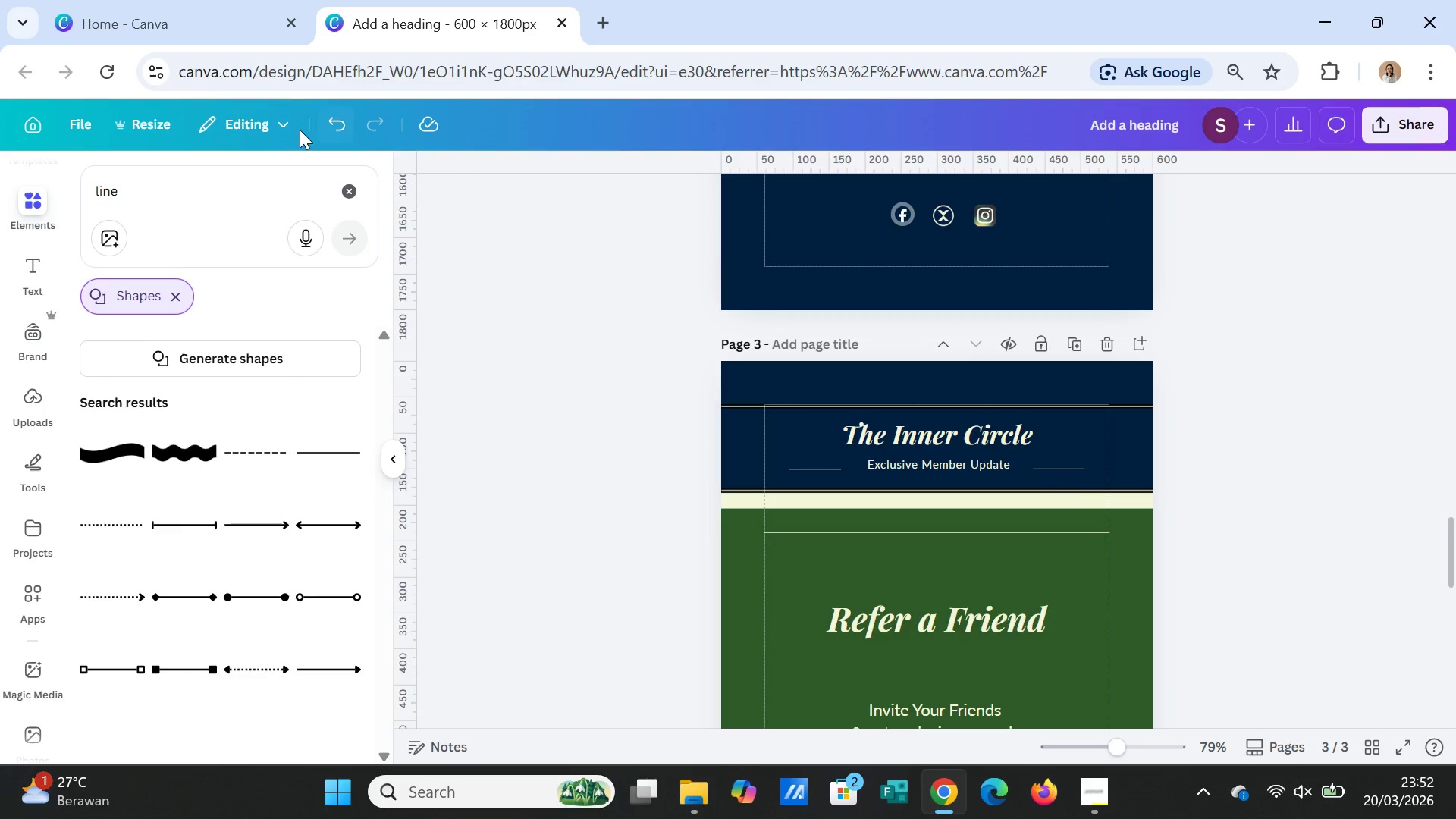 
left_click([324, 123])
 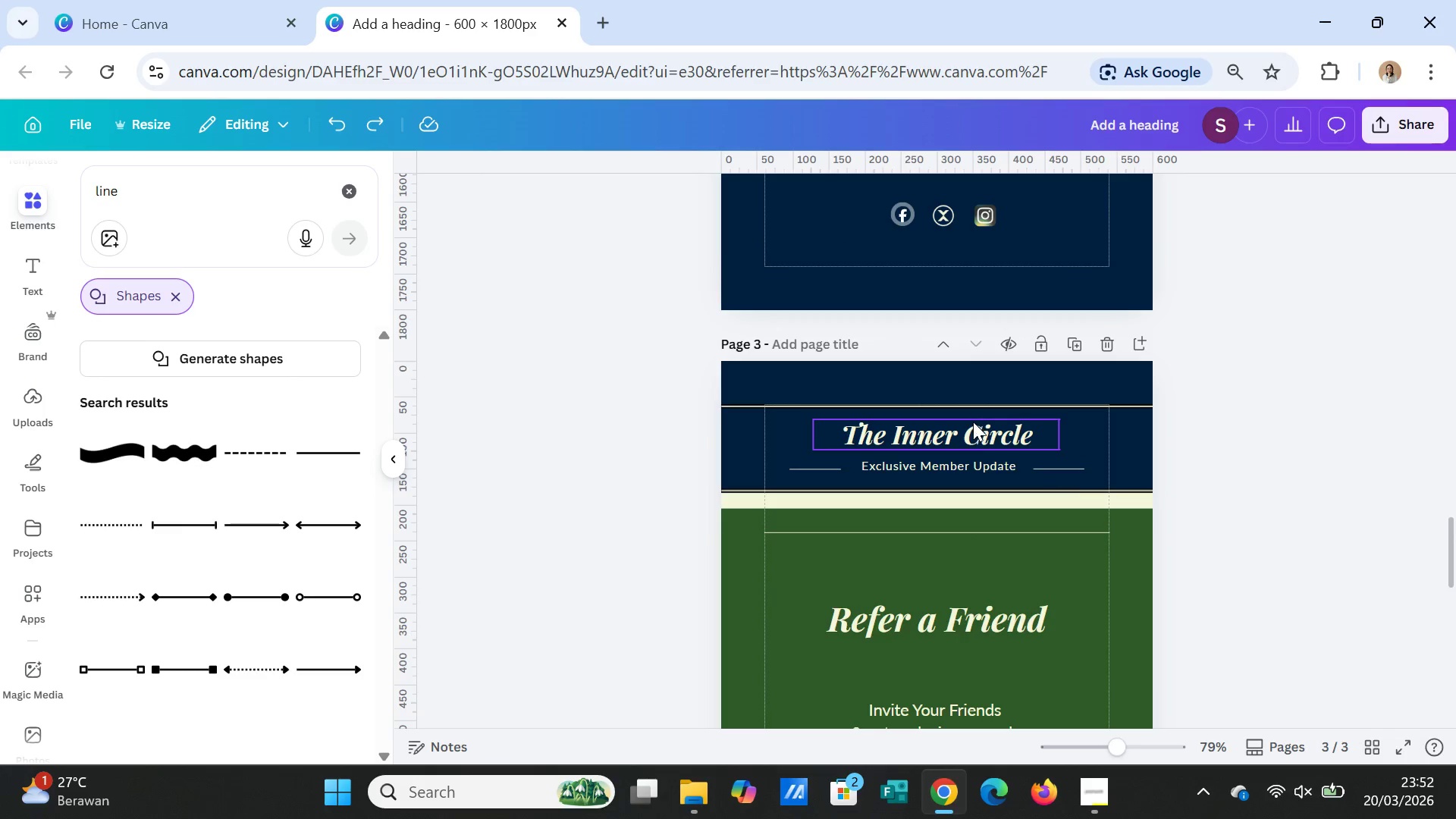 
left_click([973, 431])
 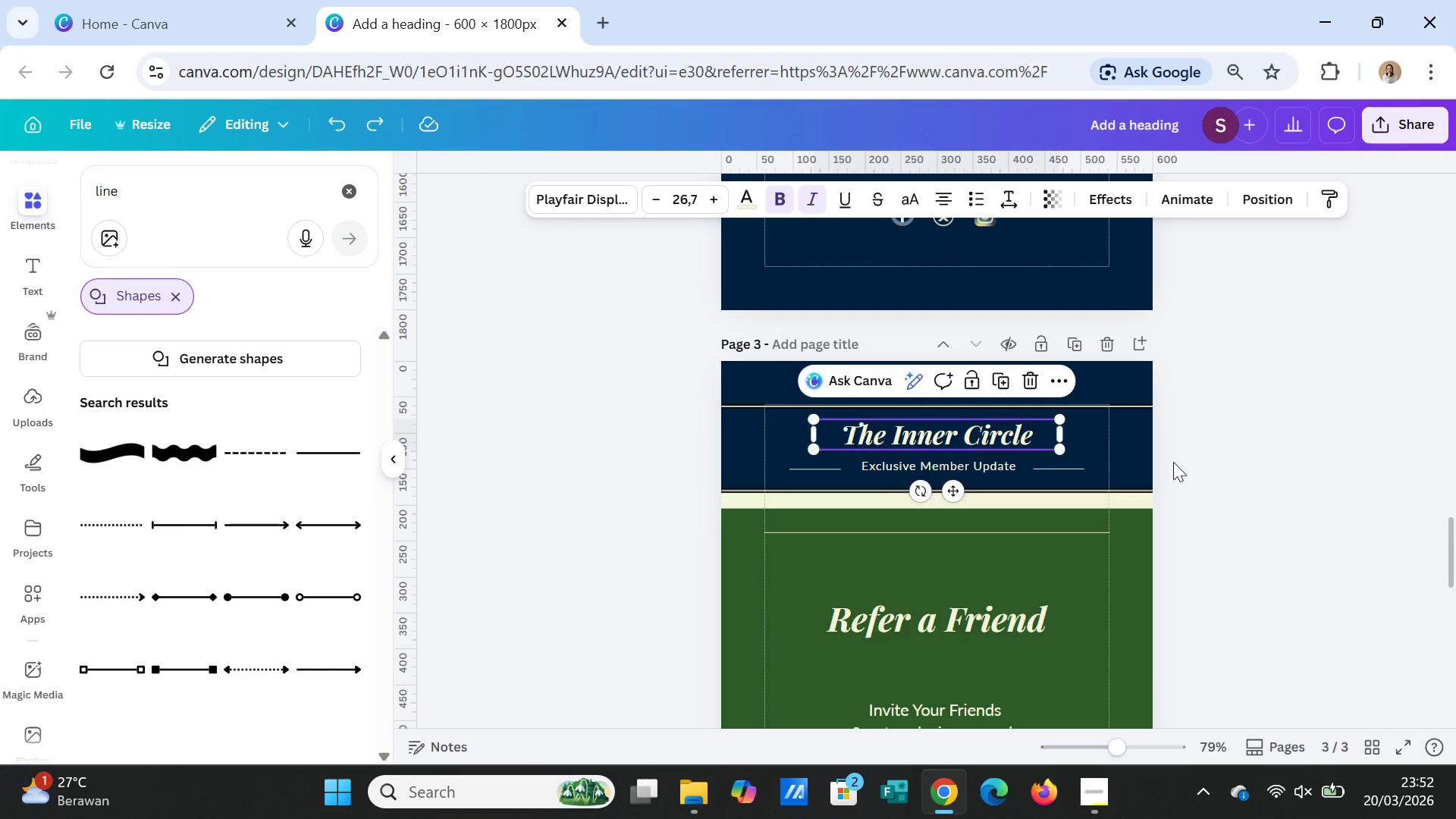 
left_click([1176, 469])
 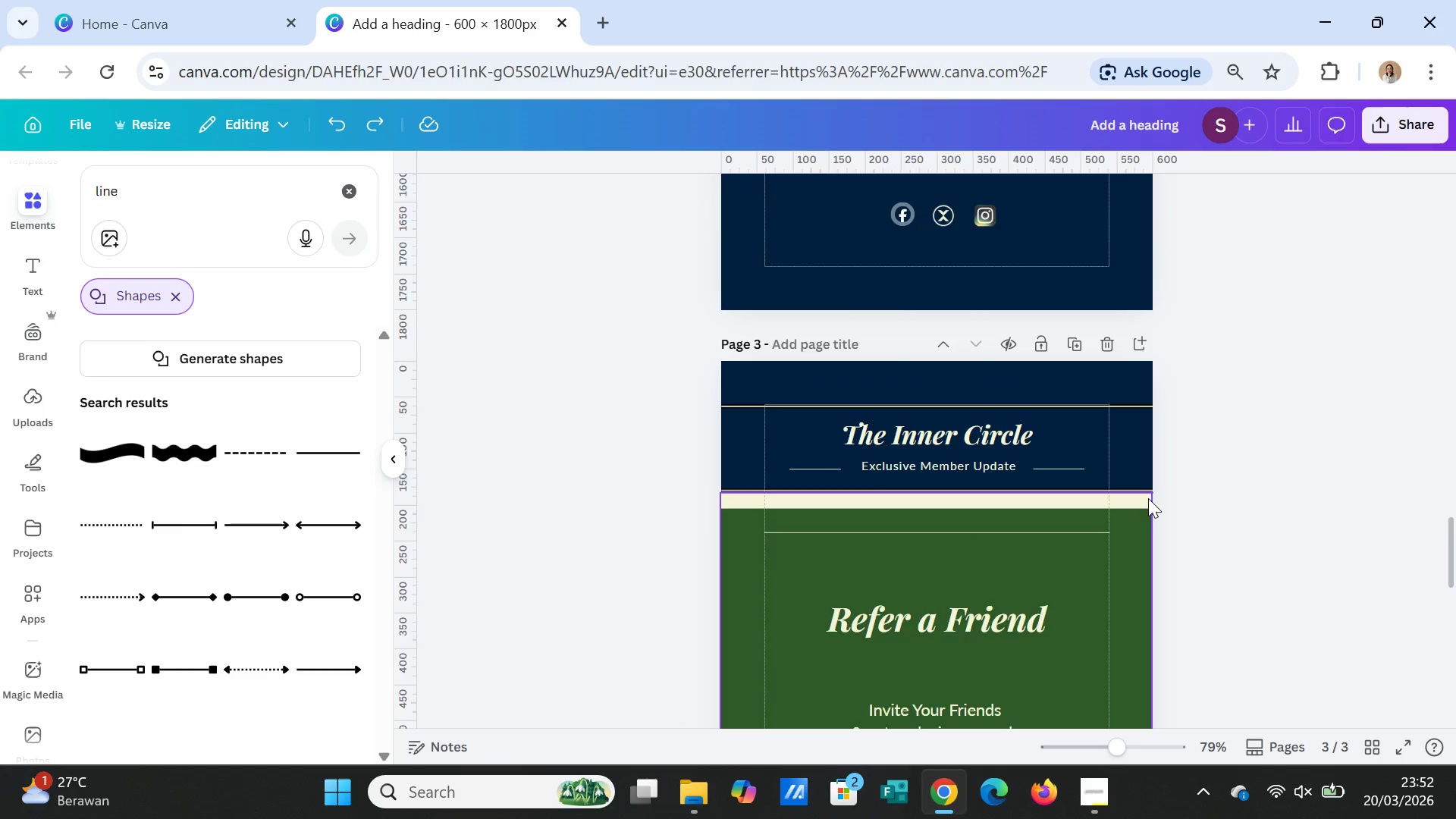 
scroll: coordinate [1147, 503], scroll_direction: down, amount: 2.0
 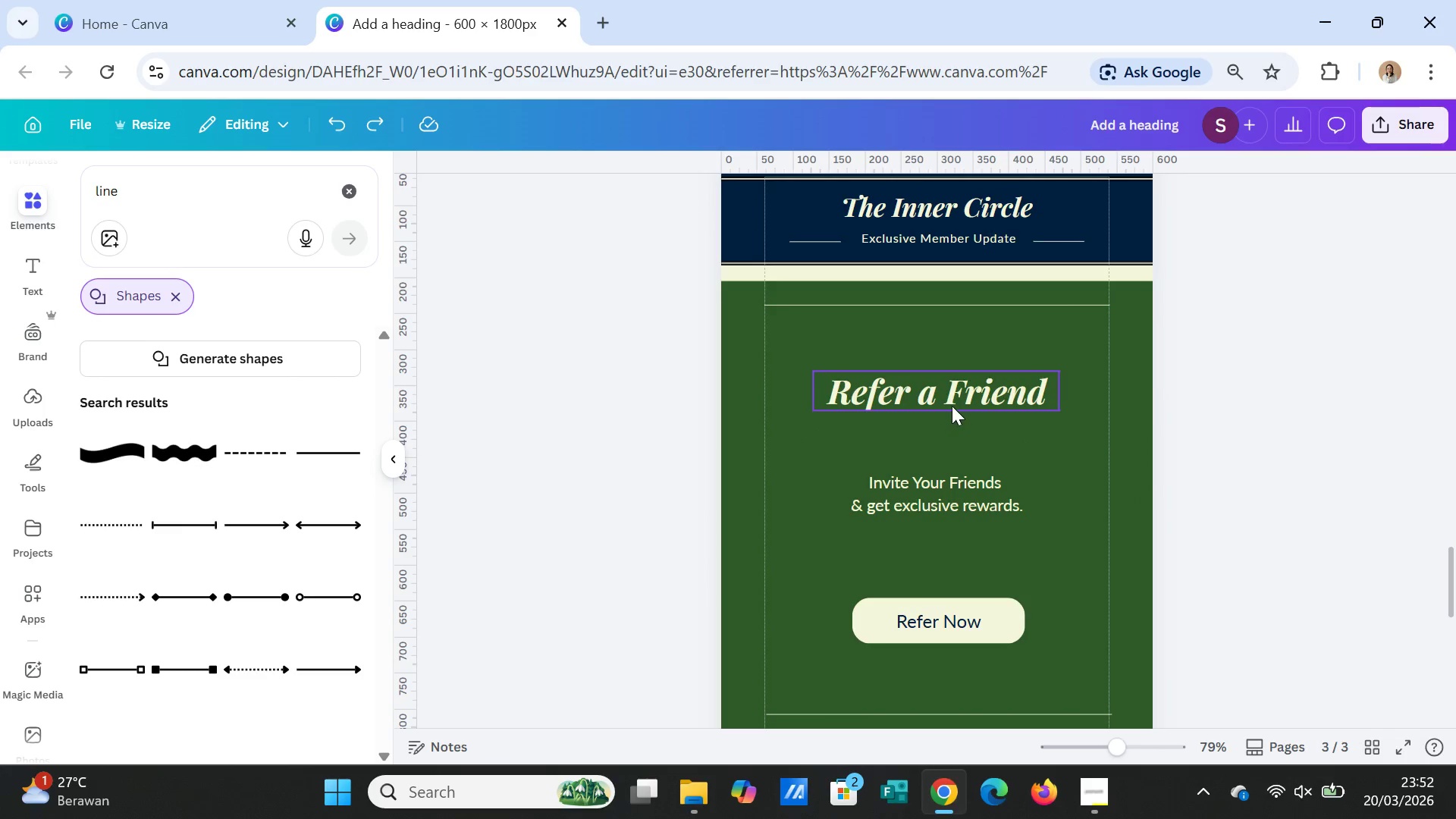 
left_click([951, 404])
 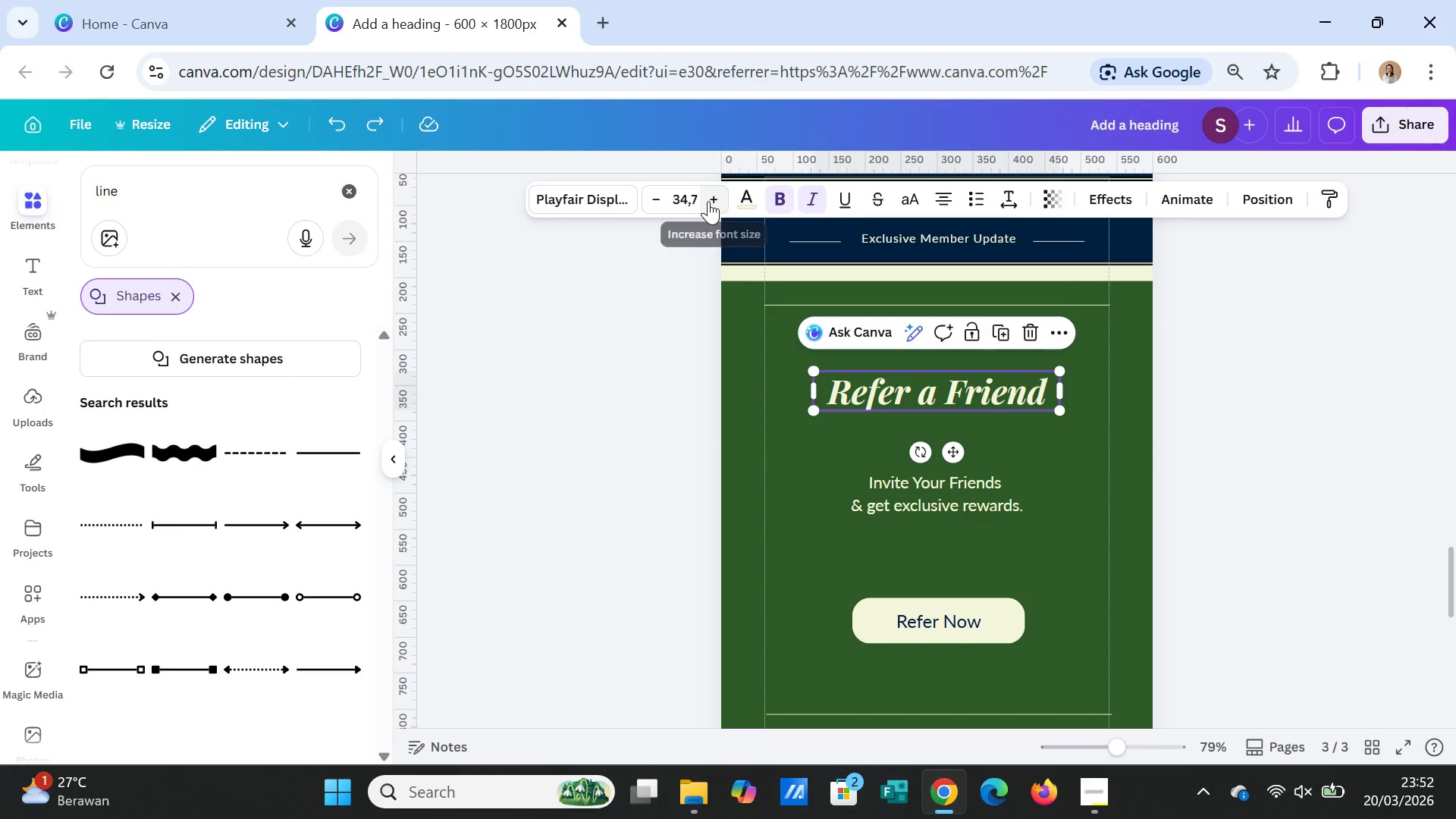 
double_click([708, 201])
 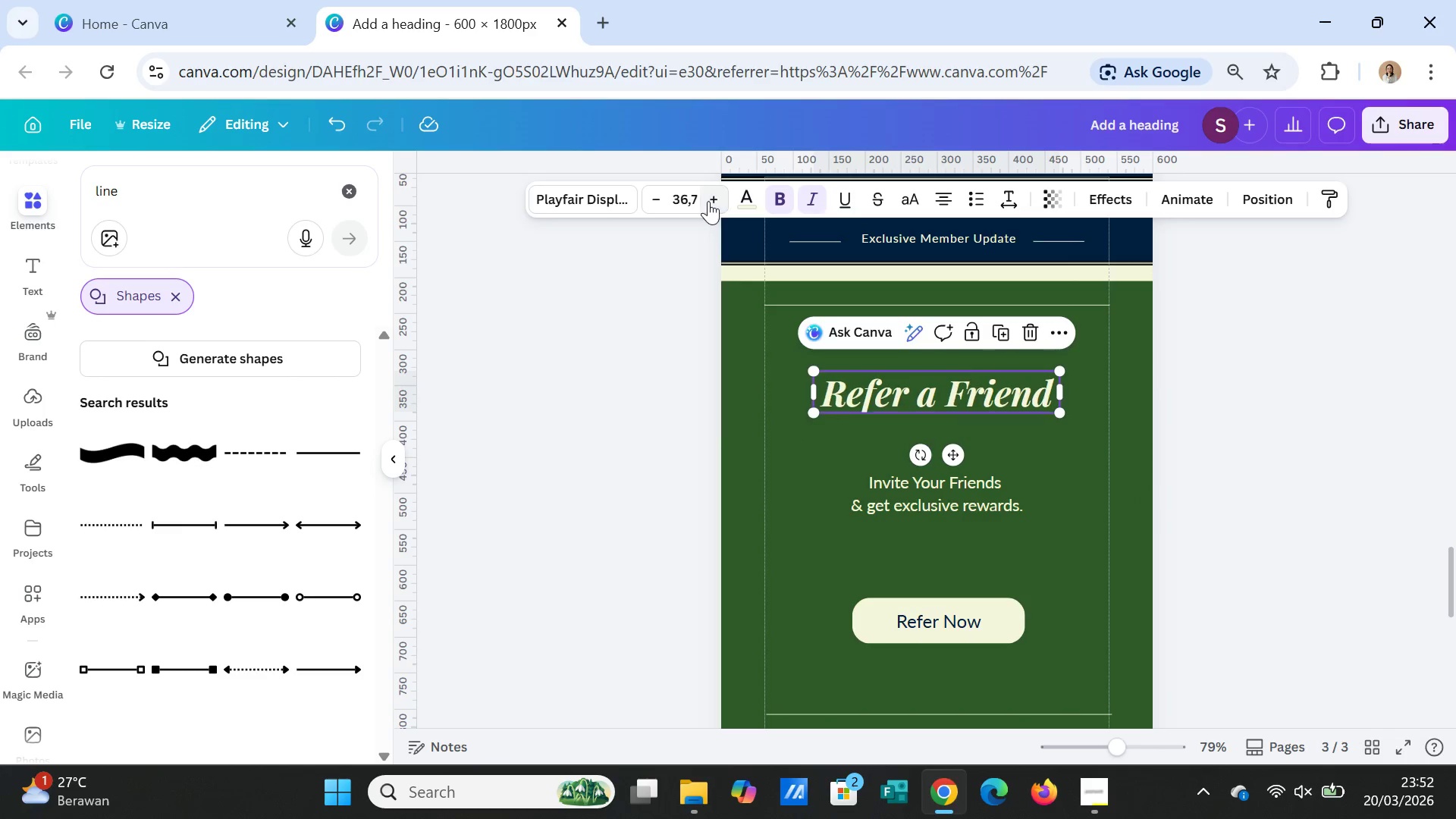 
triple_click([708, 201])
 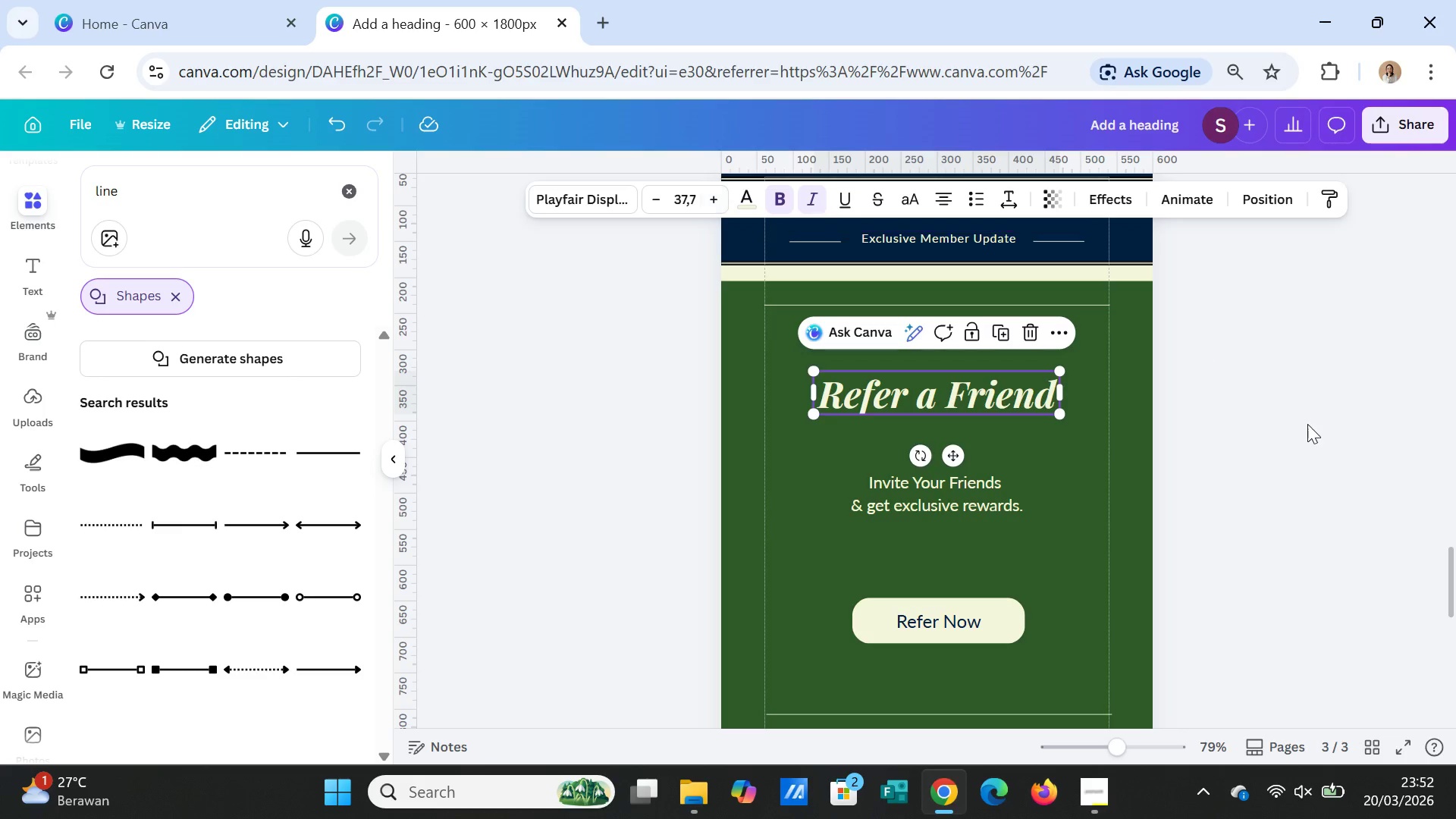 
left_click([1309, 427])
 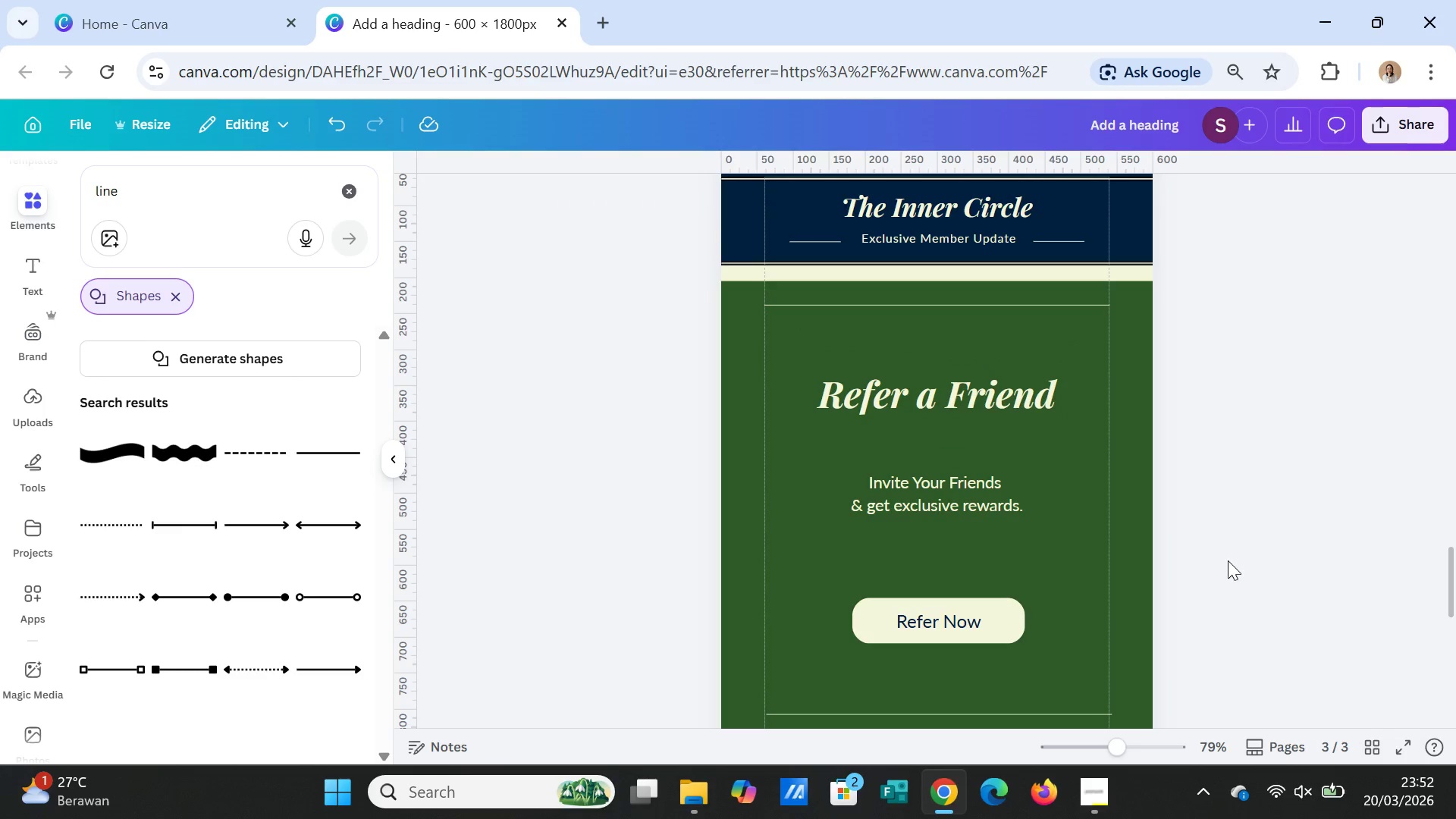 
scroll: coordinate [1228, 560], scroll_direction: up, amount: 1.0
 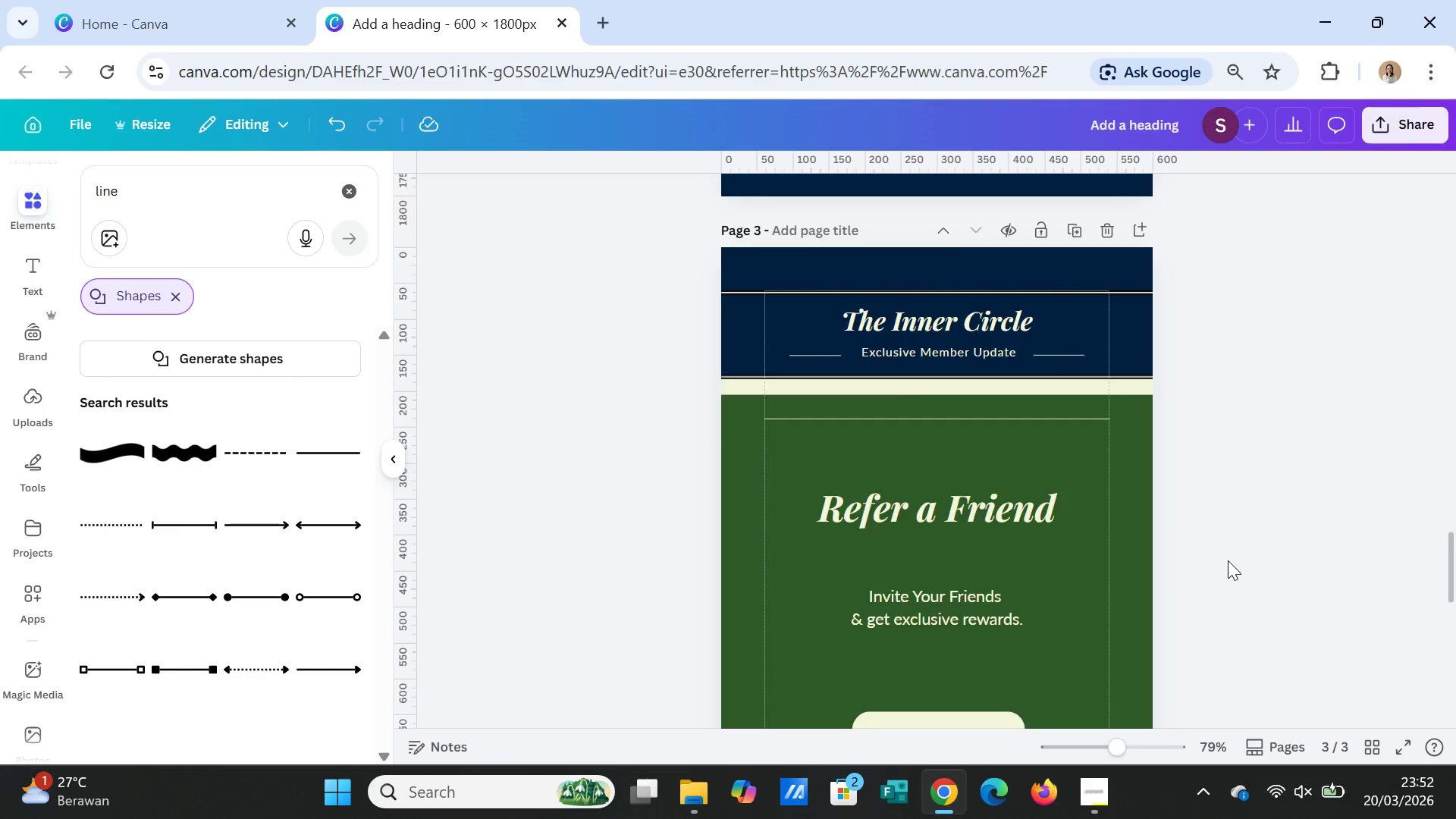 
scroll: coordinate [1228, 560], scroll_direction: down, amount: 2.0
 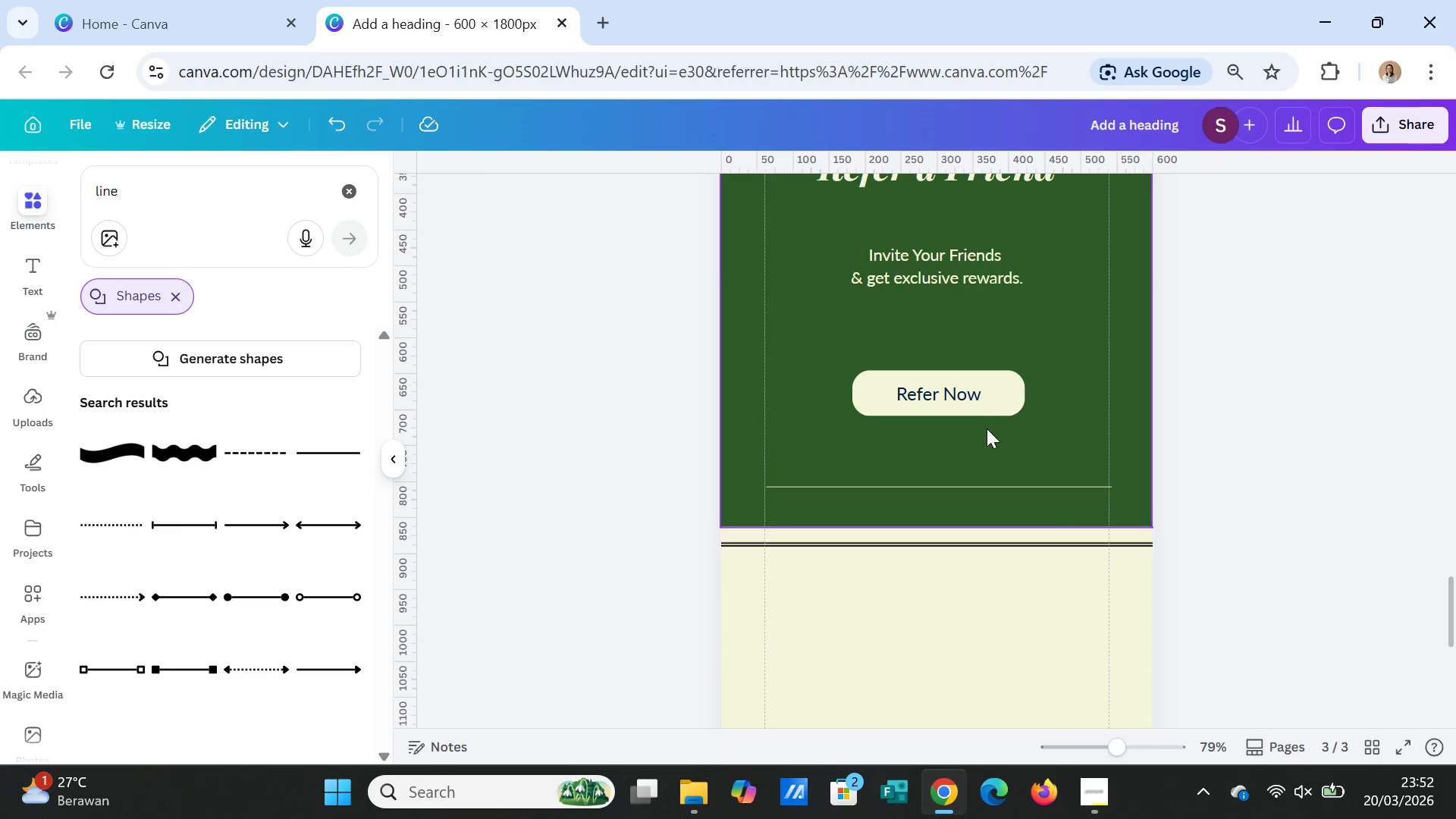 
left_click_drag(start_coordinate=[971, 401], to_coordinate=[971, 410])
 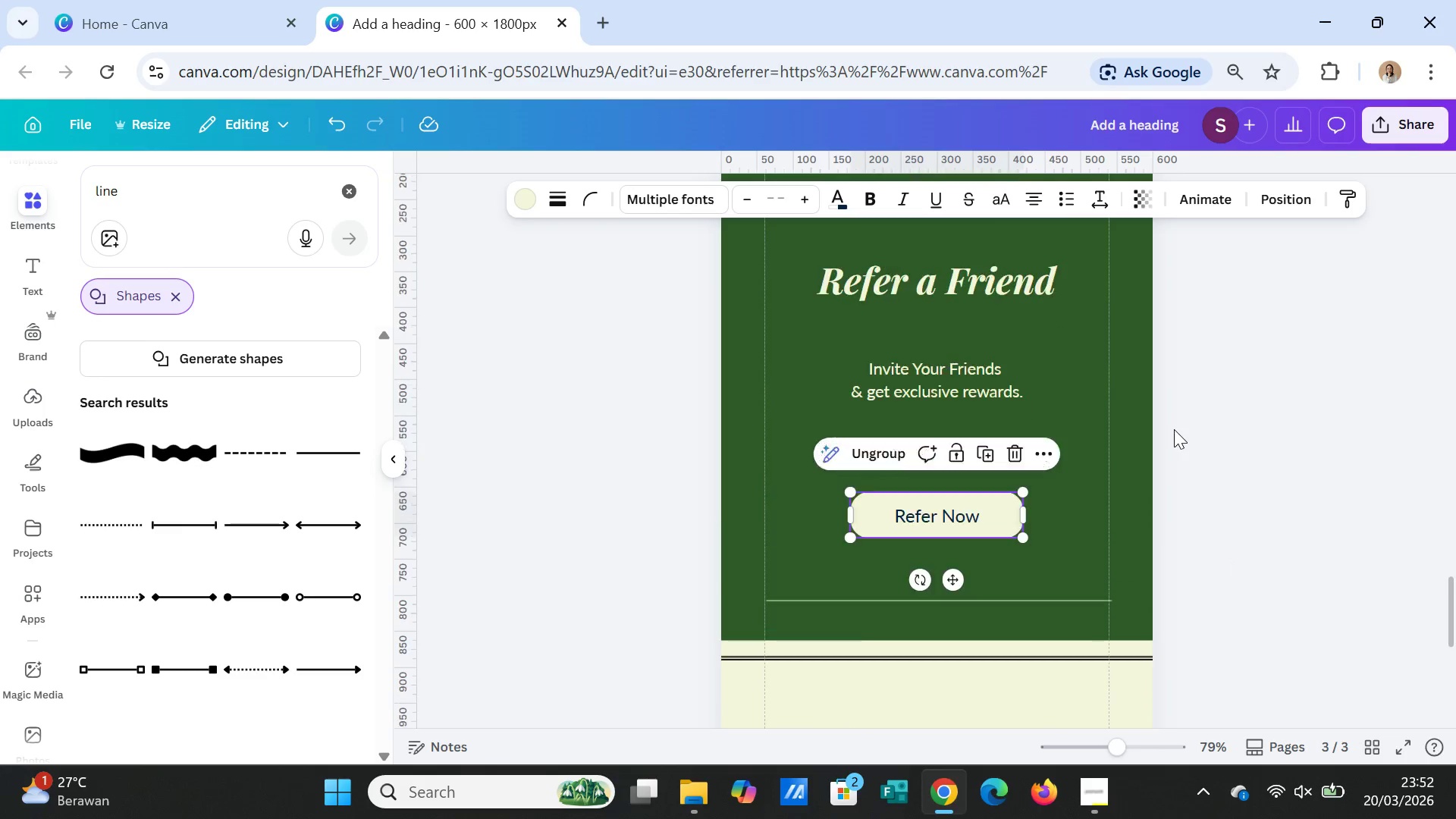 
scroll: coordinate [1174, 429], scroll_direction: up, amount: 1.0
 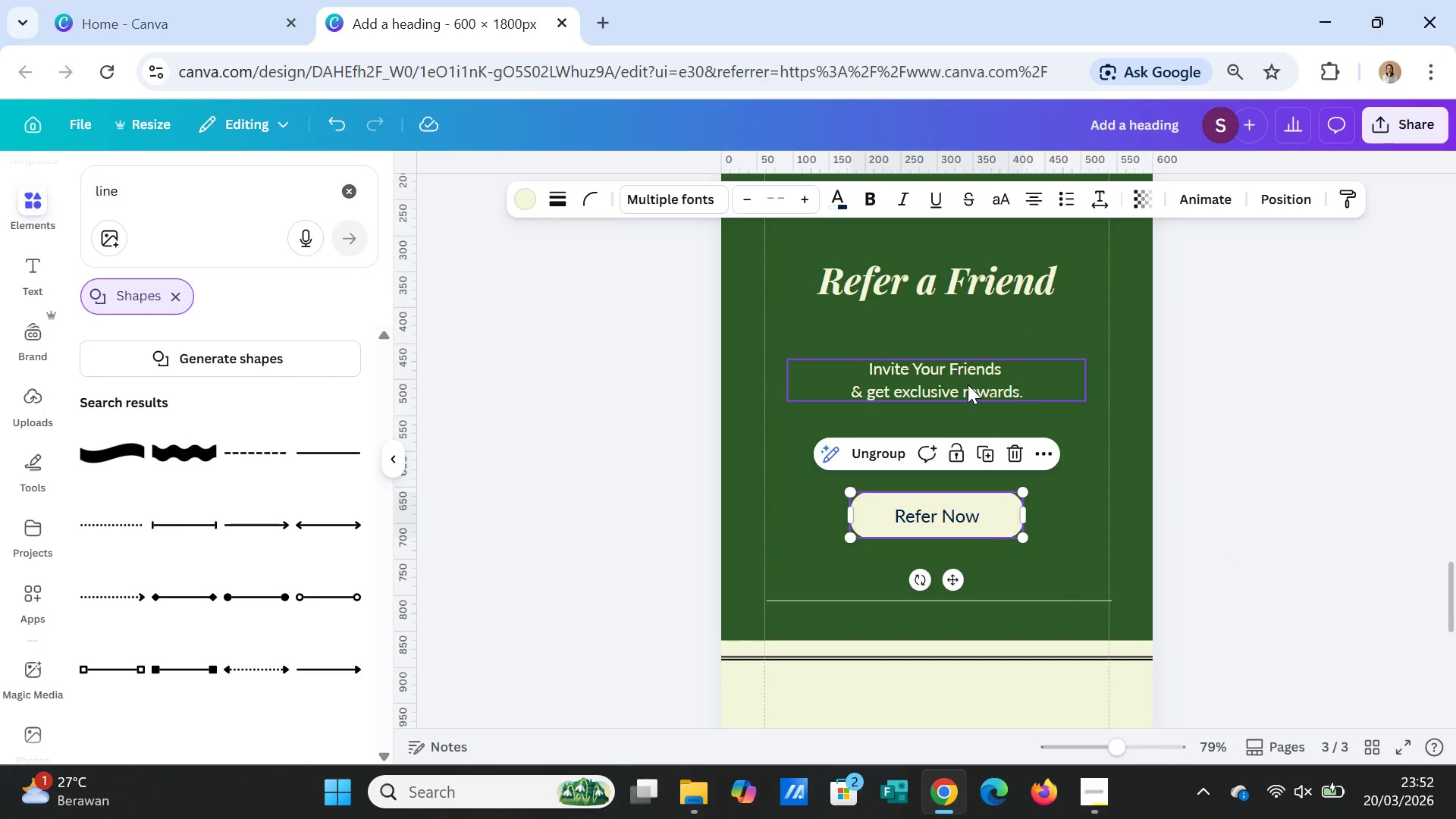 
left_click_drag(start_coordinate=[968, 384], to_coordinate=[968, 412])
 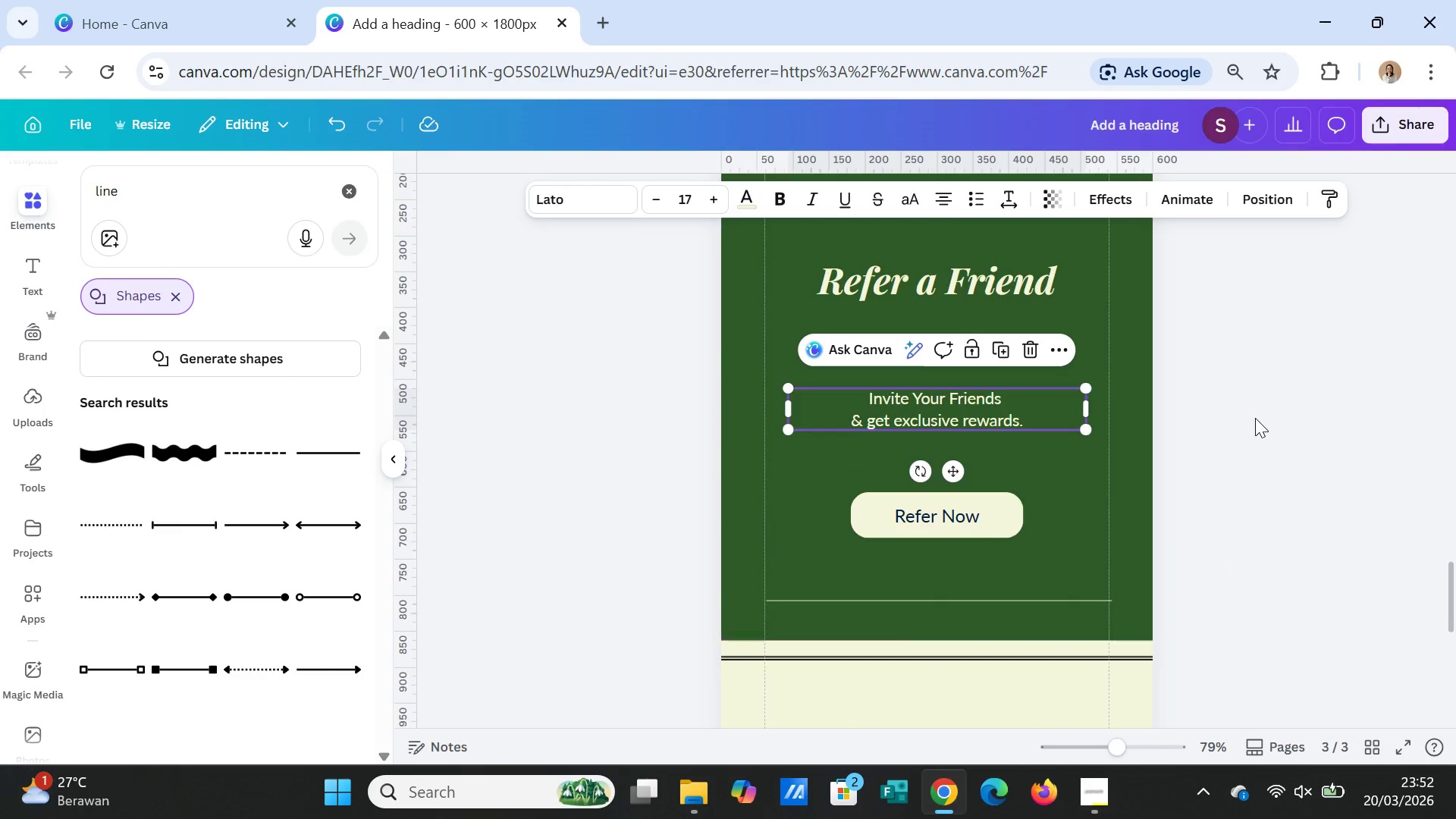 
left_click([1255, 418])
 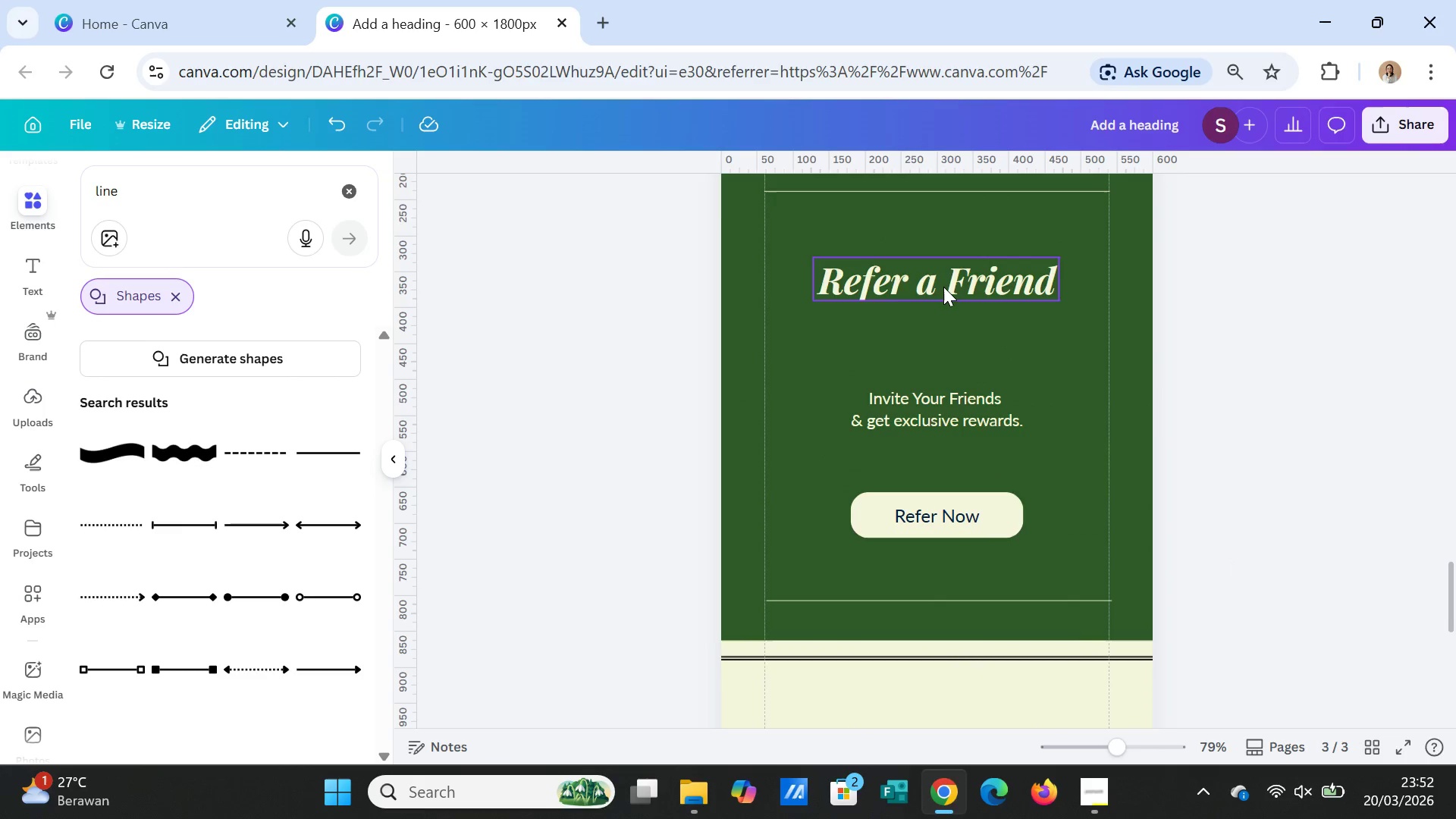 
left_click([943, 287])
 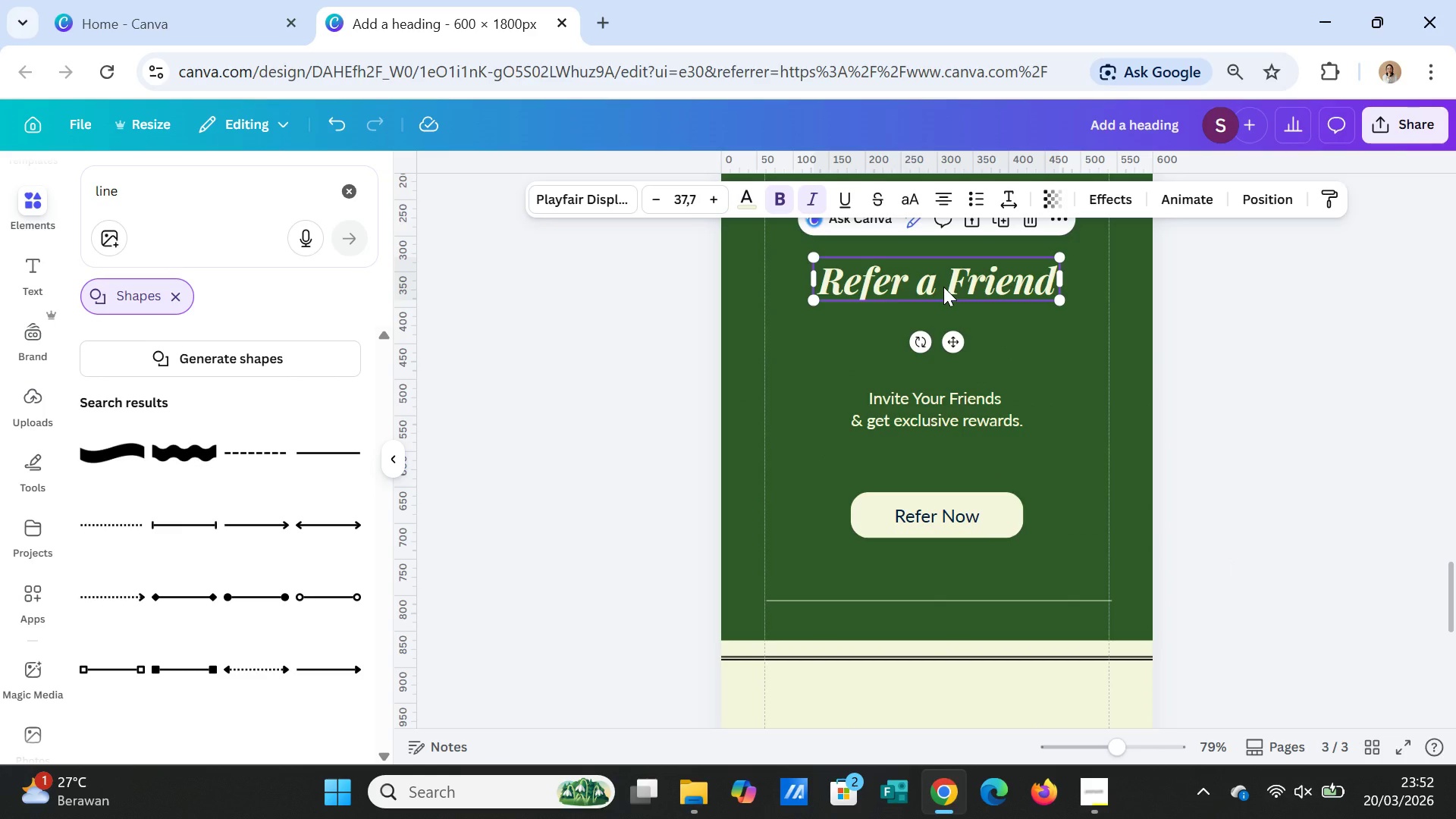 
left_click_drag(start_coordinate=[943, 287], to_coordinate=[942, 297])
 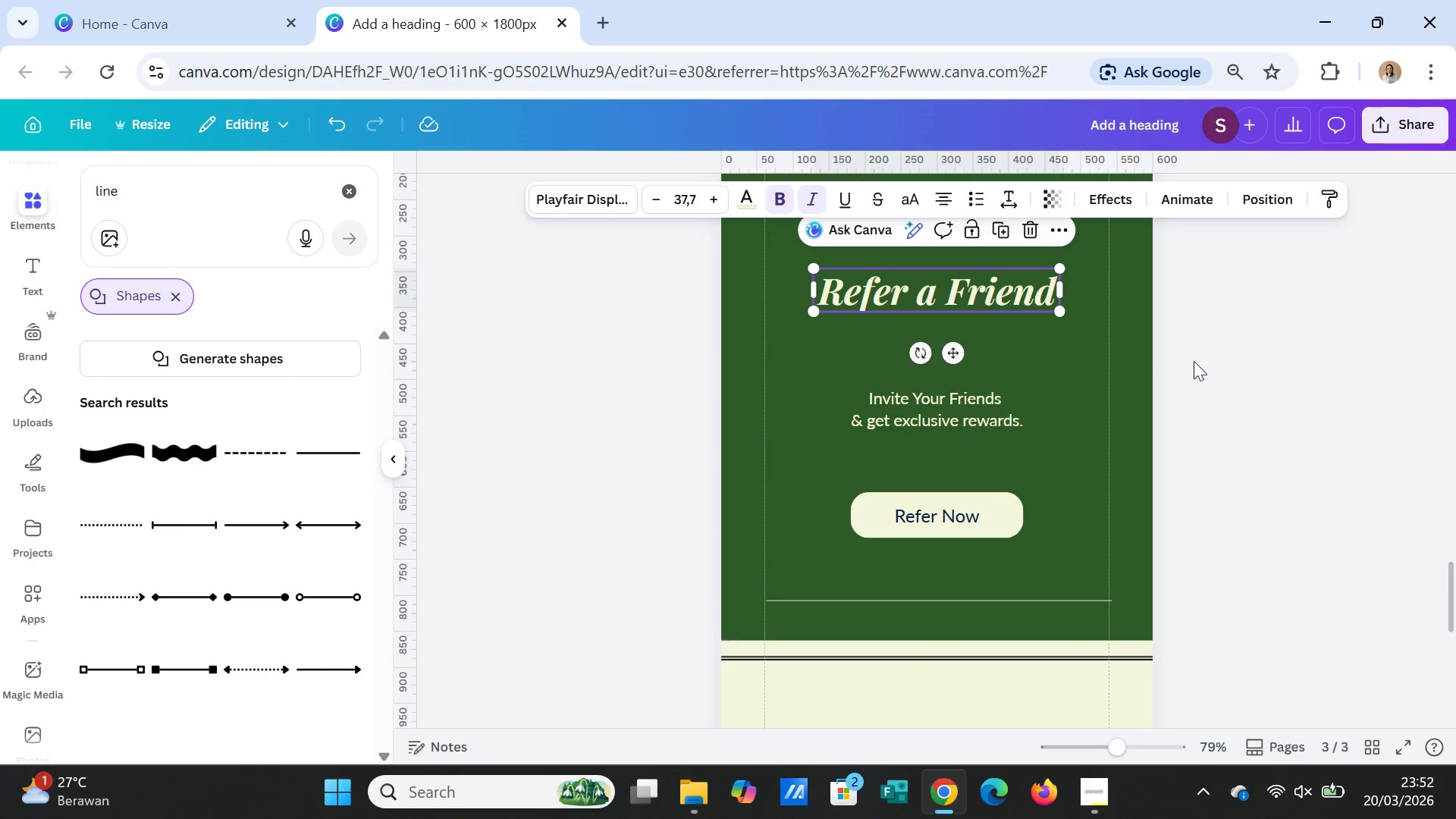 
left_click([1194, 361])
 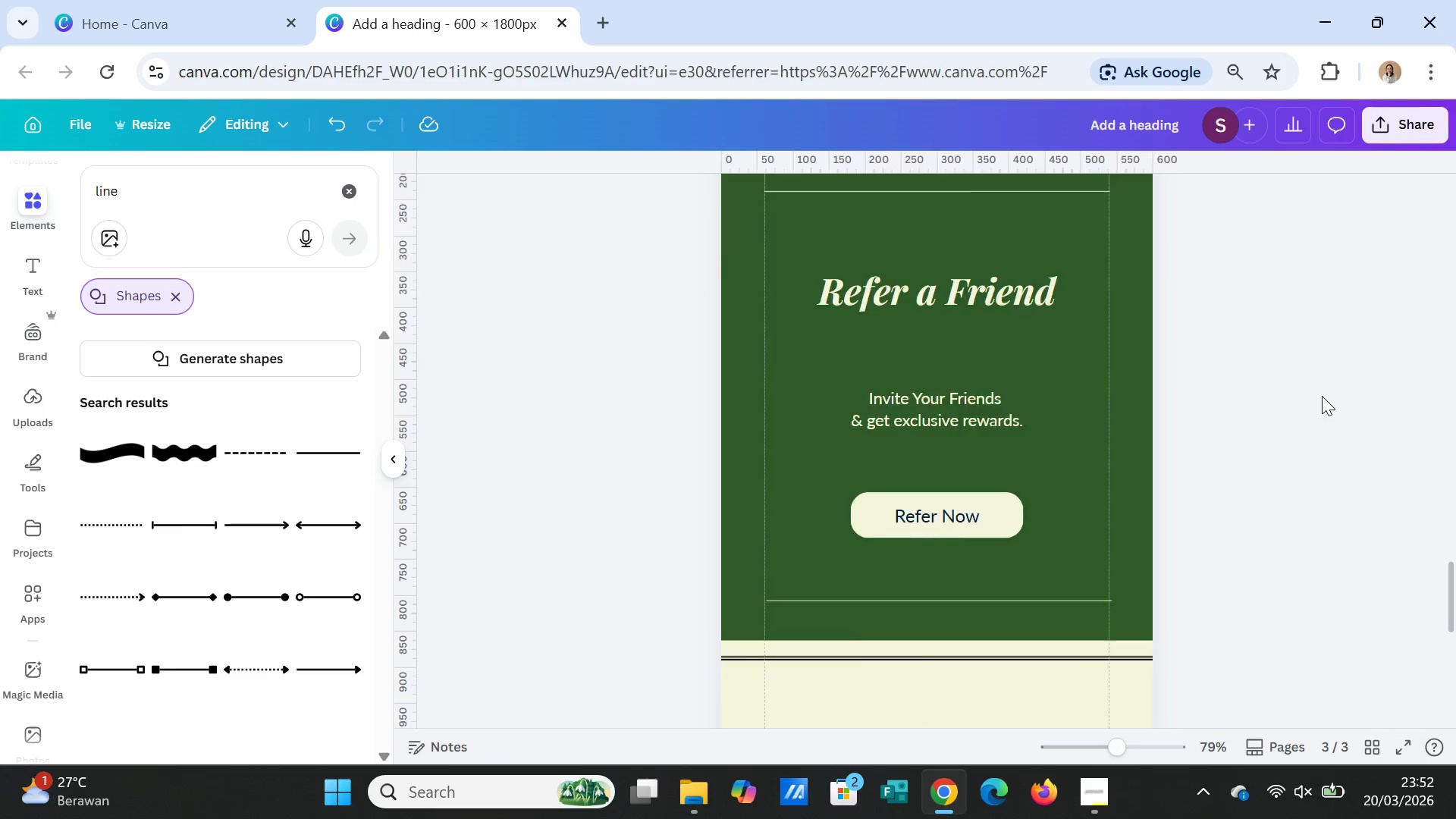 
scroll: coordinate [1322, 396], scroll_direction: up, amount: 1.0
 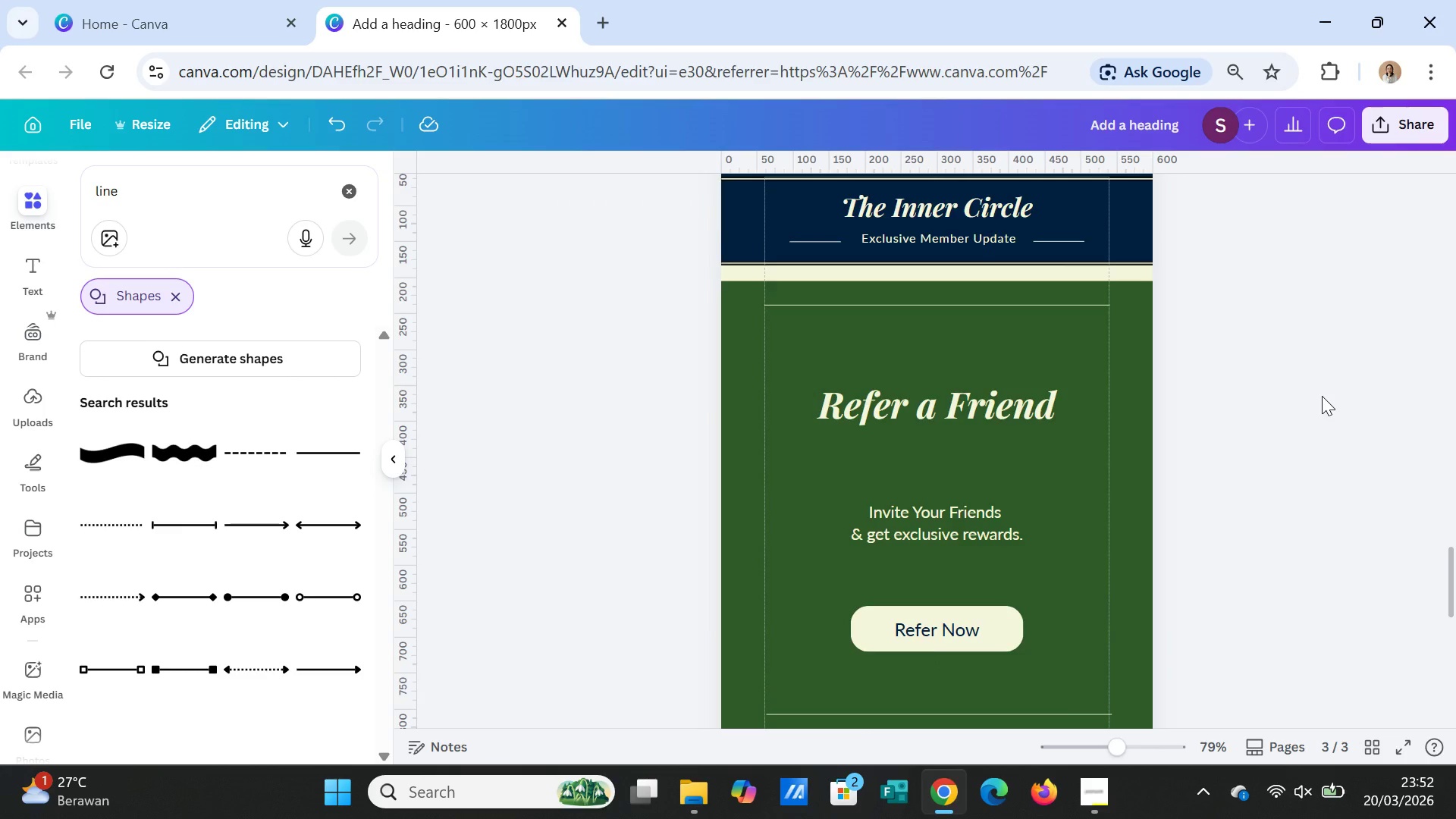 
scroll: coordinate [1322, 396], scroll_direction: none, amount: 0.0
 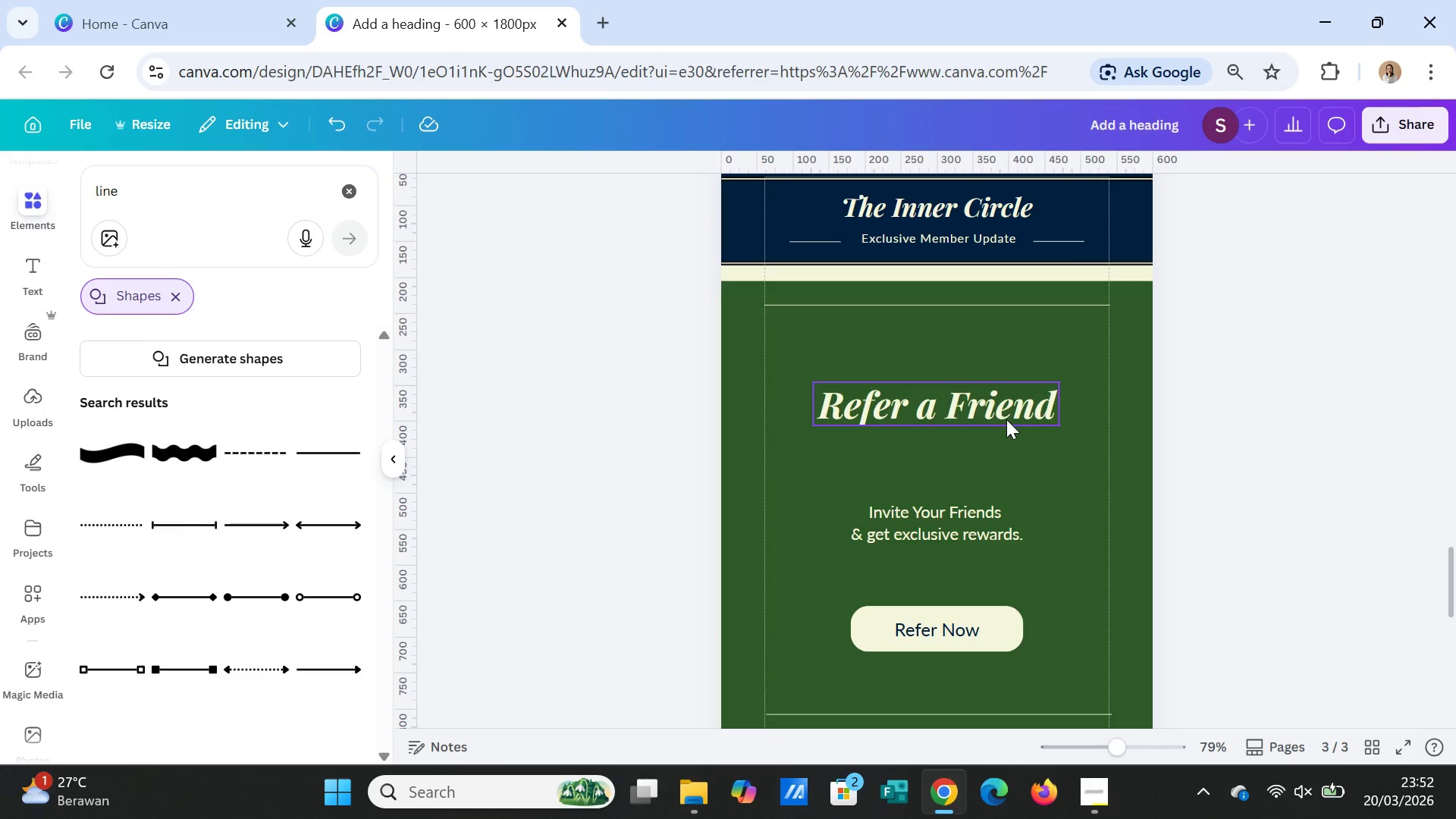 
left_click_drag(start_coordinate=[1006, 418], to_coordinate=[1003, 410])
 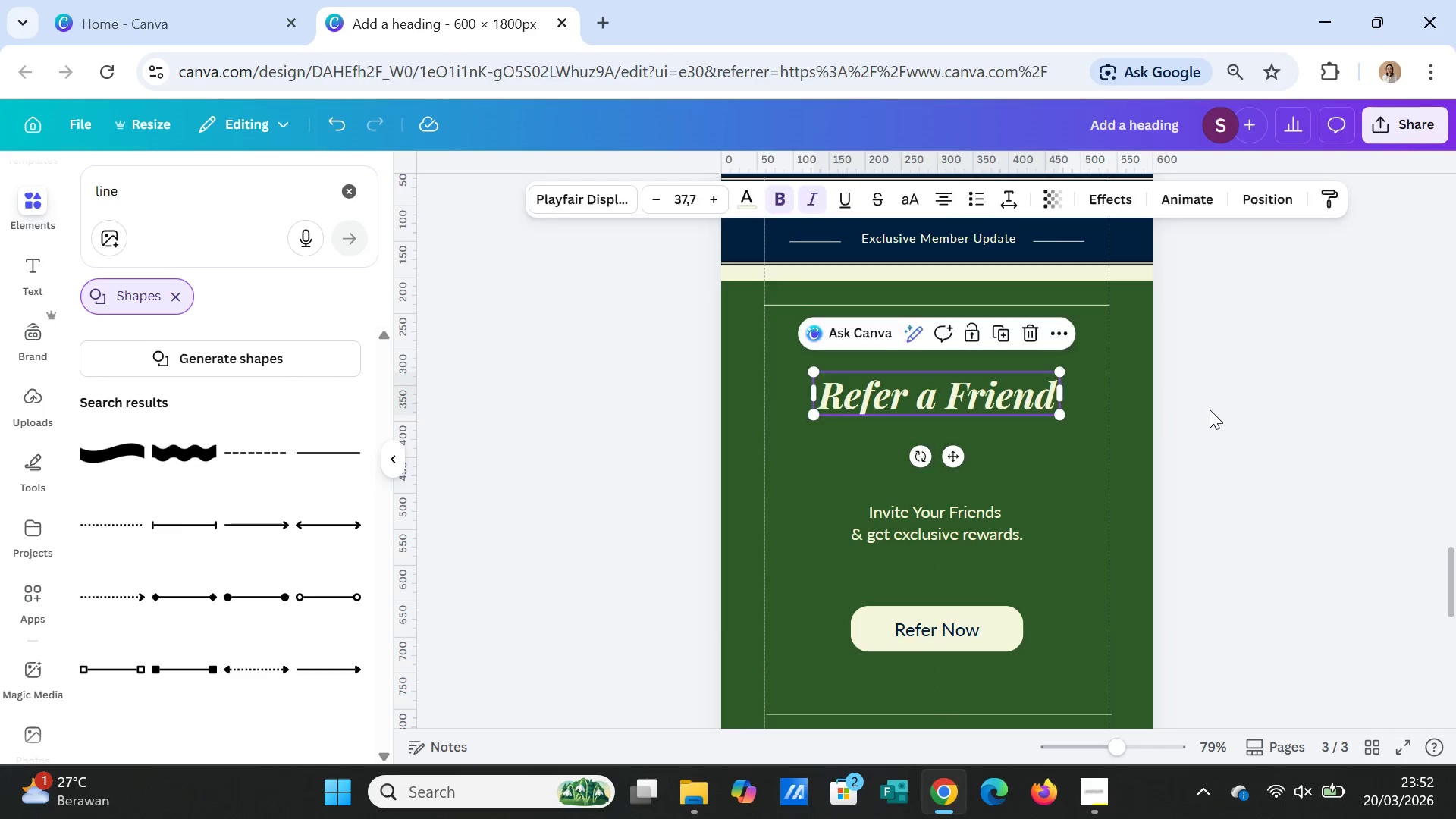 
left_click([1210, 410])
 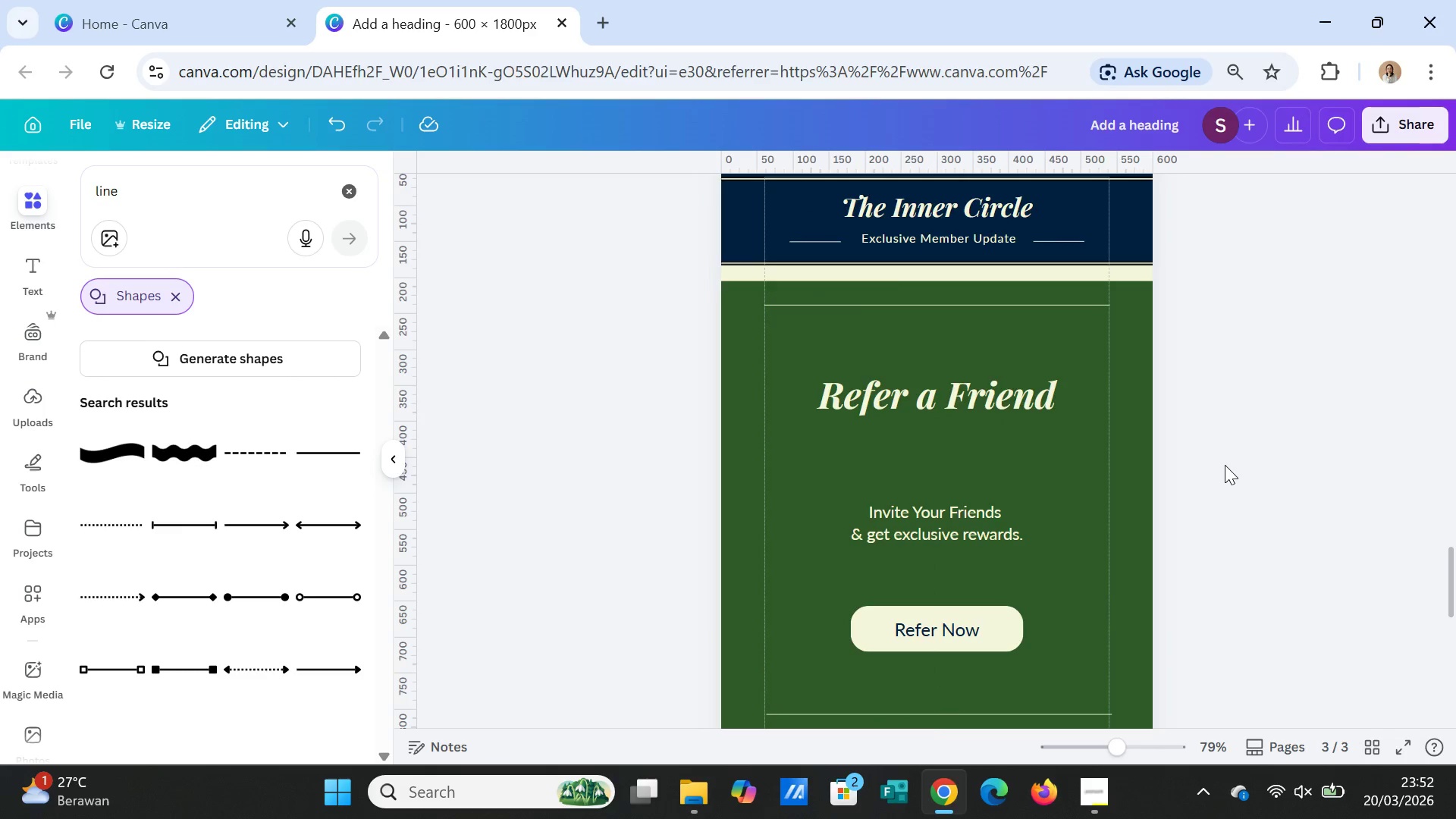 
scroll: coordinate [1225, 465], scroll_direction: down, amount: 2.0
 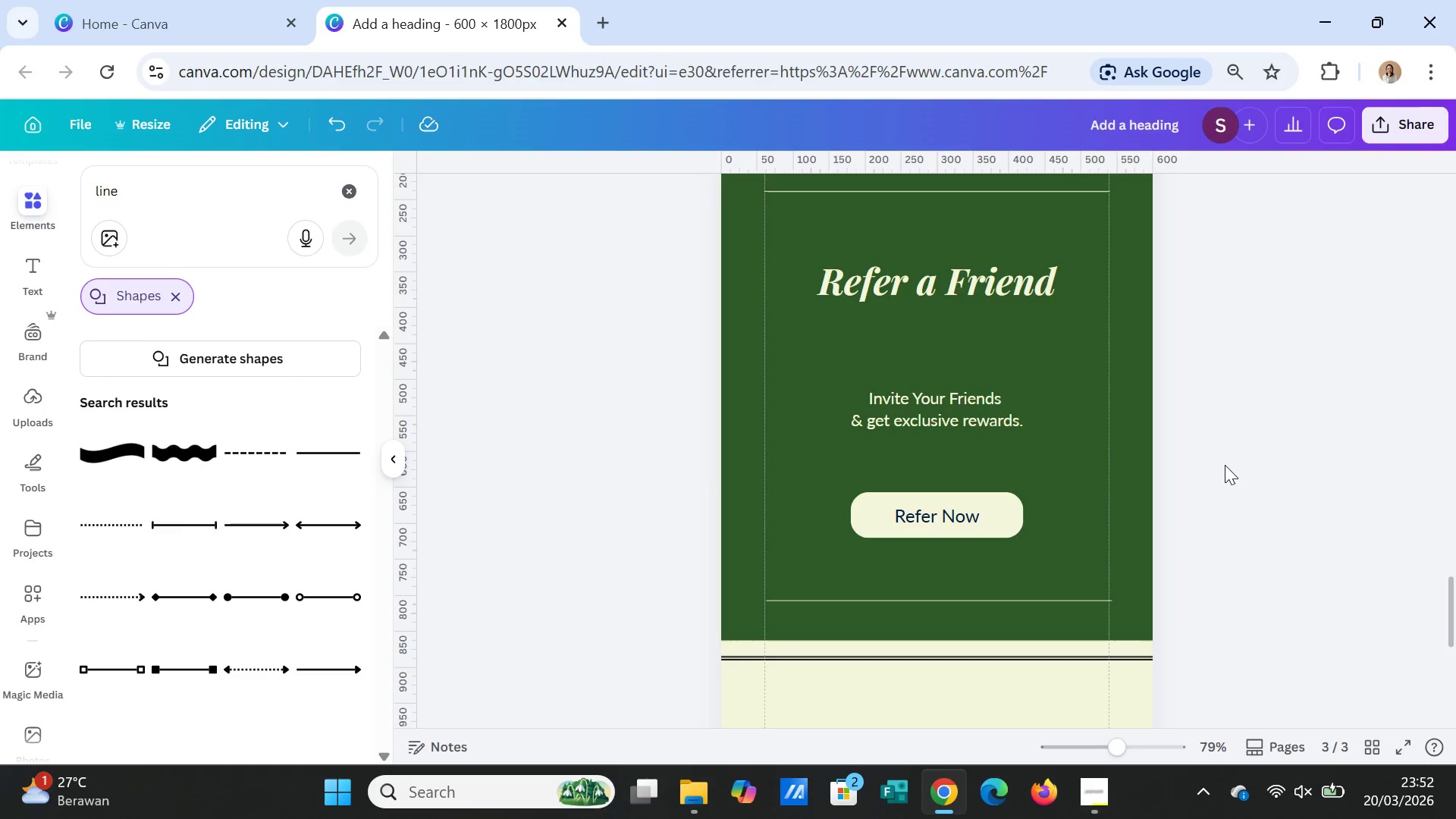 
scroll: coordinate [1225, 465], scroll_direction: up, amount: 5.0
 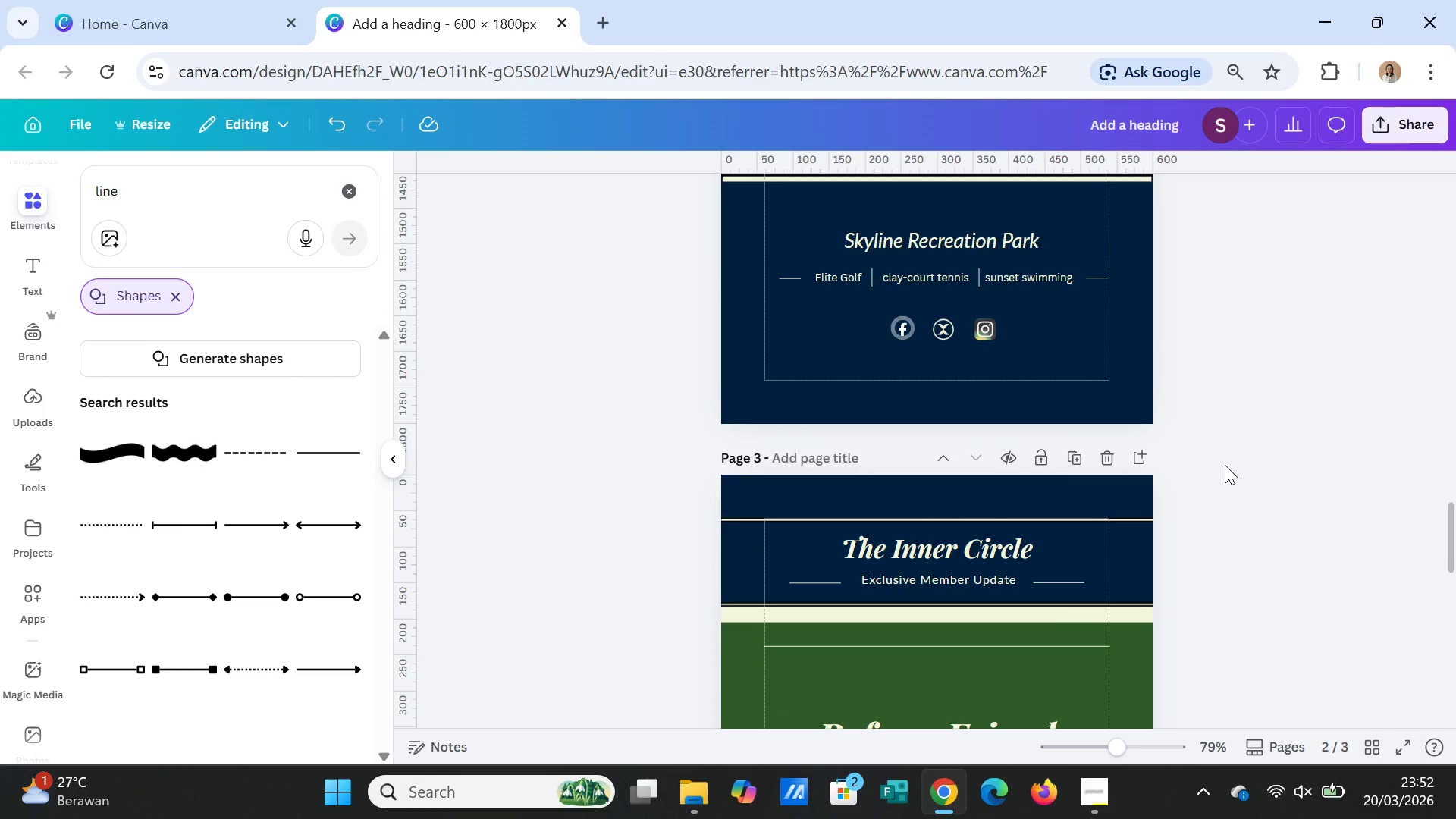 
scroll: coordinate [1138, 472], scroll_direction: down, amount: 2.0
 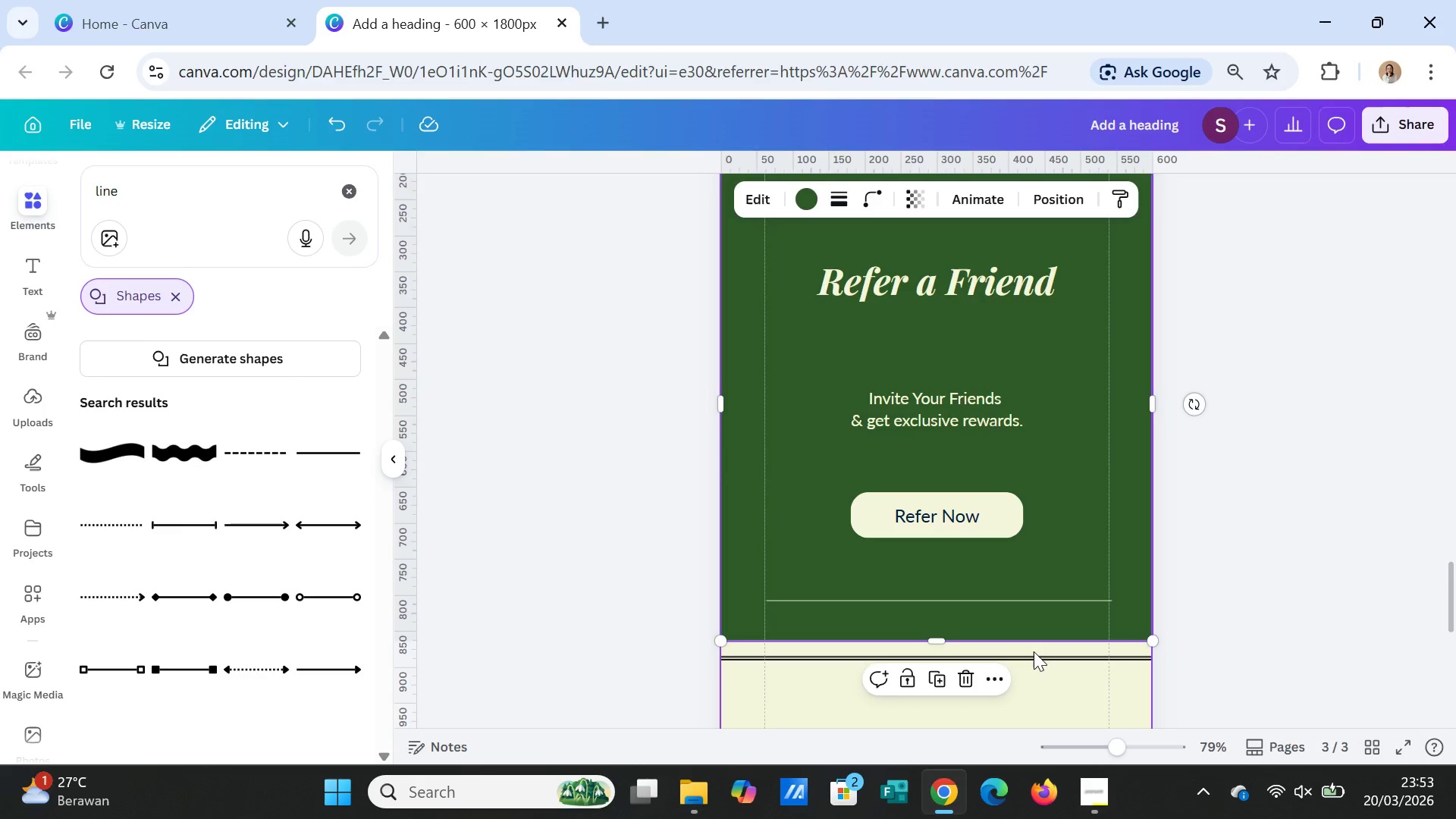 
left_click_drag(start_coordinate=[1034, 651], to_coordinate=[1033, 670])
 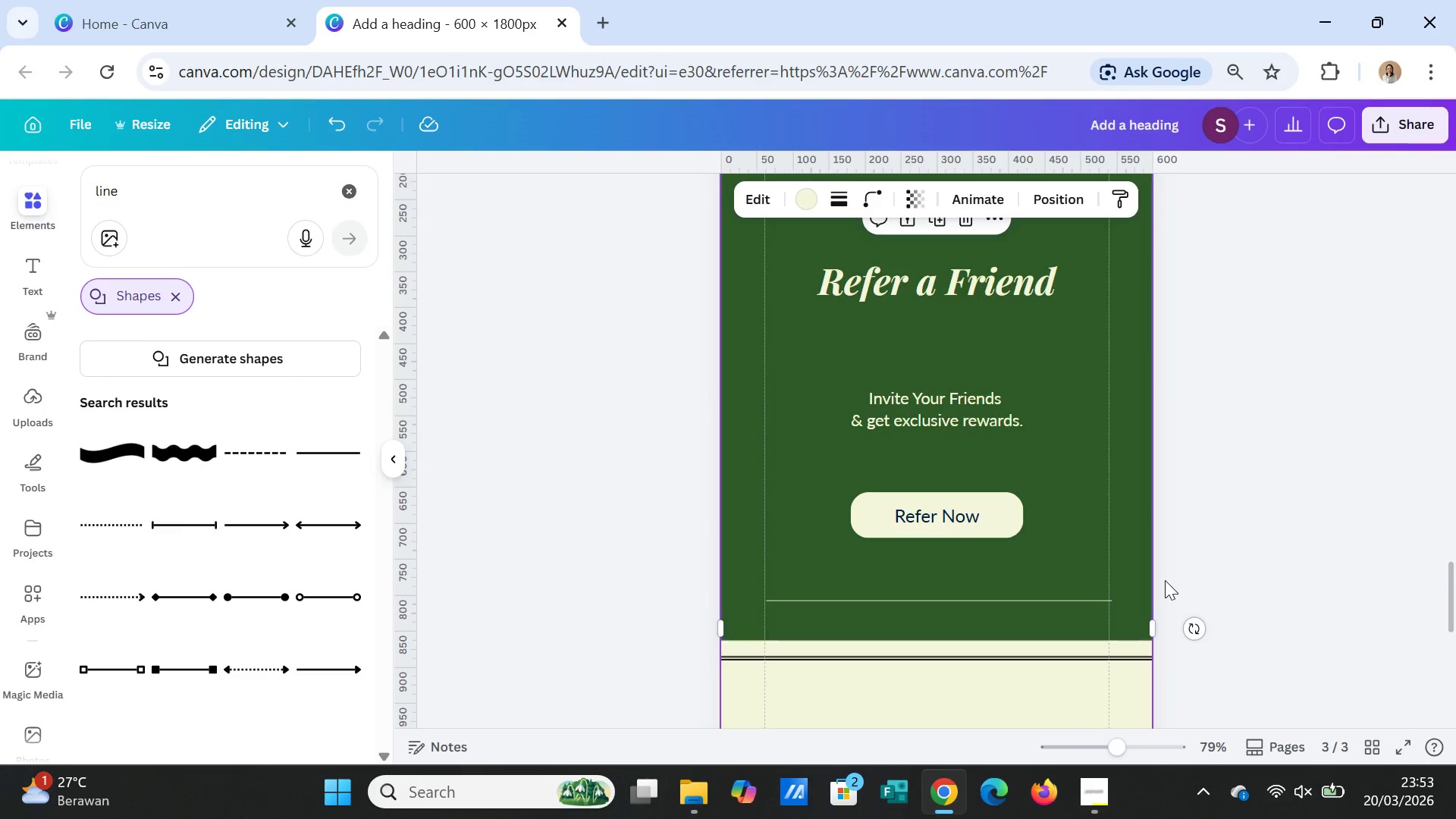 
scroll: coordinate [1165, 580], scroll_direction: down, amount: 2.0
 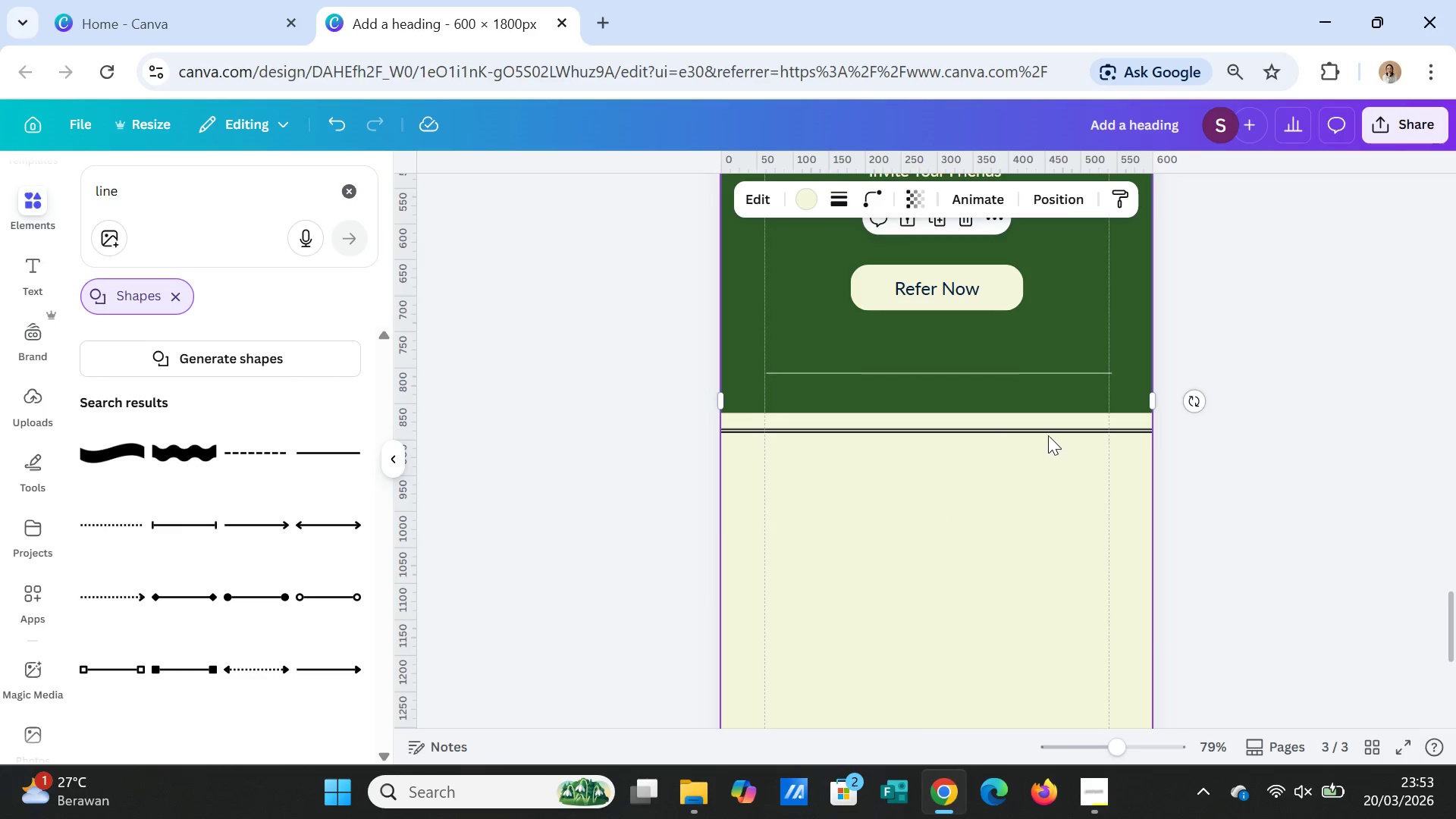 
left_click([1048, 431])
 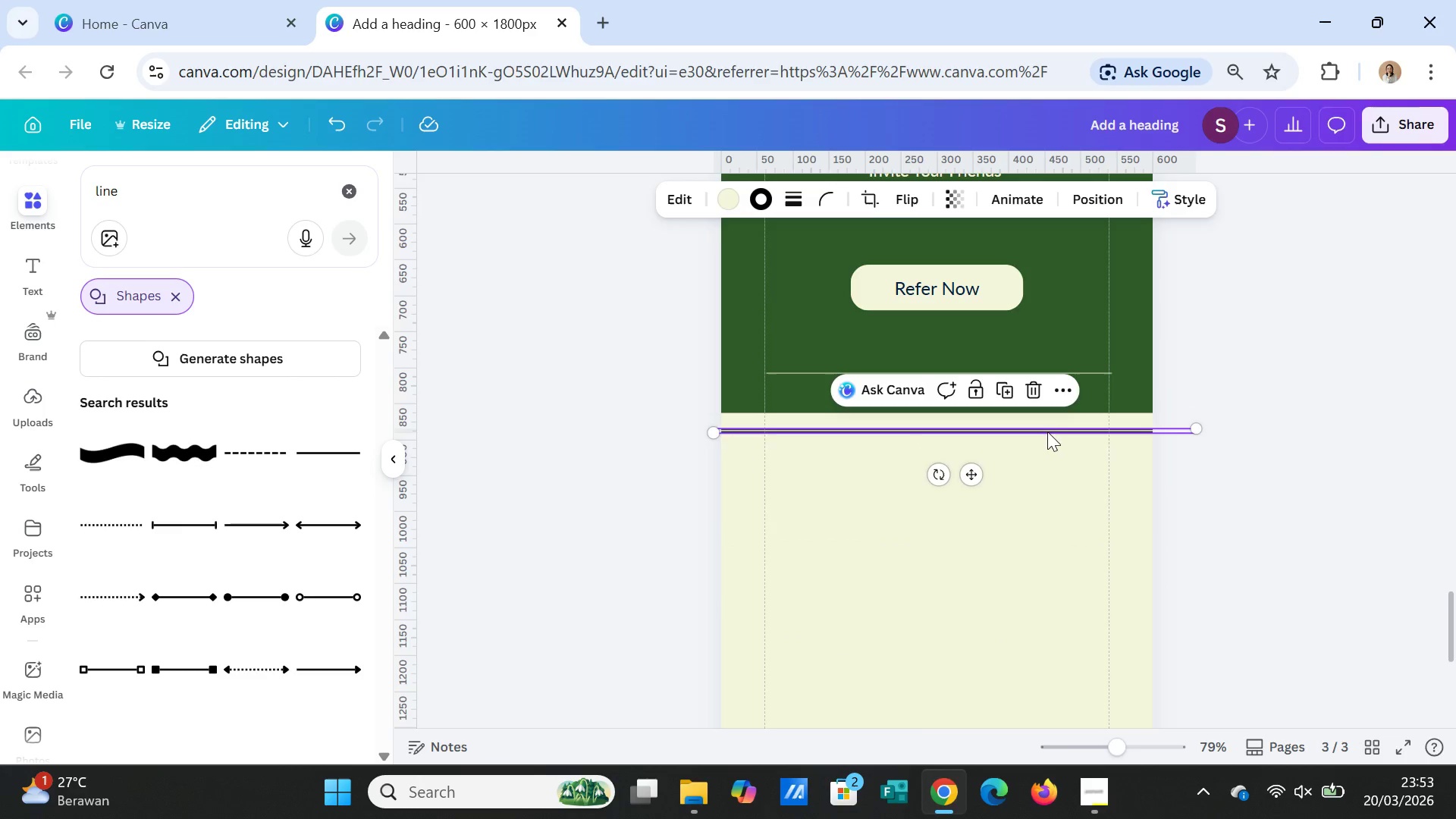 
left_click_drag(start_coordinate=[1047, 431], to_coordinate=[1047, 457])
 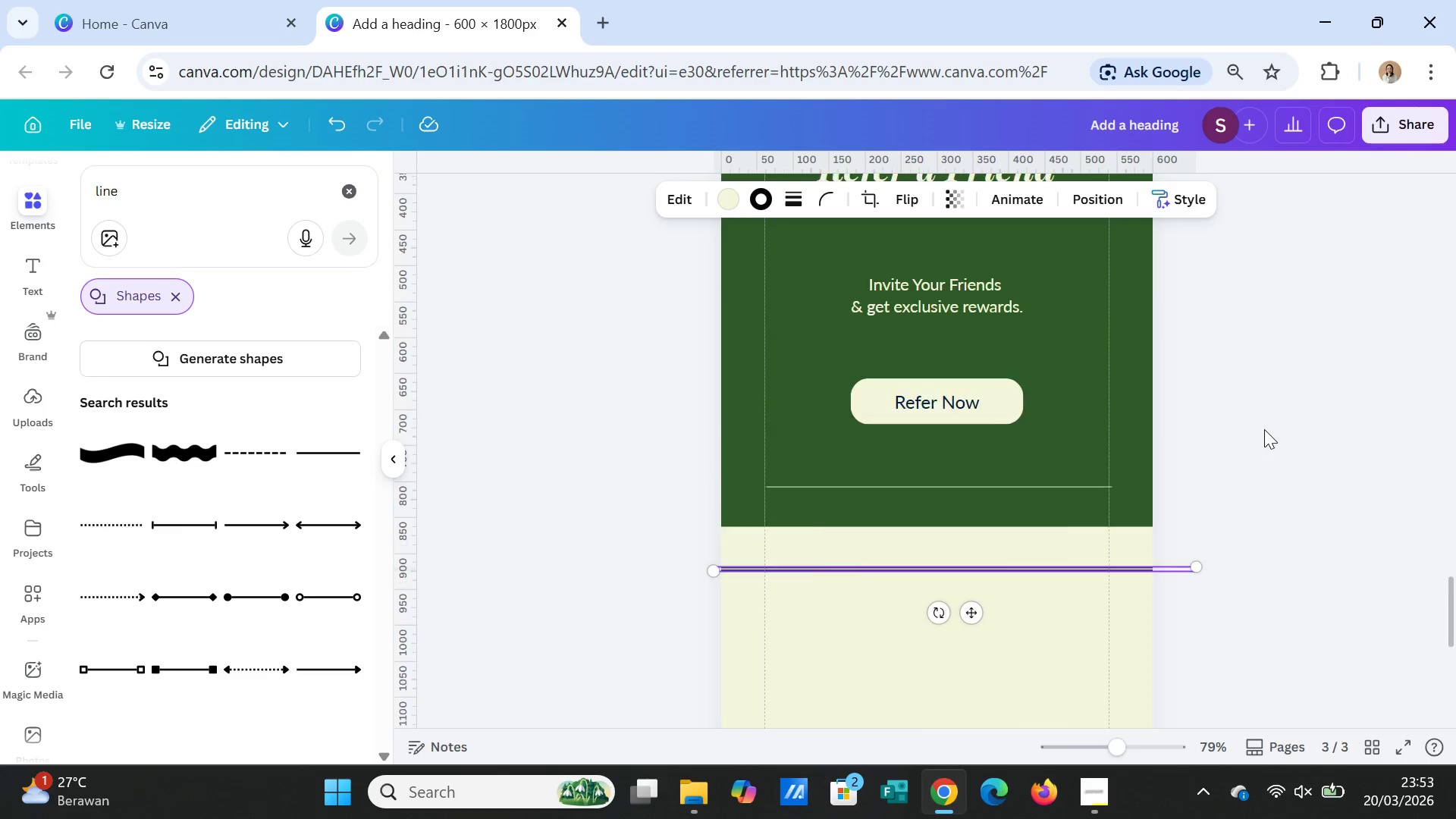 
scroll: coordinate [1264, 429], scroll_direction: up, amount: 1.0
 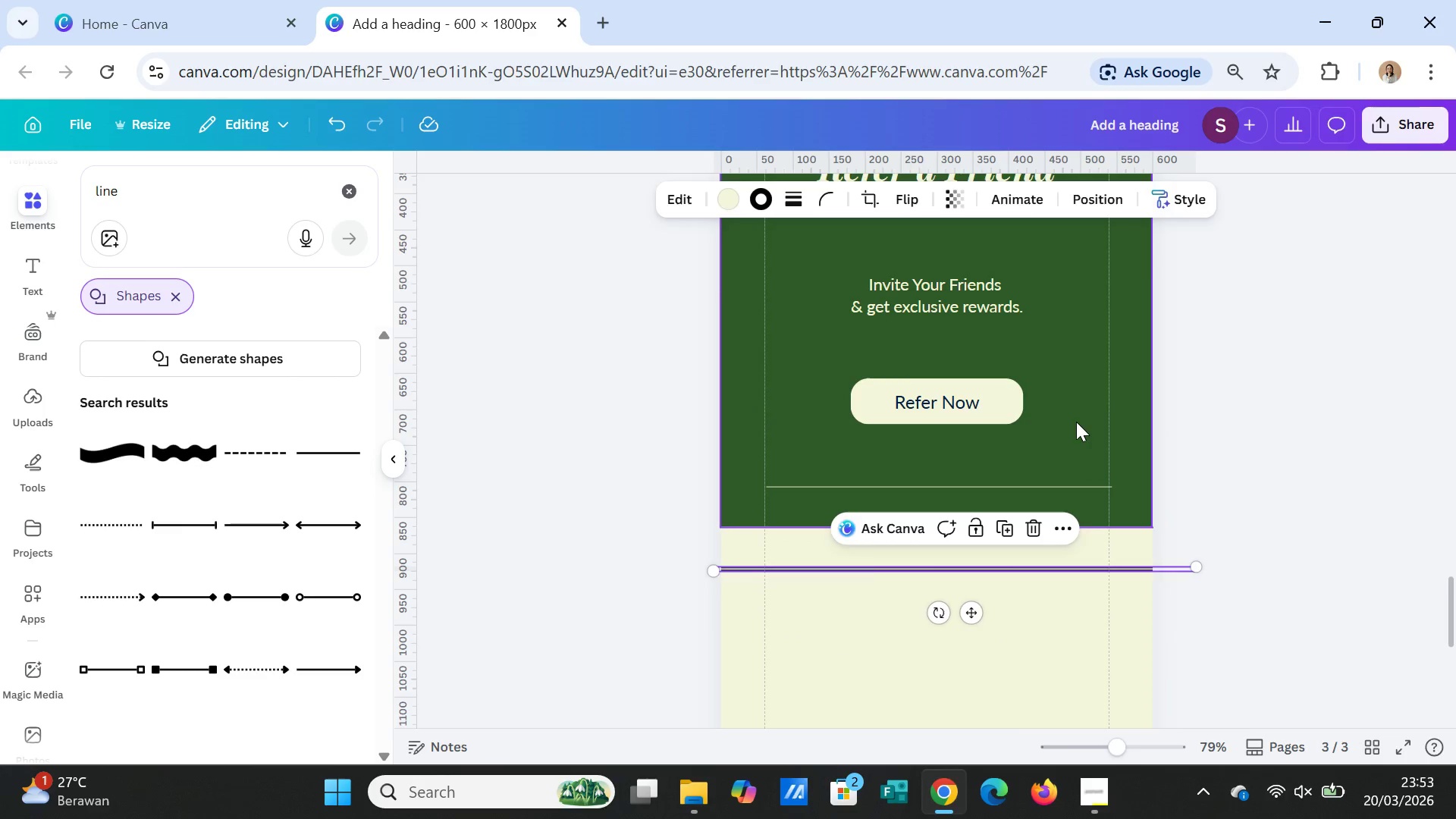 
left_click([1077, 422])
 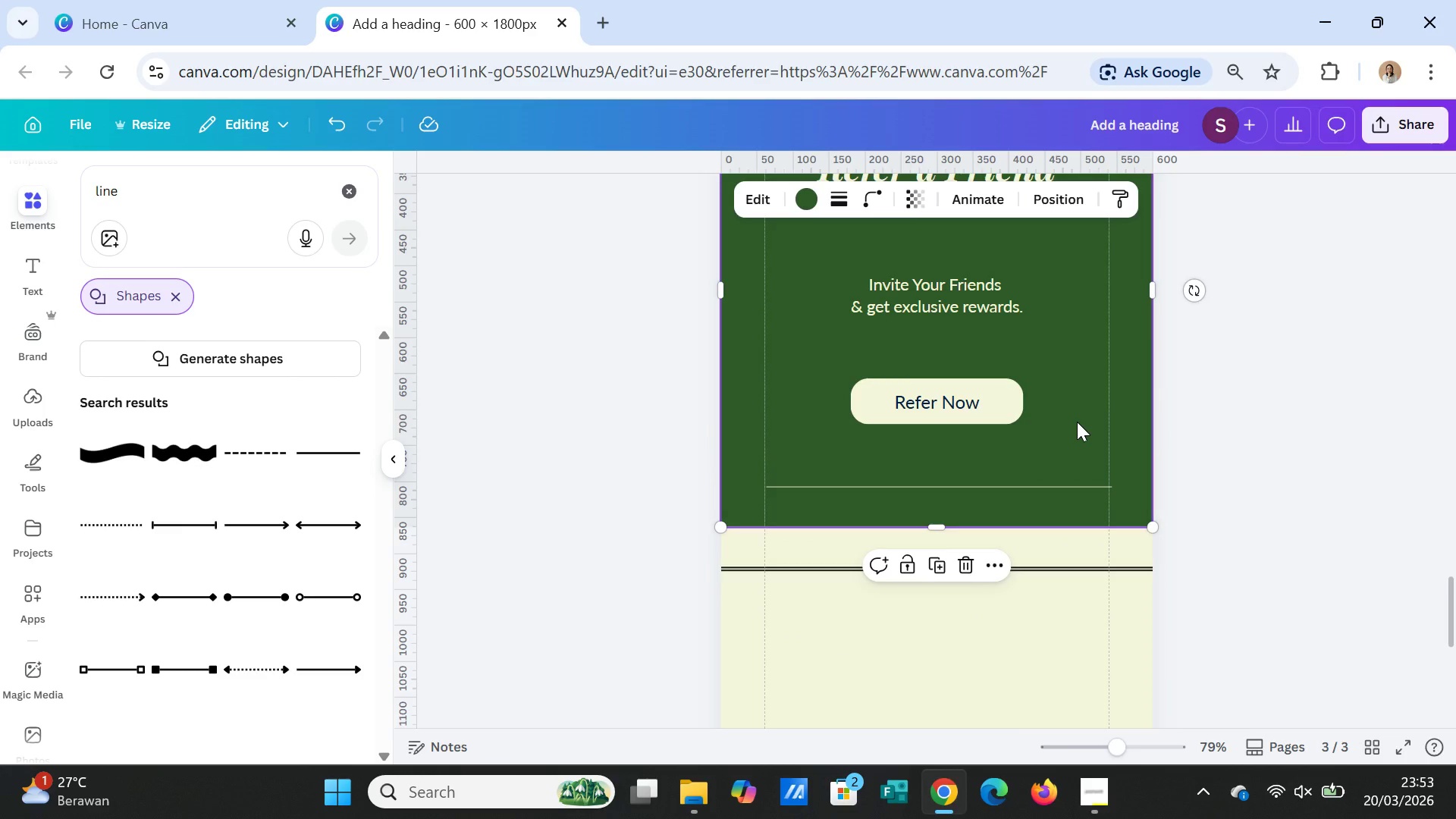 
left_click_drag(start_coordinate=[1077, 422], to_coordinate=[1078, 444])
 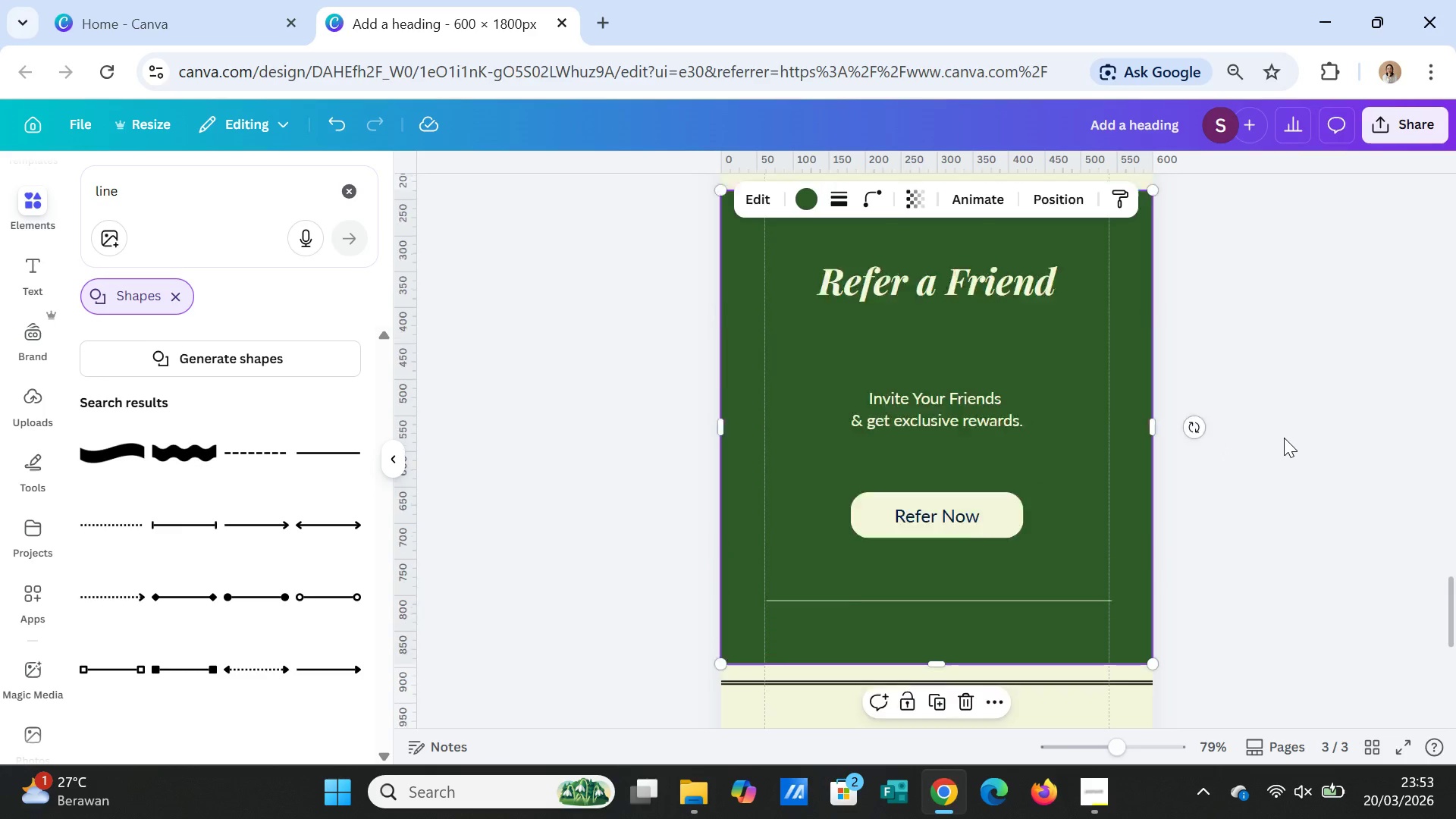 
scroll: coordinate [1284, 438], scroll_direction: up, amount: 3.0
 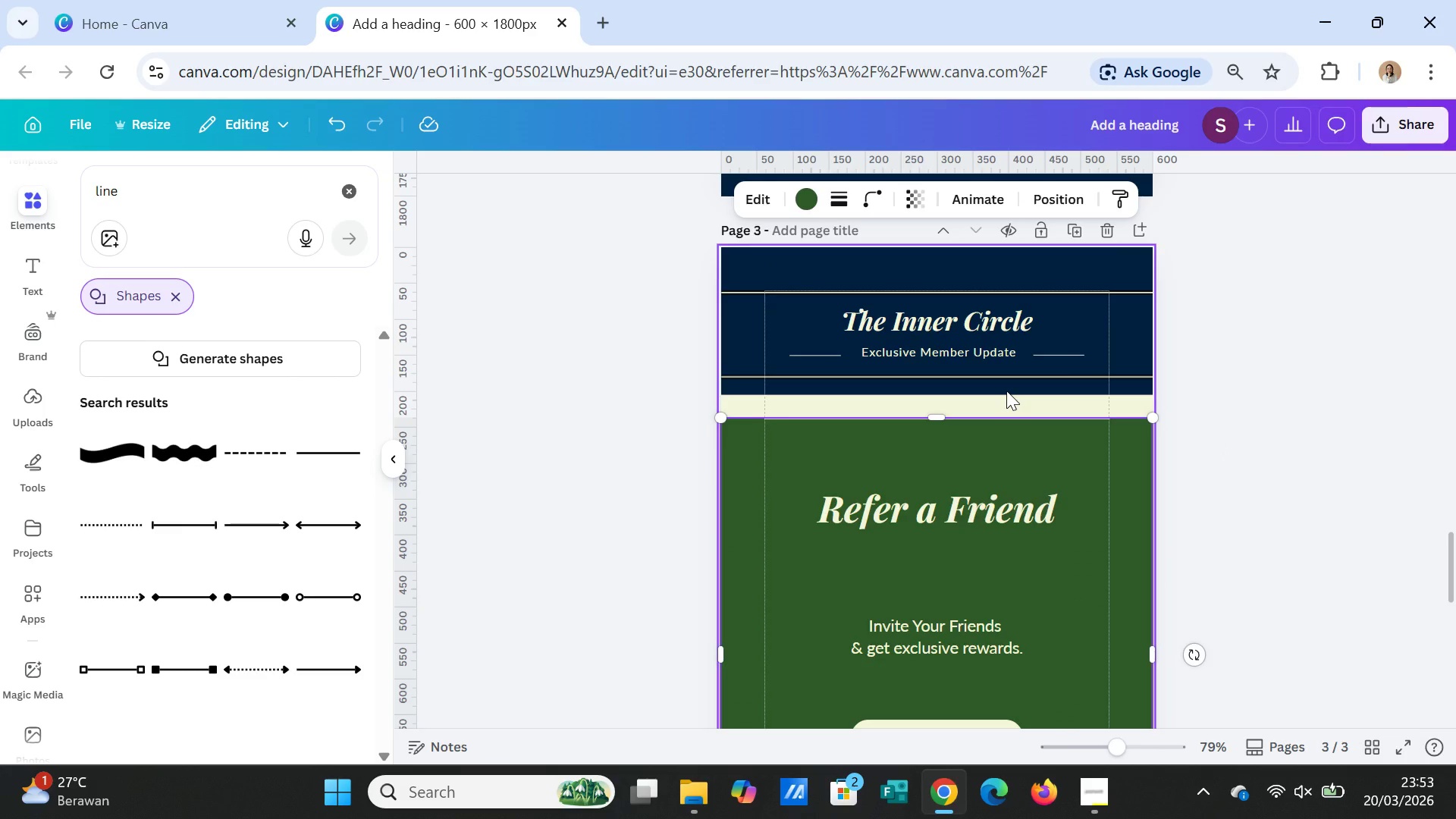 
left_click([1006, 391])
 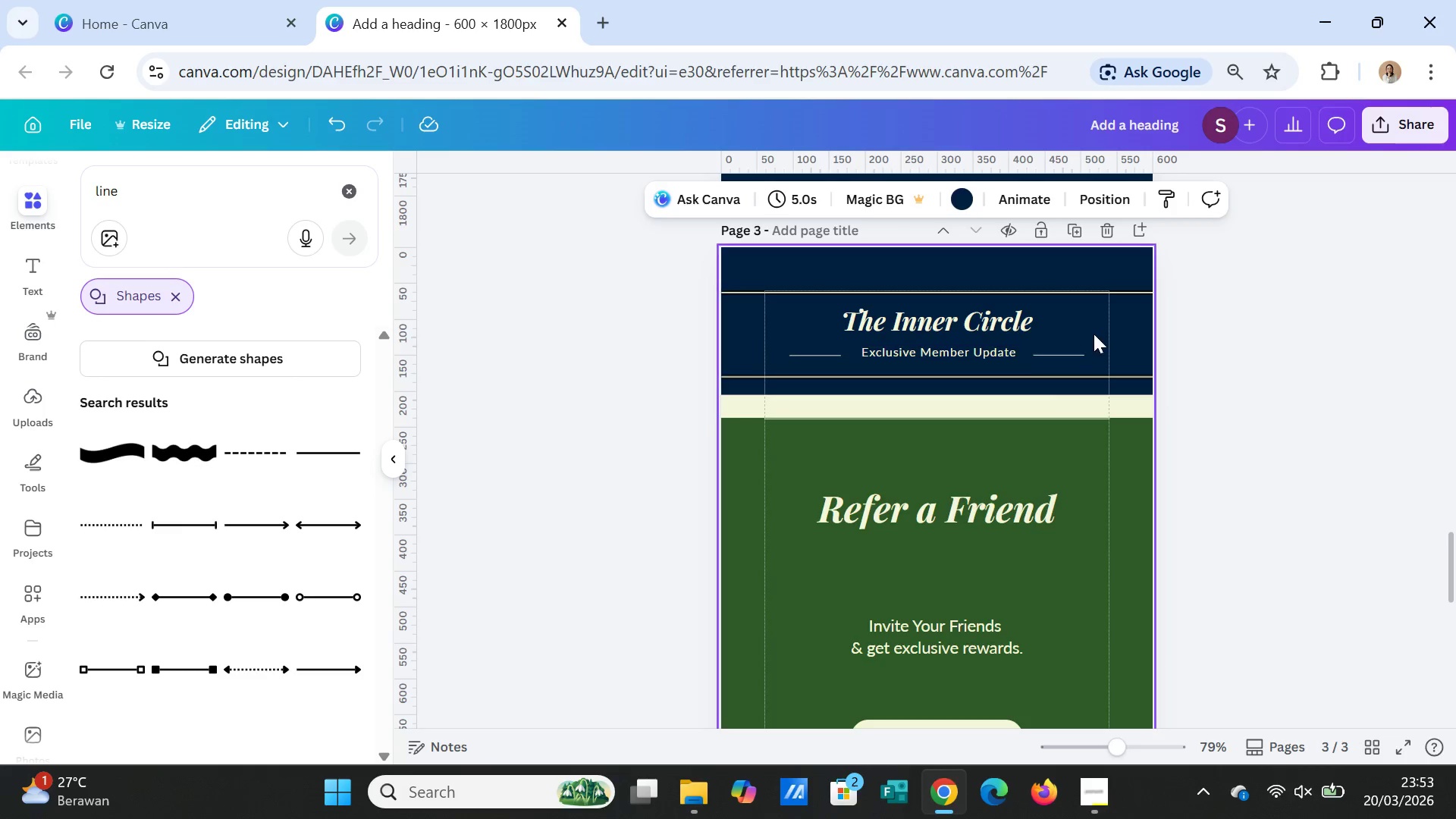 
left_click([1097, 322])
 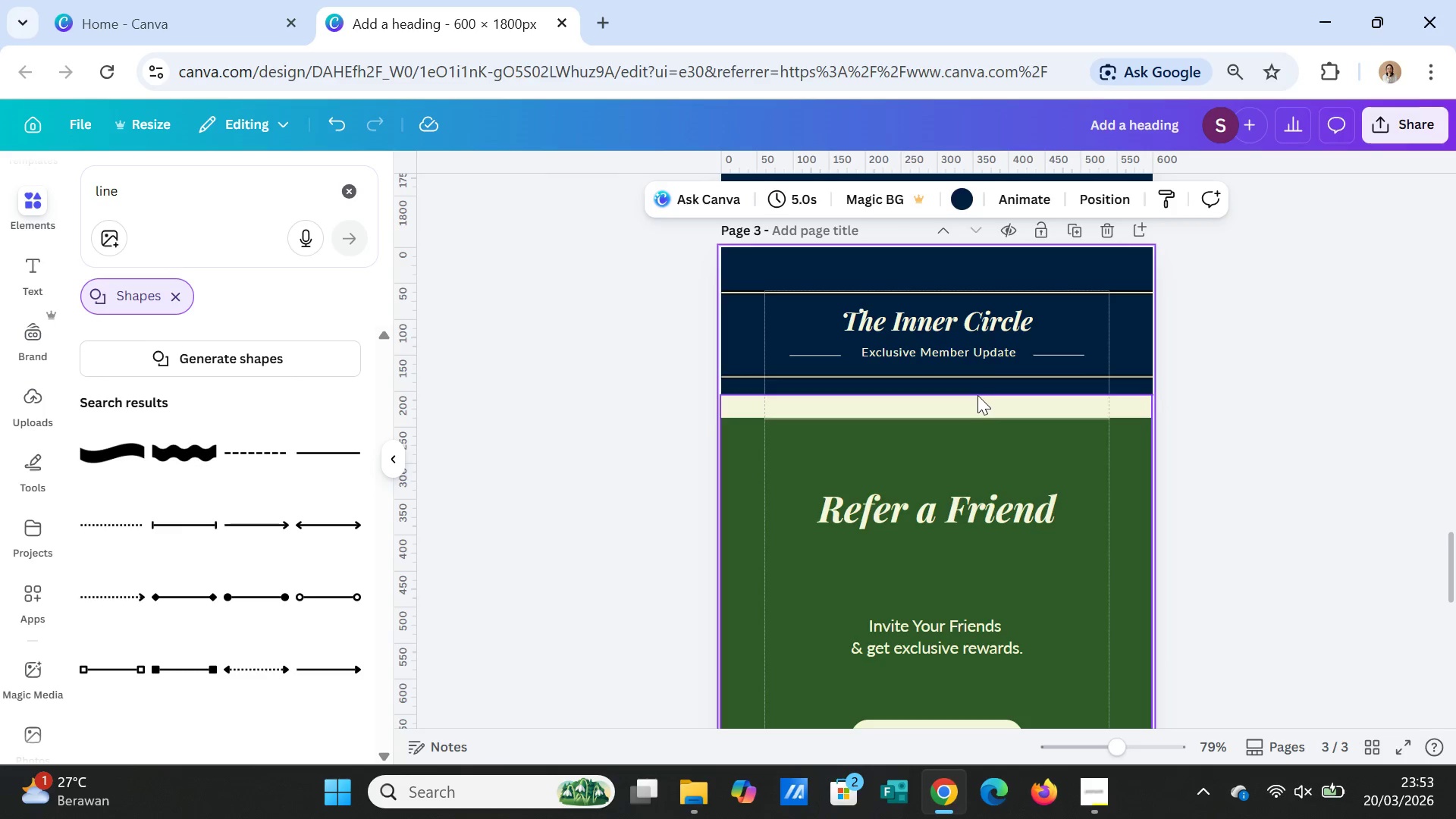 
left_click([976, 391])
 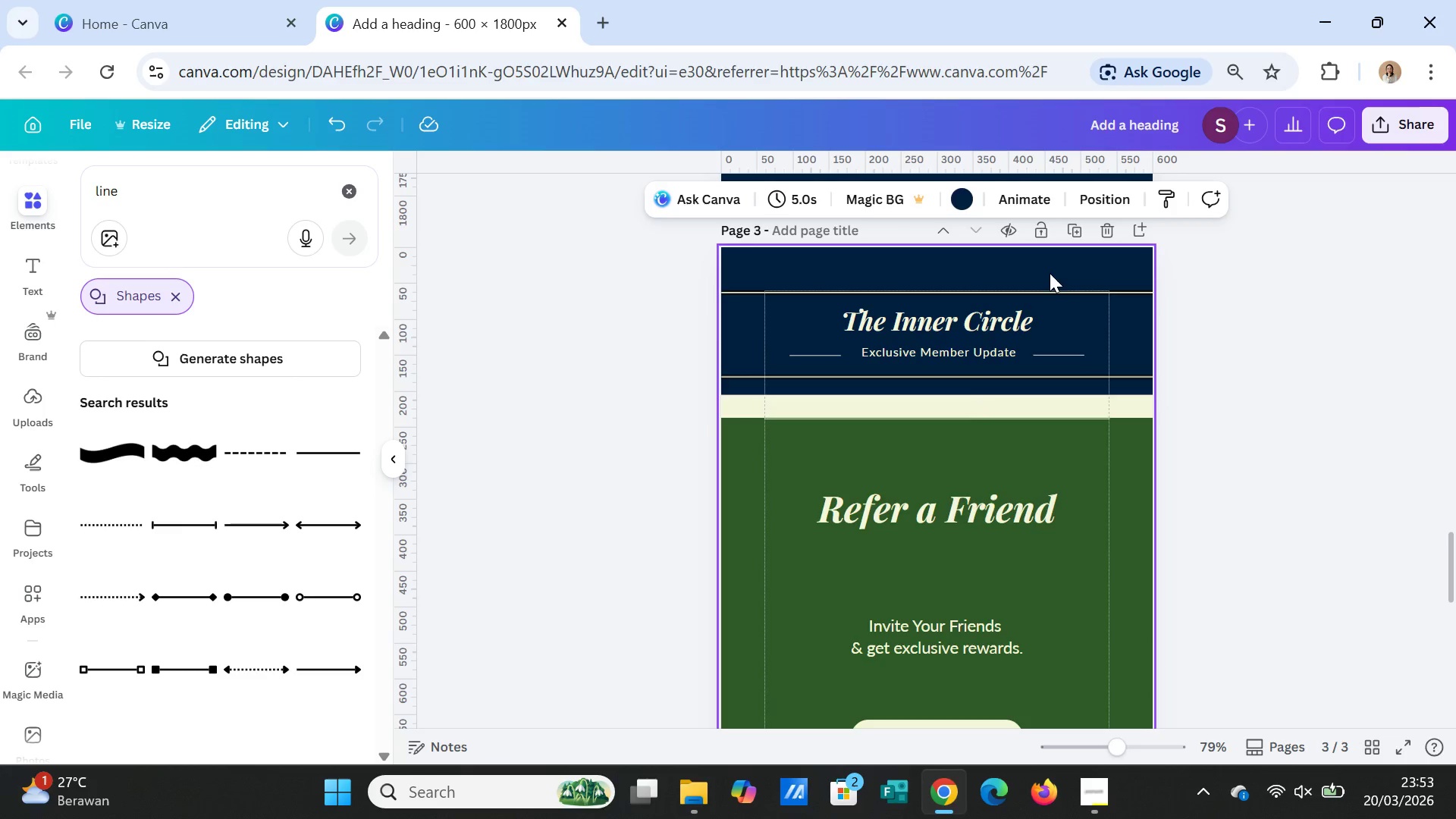 
left_click([1050, 273])
 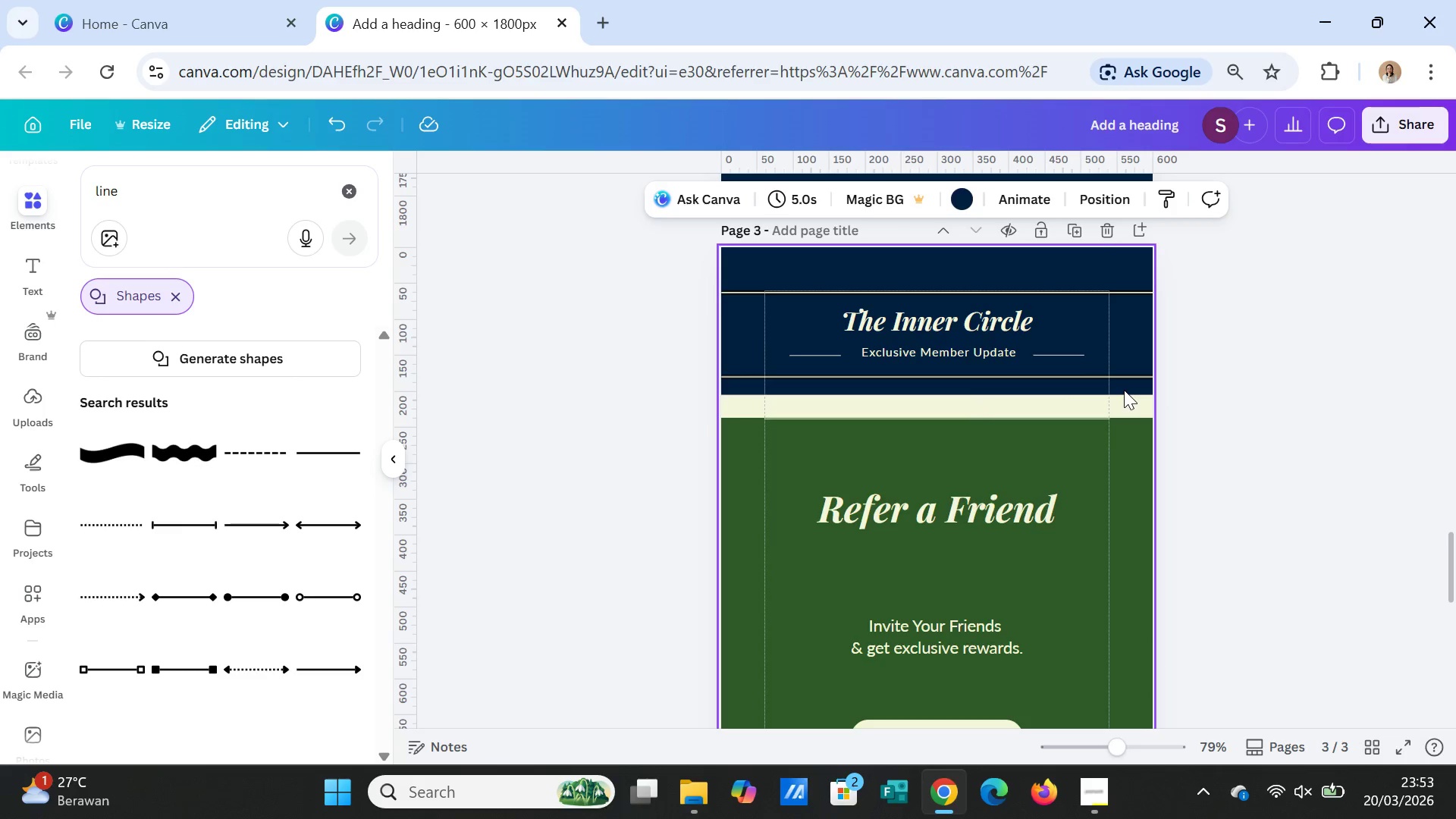 
left_click([1125, 391])
 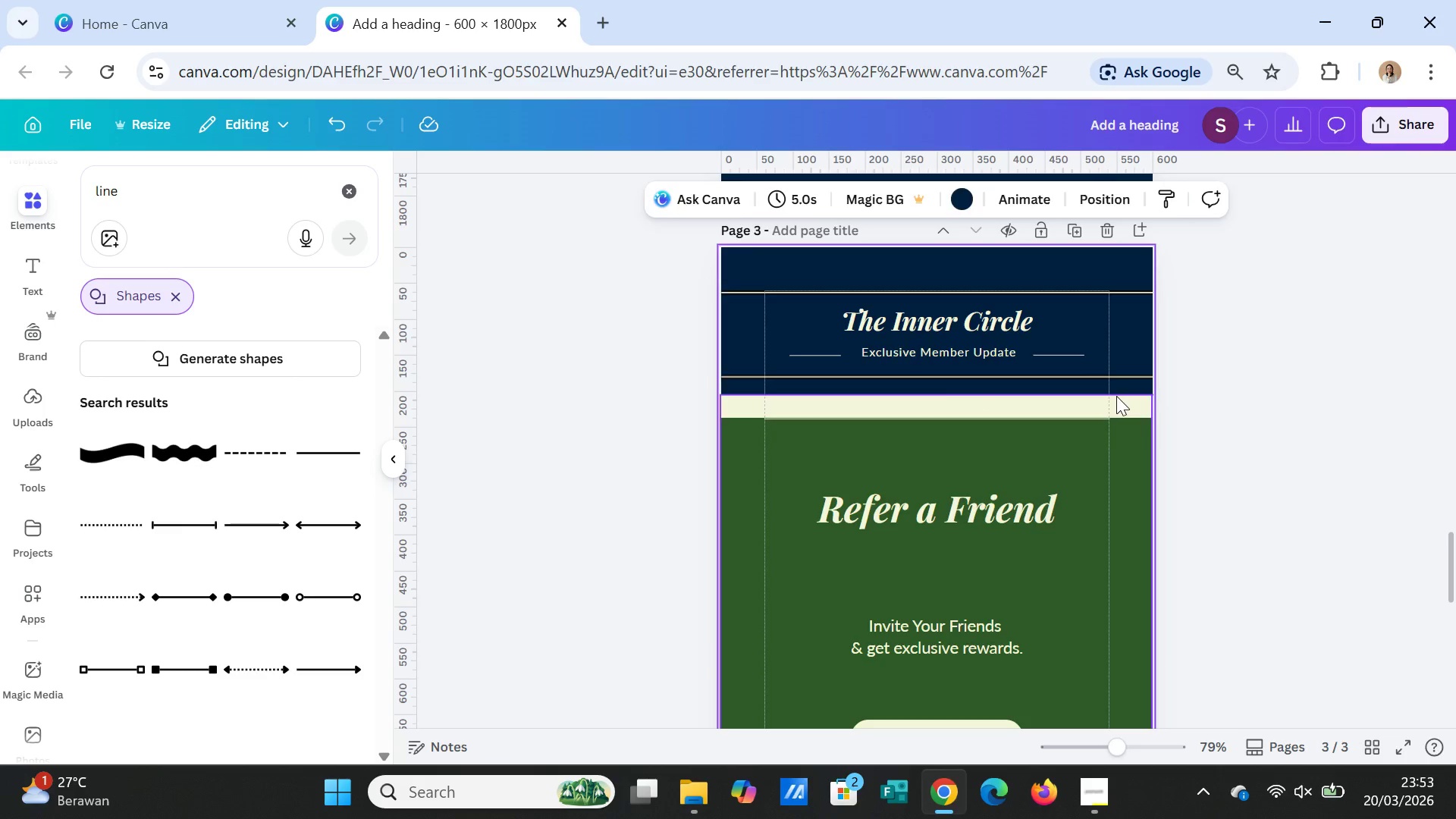 
left_click([1116, 396])
 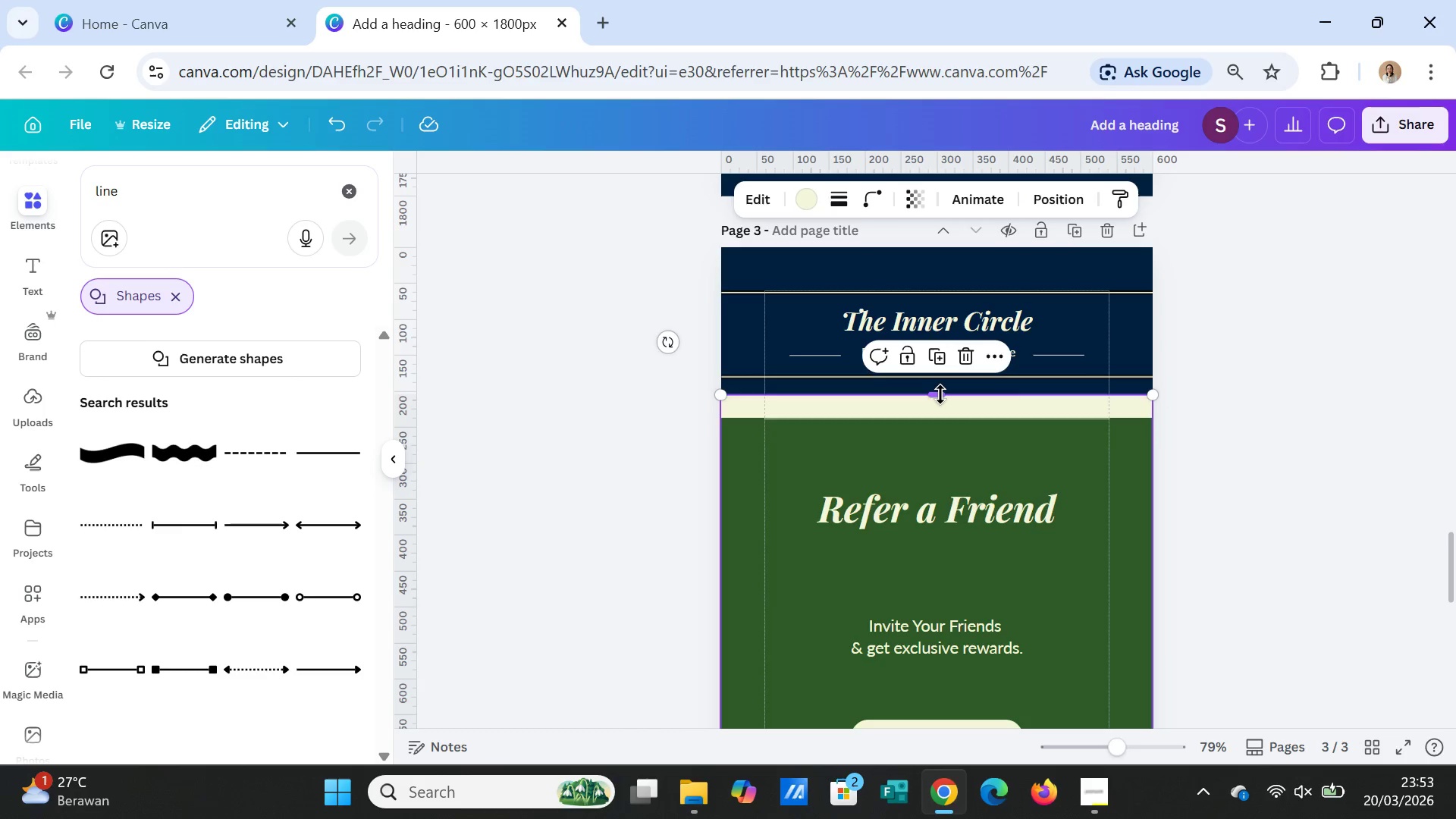 
left_click_drag(start_coordinate=[942, 394], to_coordinate=[942, 409])
 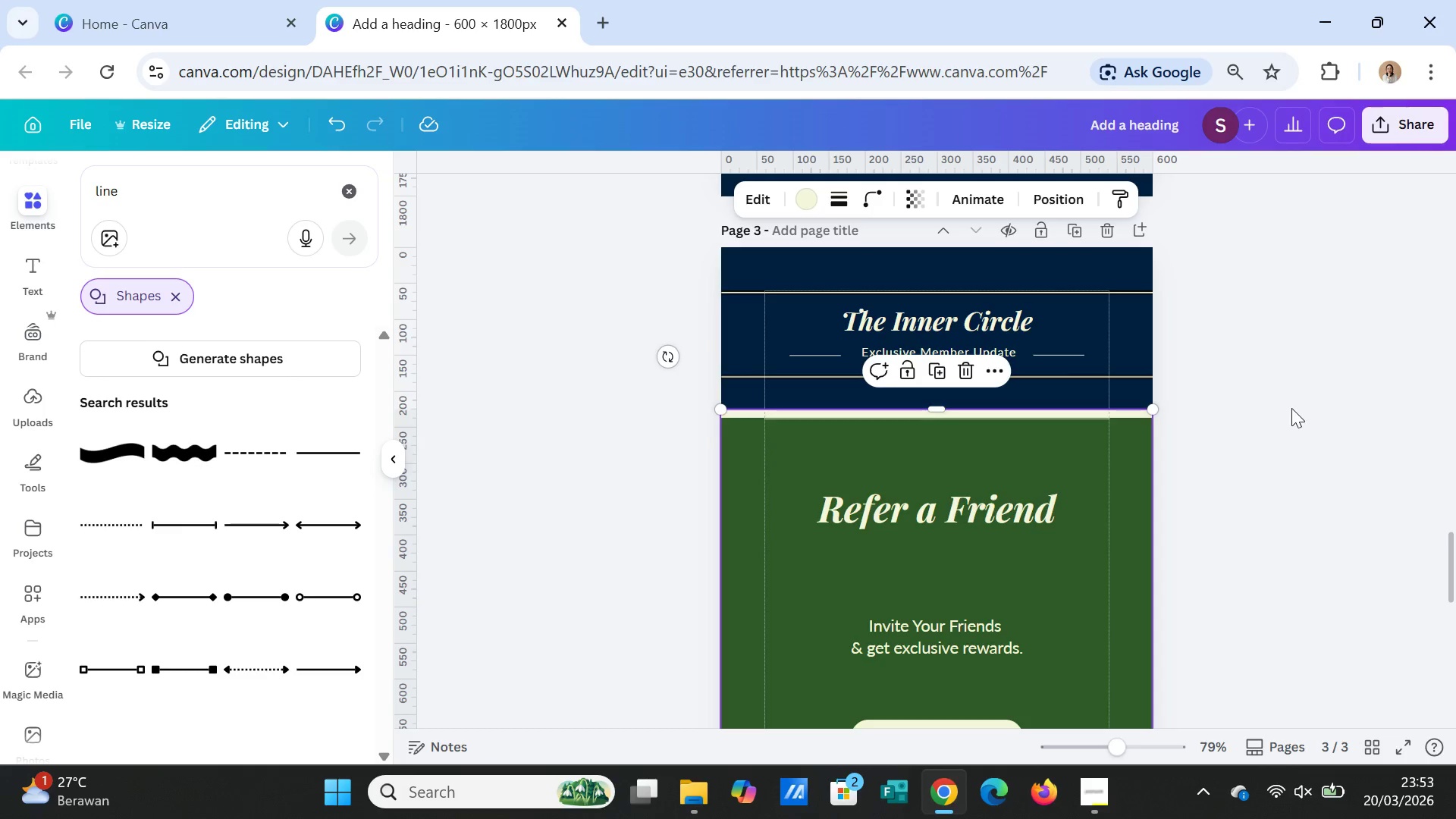 
left_click([1291, 408])
 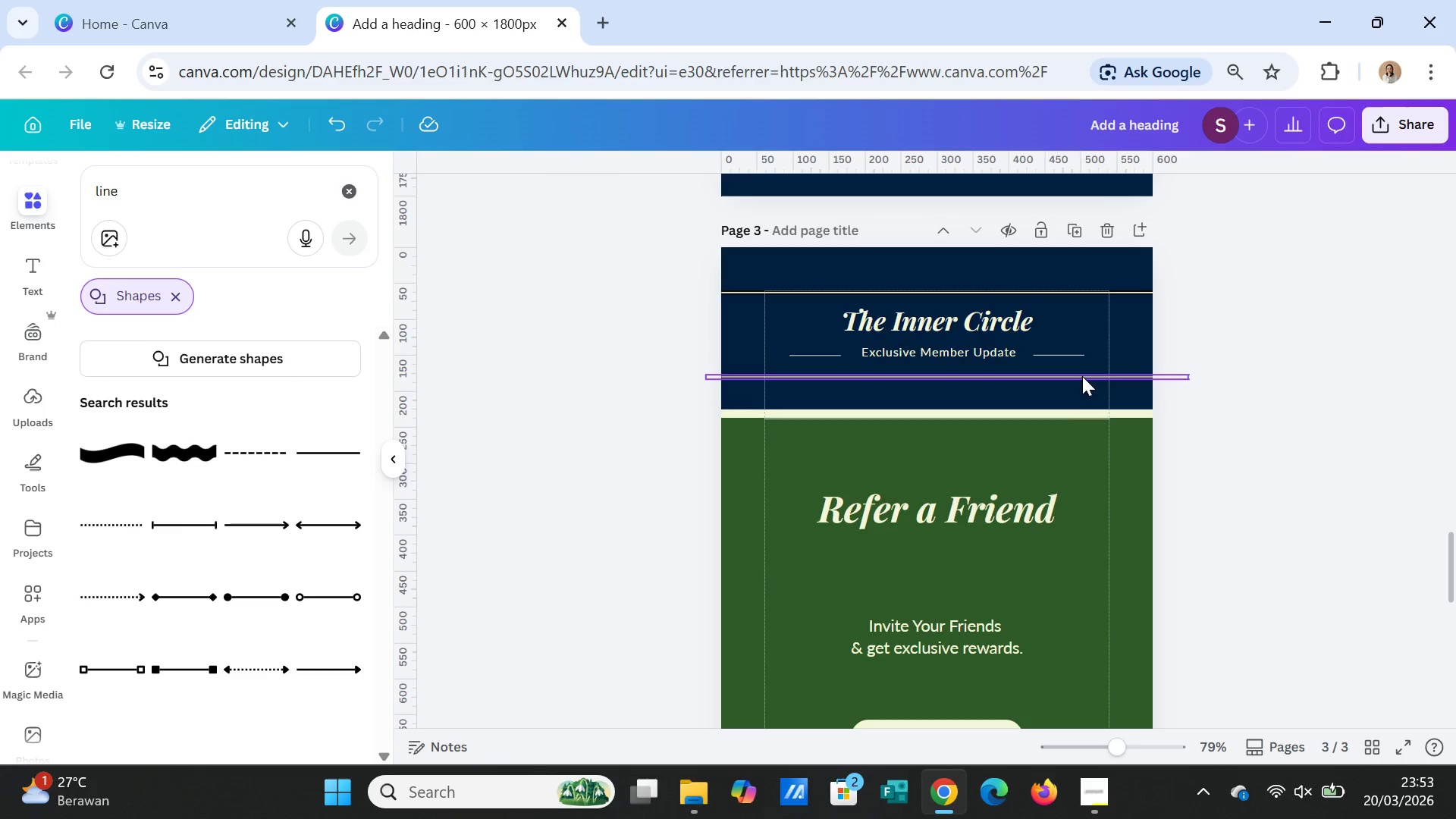 
left_click([1082, 375])
 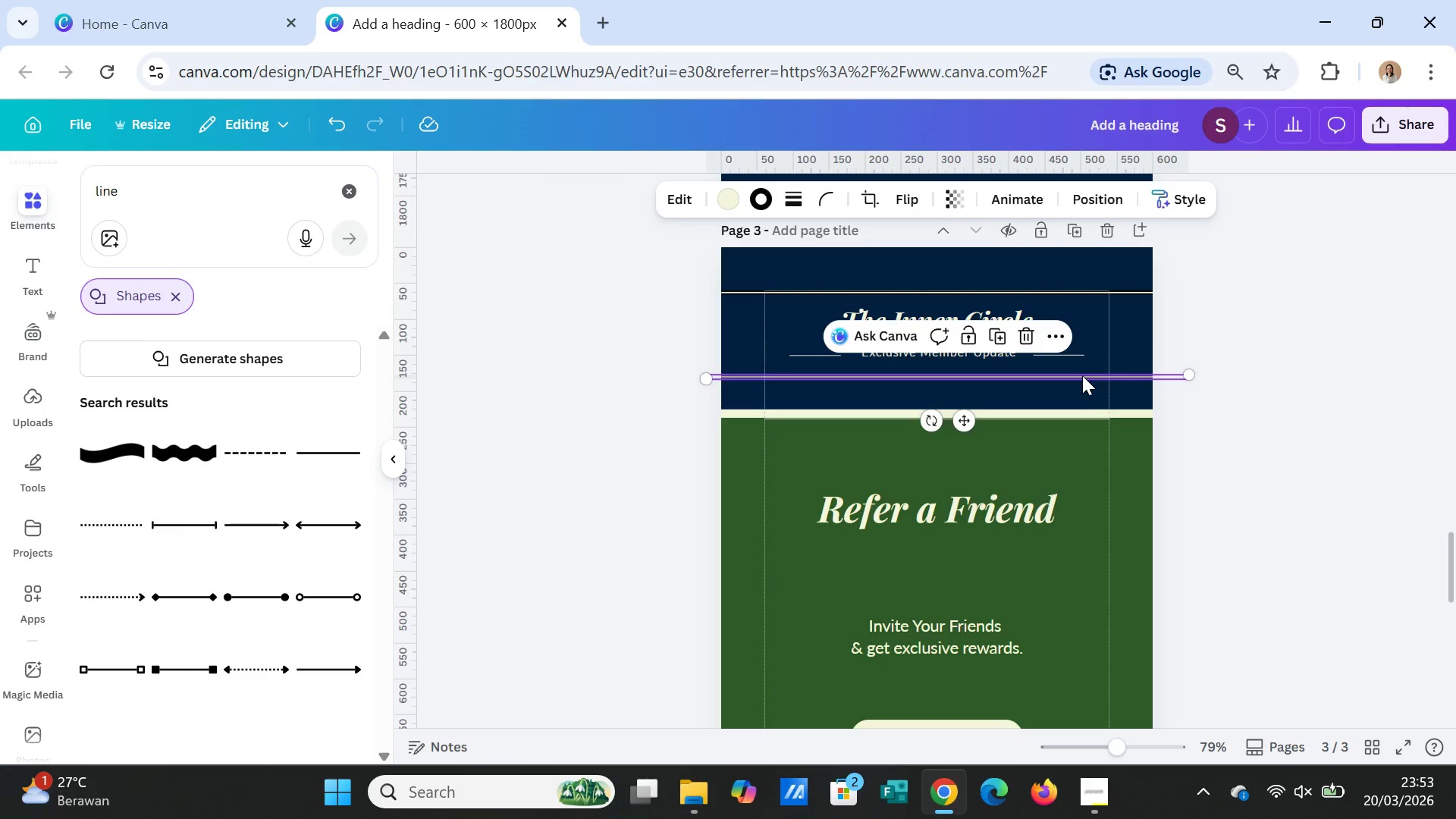 
left_click_drag(start_coordinate=[1082, 375], to_coordinate=[1084, 402])
 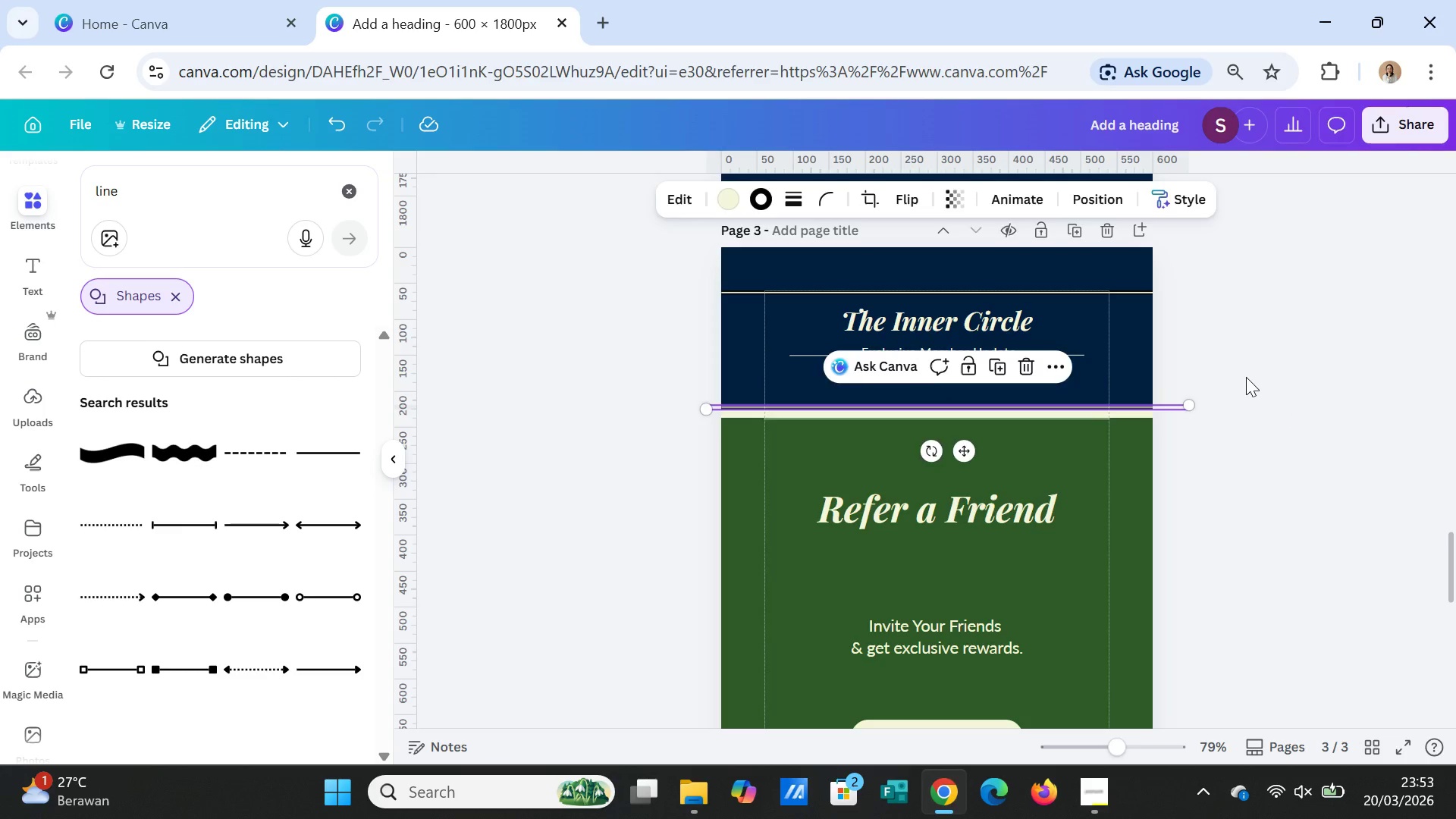 
left_click([1246, 377])
 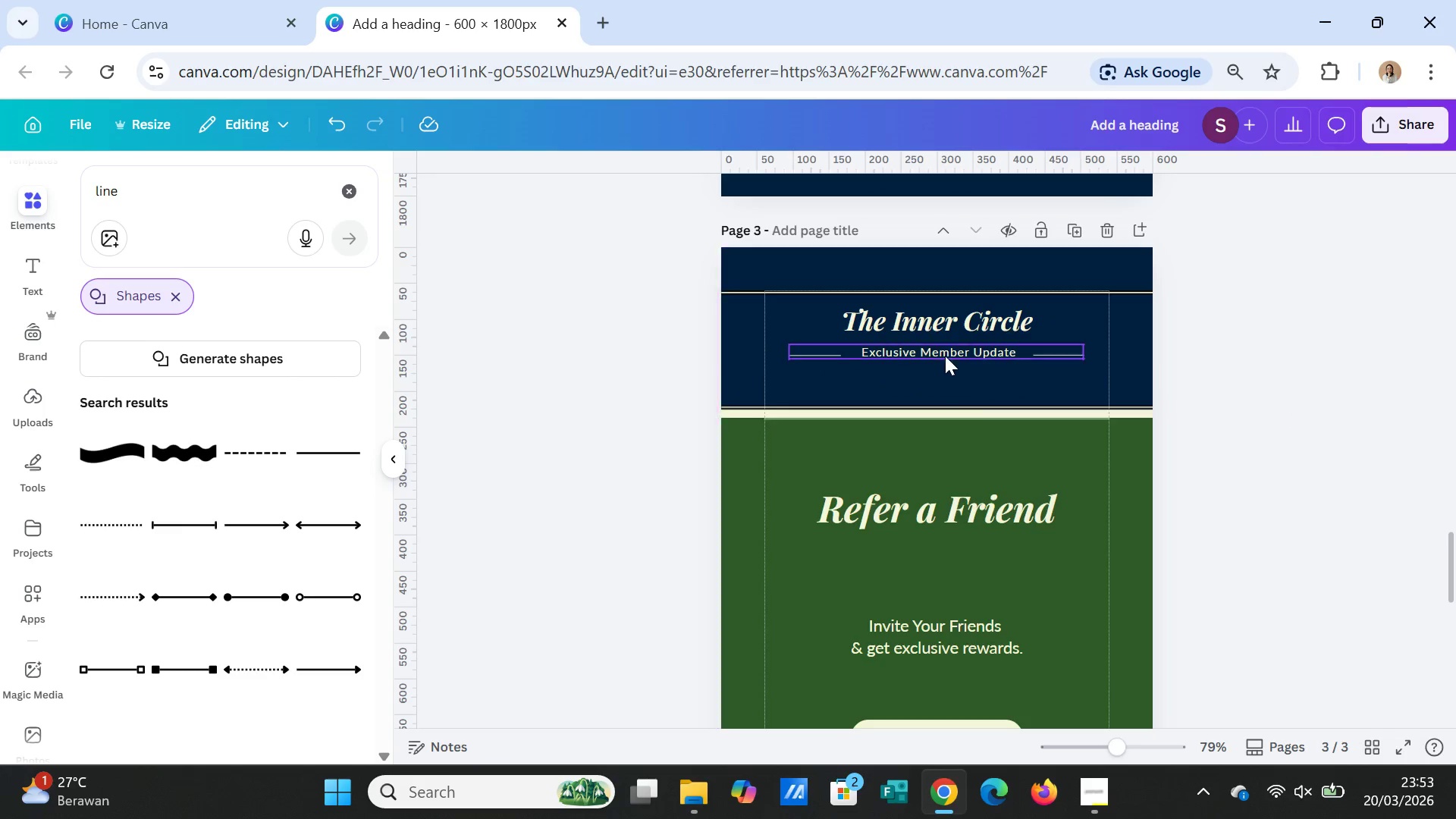 
left_click([944, 351])
 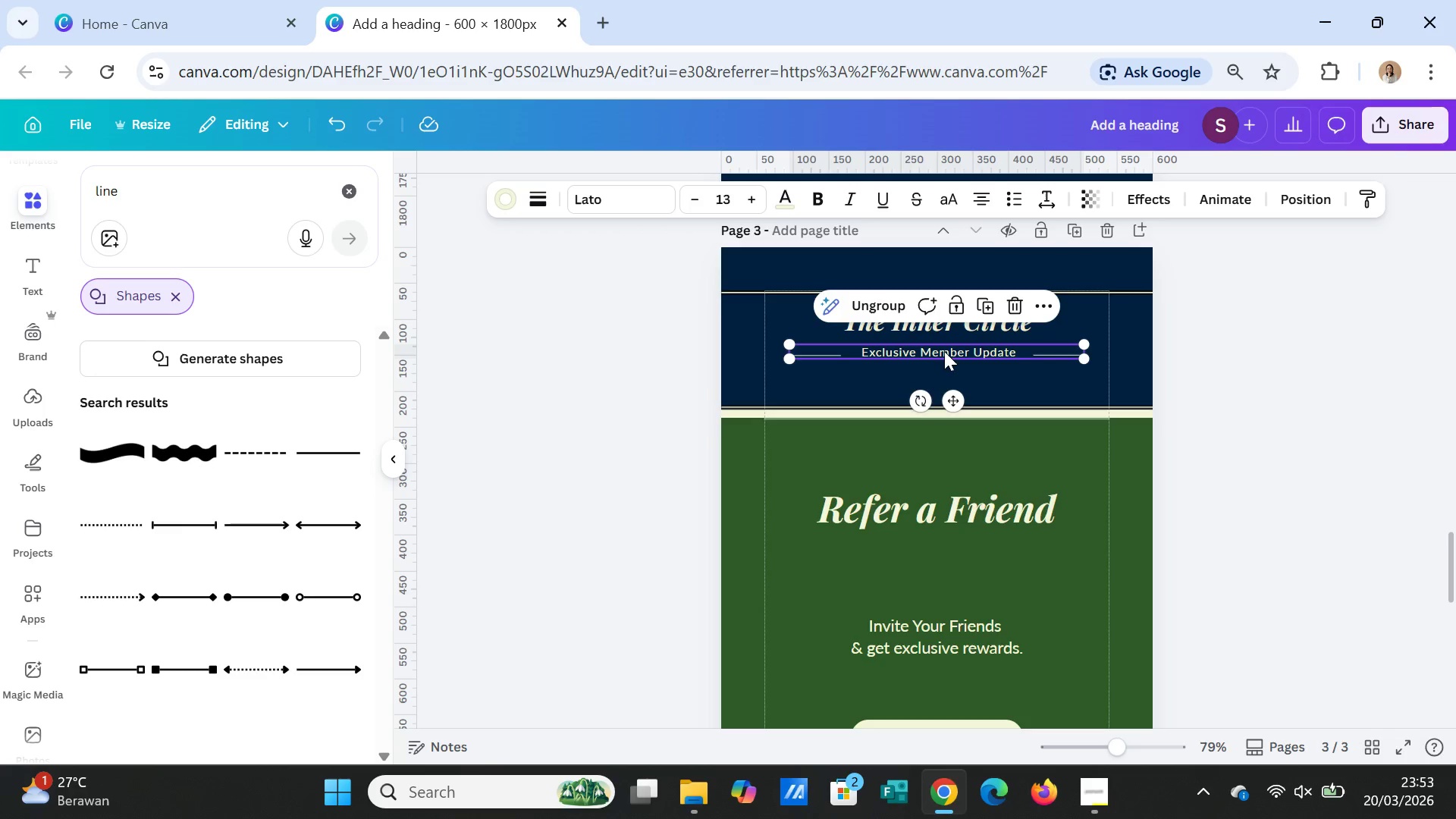 
left_click_drag(start_coordinate=[944, 351], to_coordinate=[947, 371])
 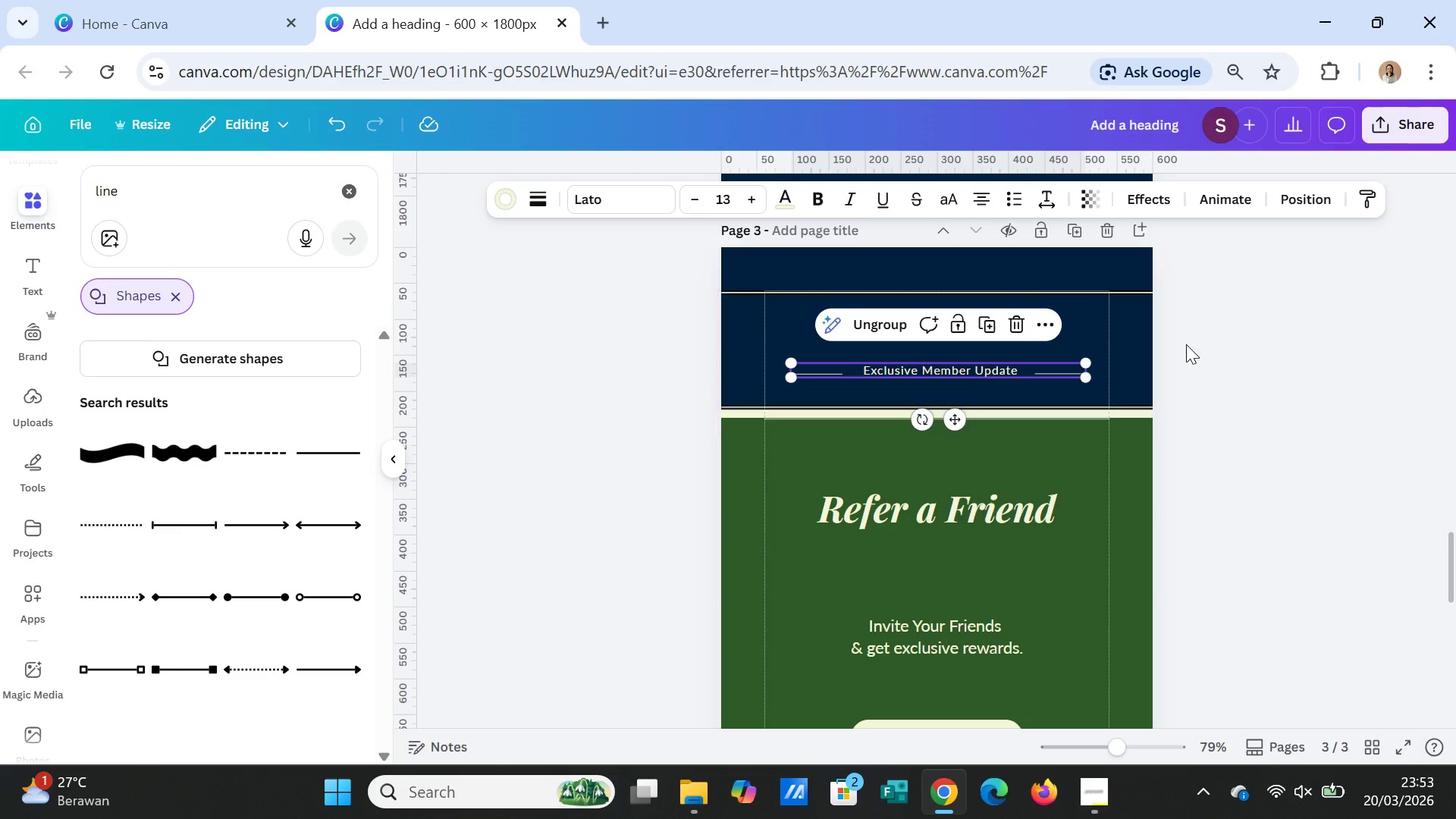 
left_click([1186, 344])
 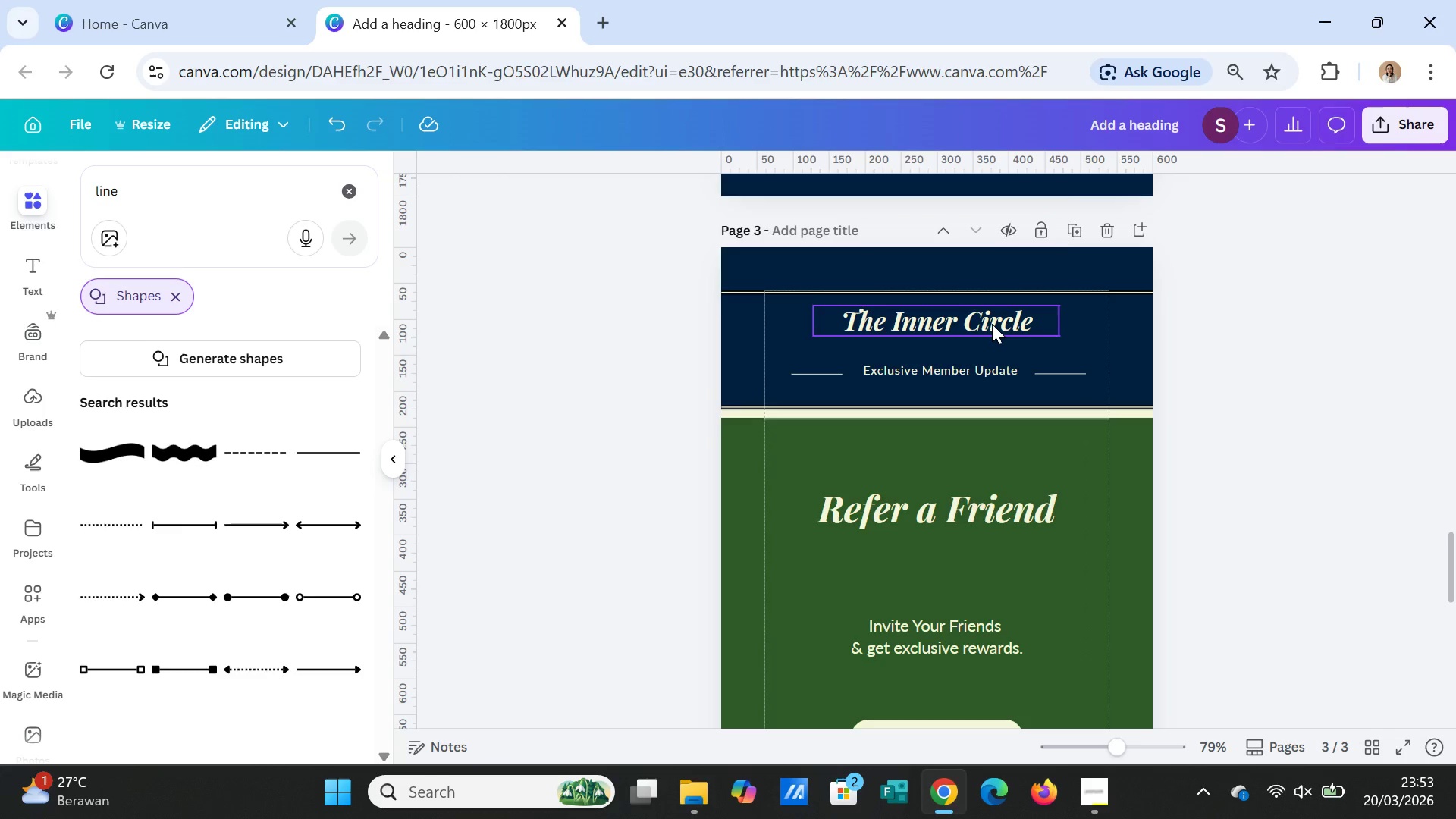 
left_click([992, 324])
 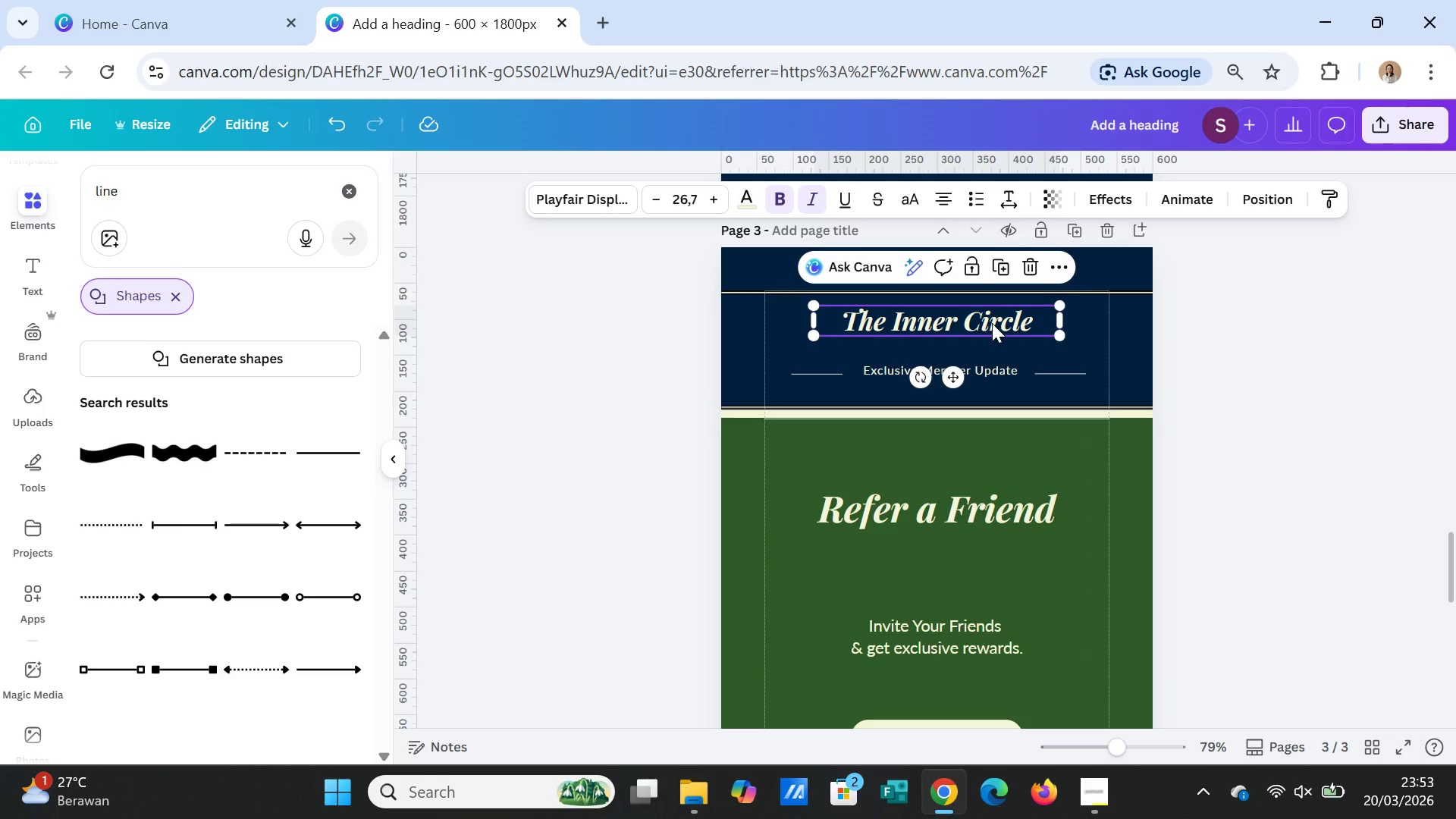 
left_click_drag(start_coordinate=[992, 323], to_coordinate=[996, 338])
 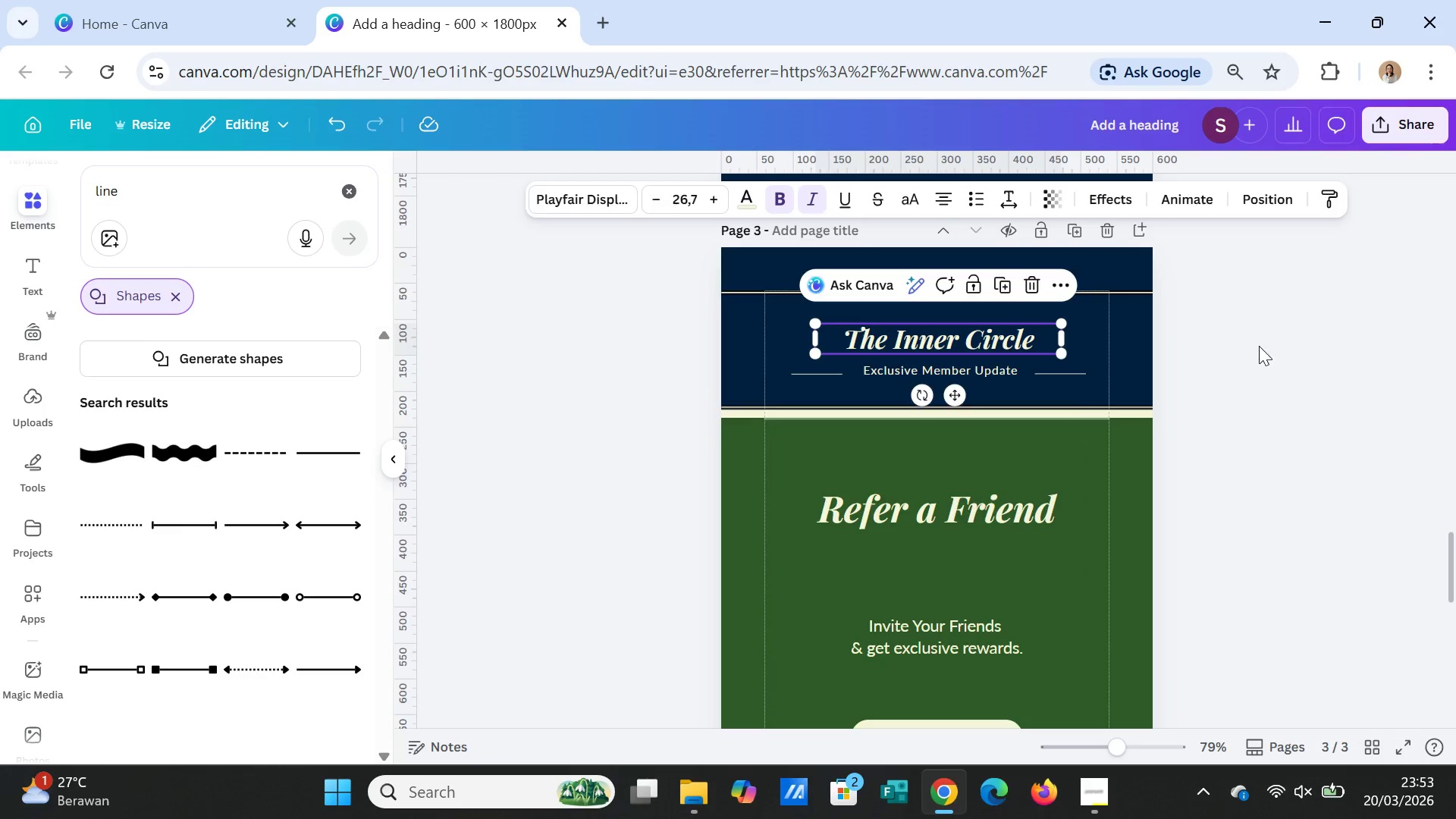 
left_click([1259, 346])
 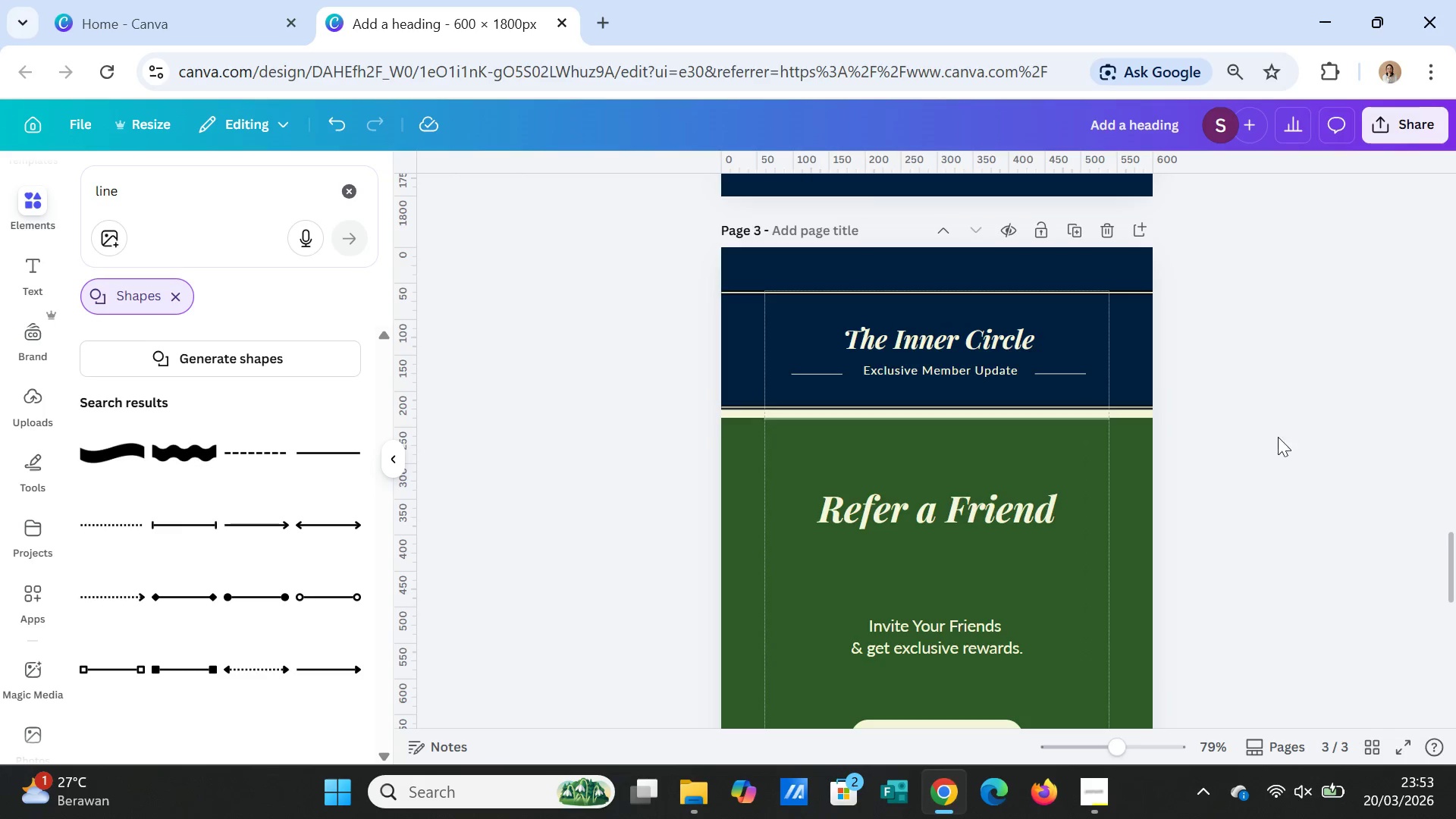 
scroll: coordinate [1225, 513], scroll_direction: down, amount: 3.0
 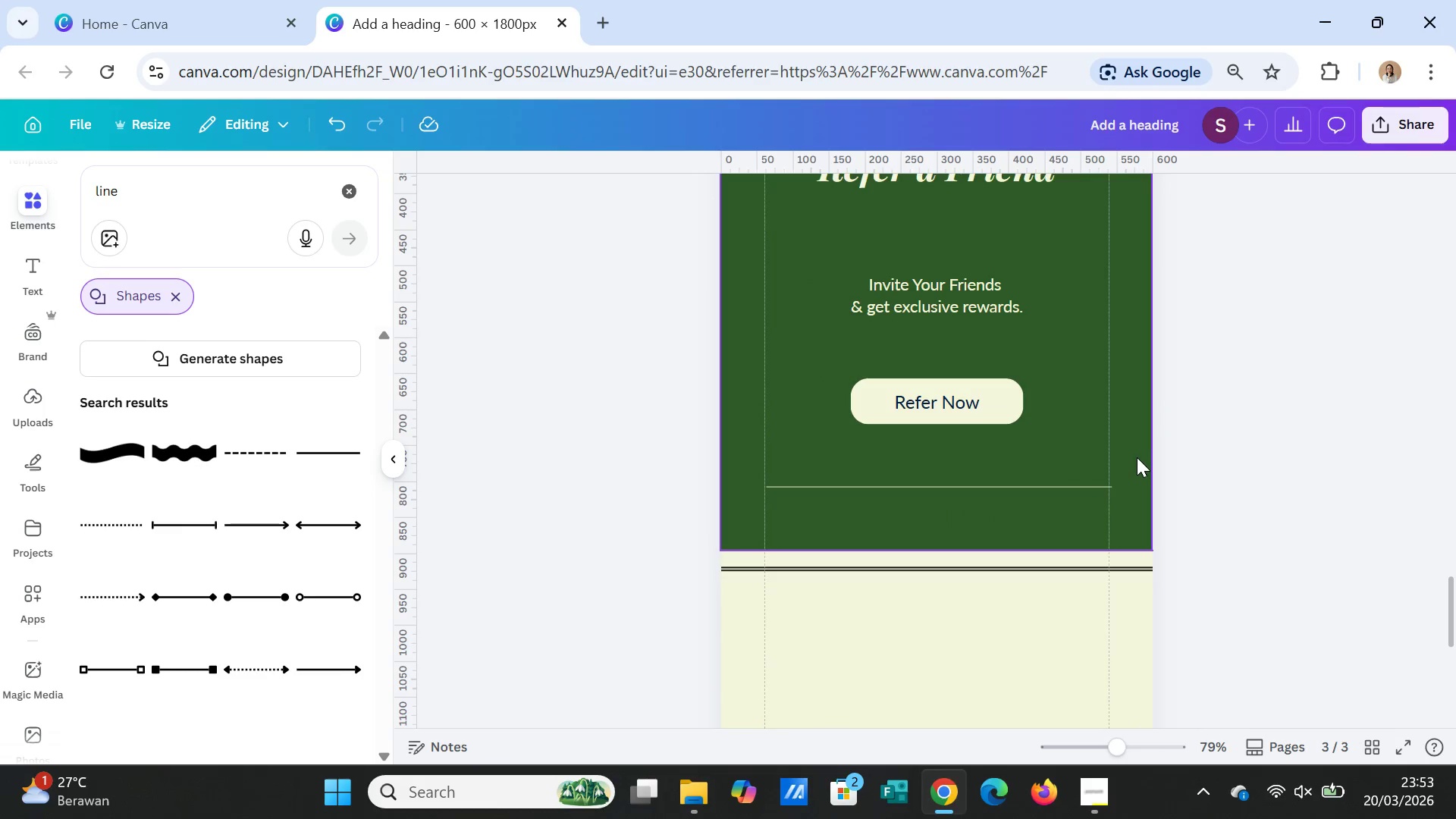 
left_click_drag(start_coordinate=[1137, 457], to_coordinate=[1137, 466])
 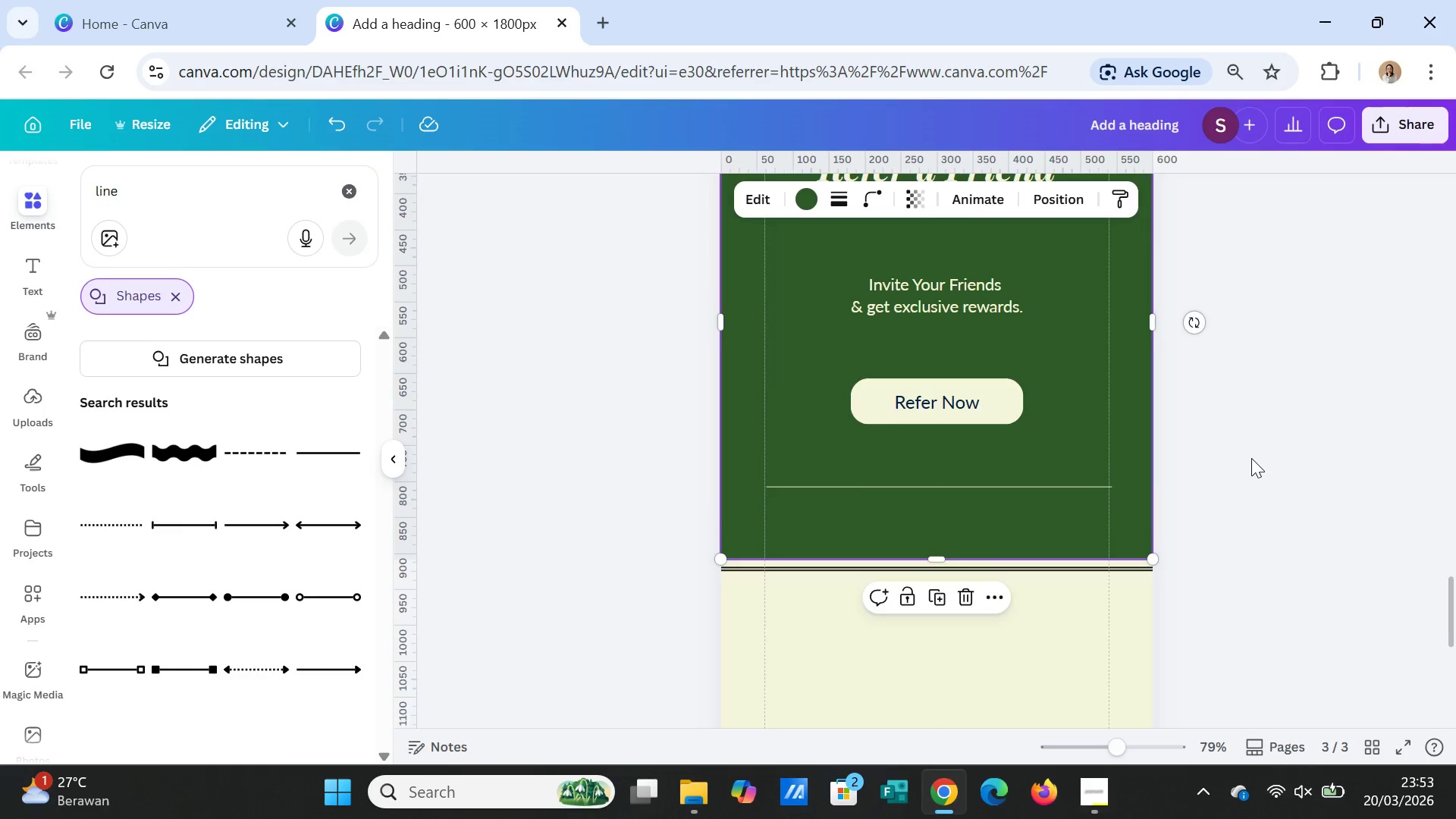 
scroll: coordinate [1251, 458], scroll_direction: up, amount: 3.0
 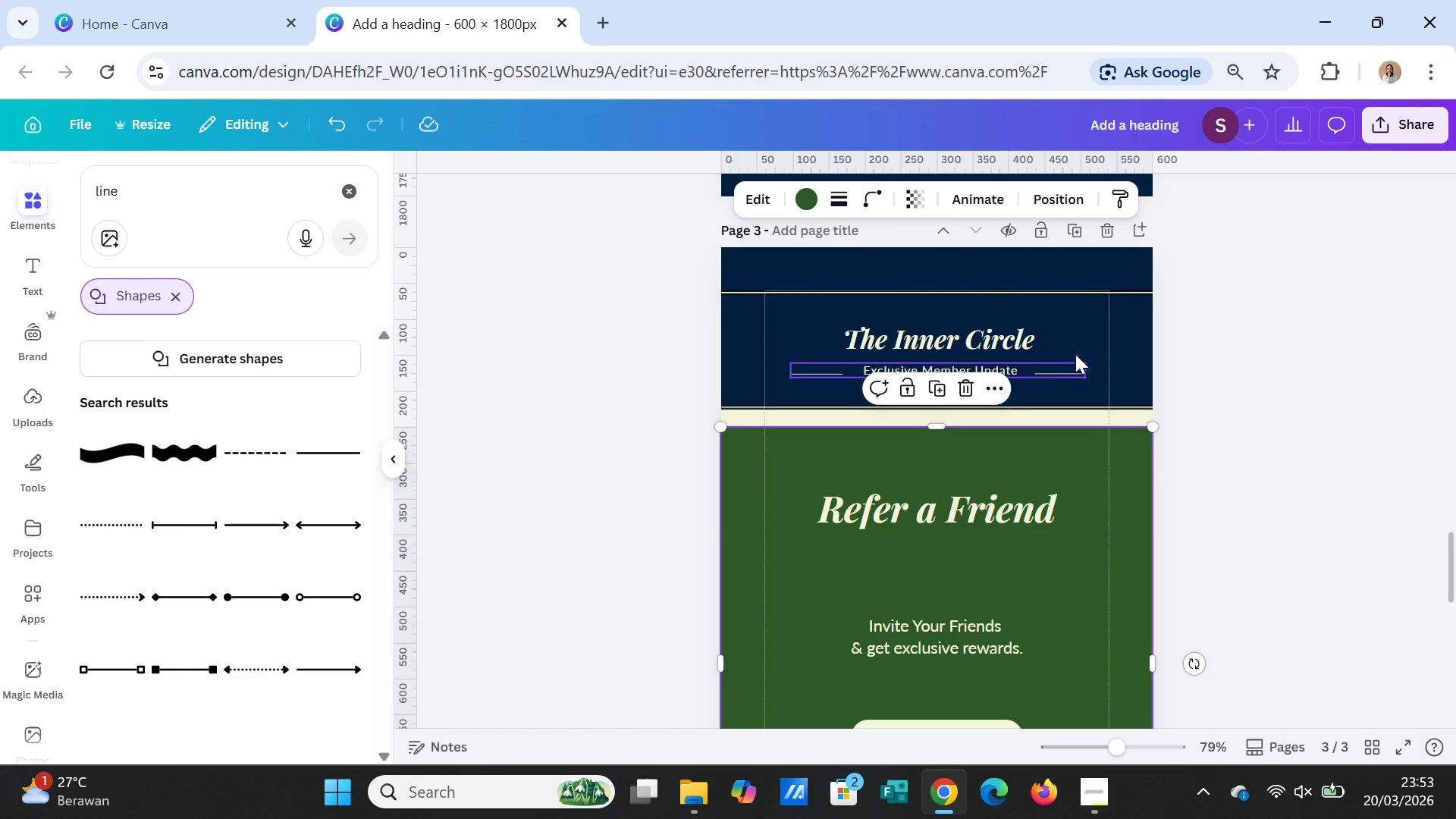 
left_click([1085, 340])
 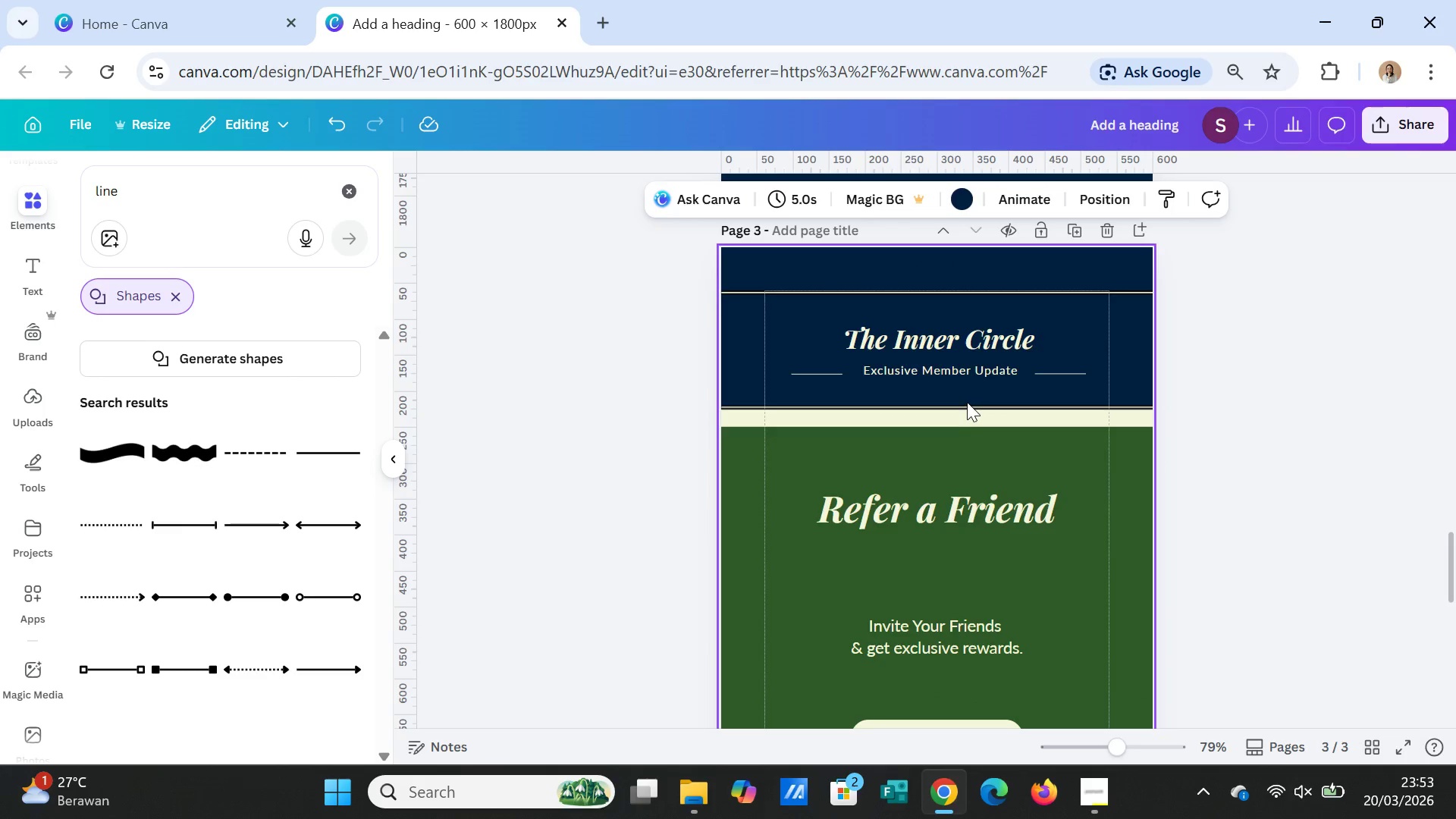 
left_click([965, 400])
 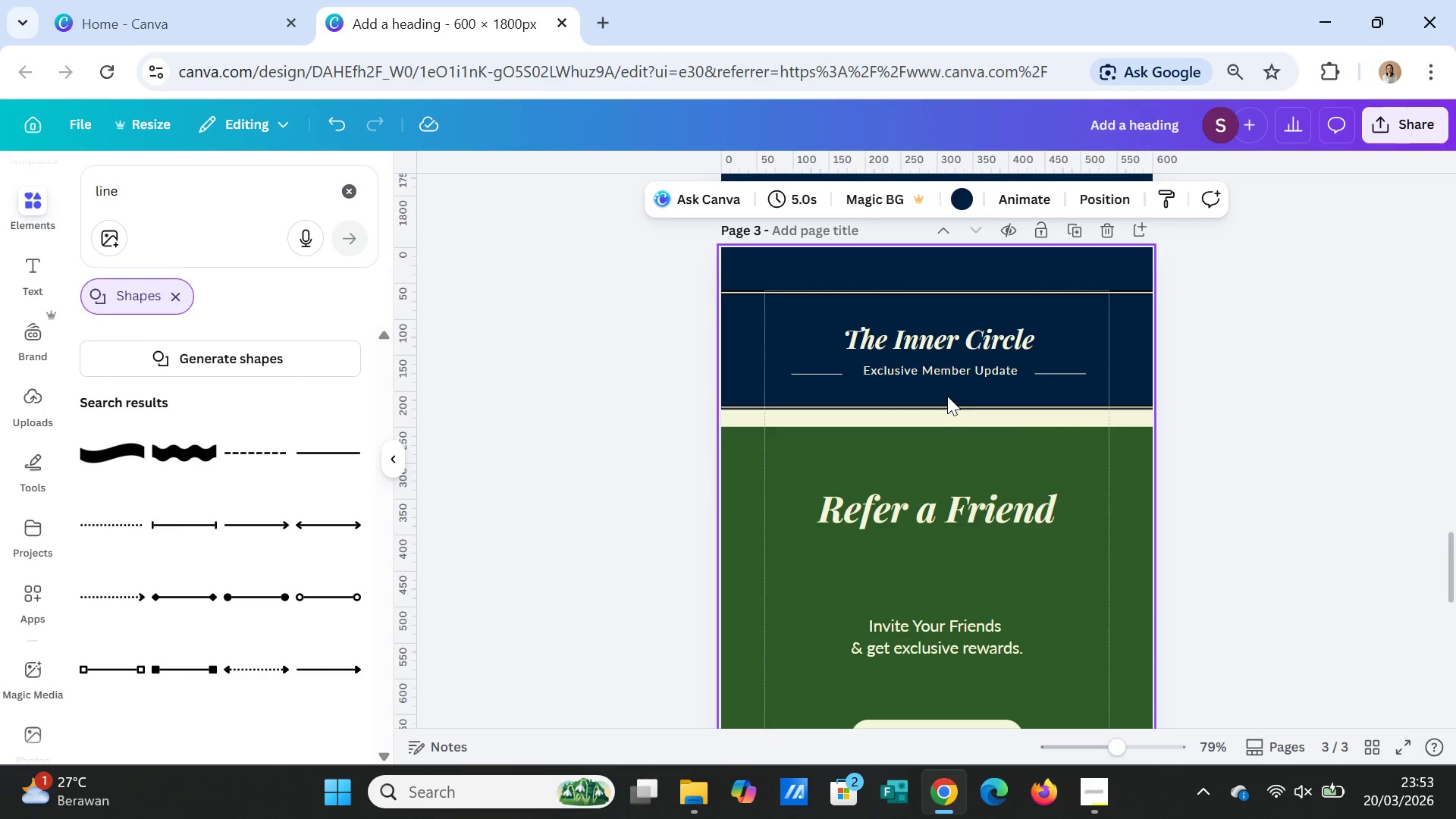 
left_click([947, 396])
 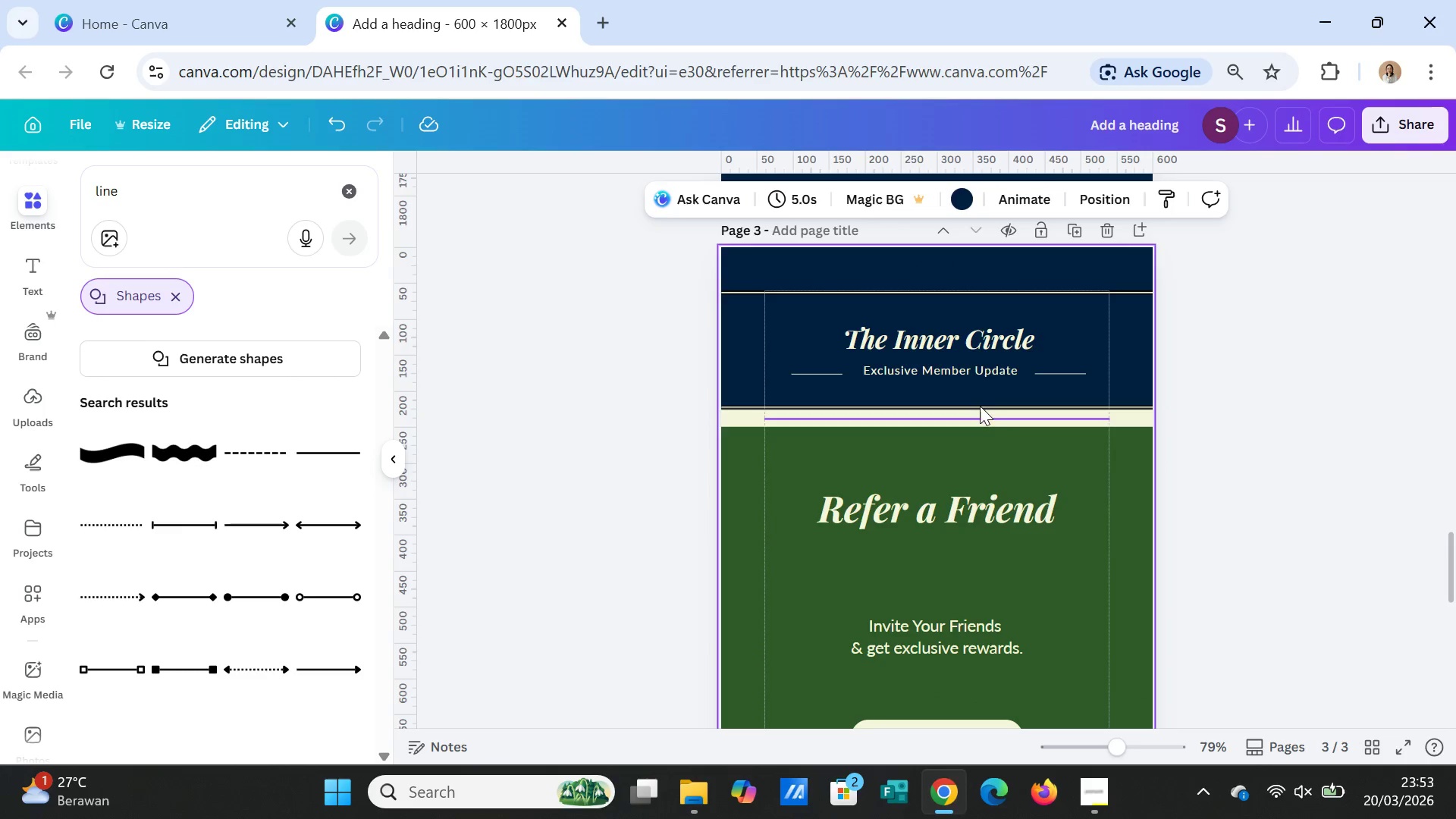 
left_click([986, 418])
 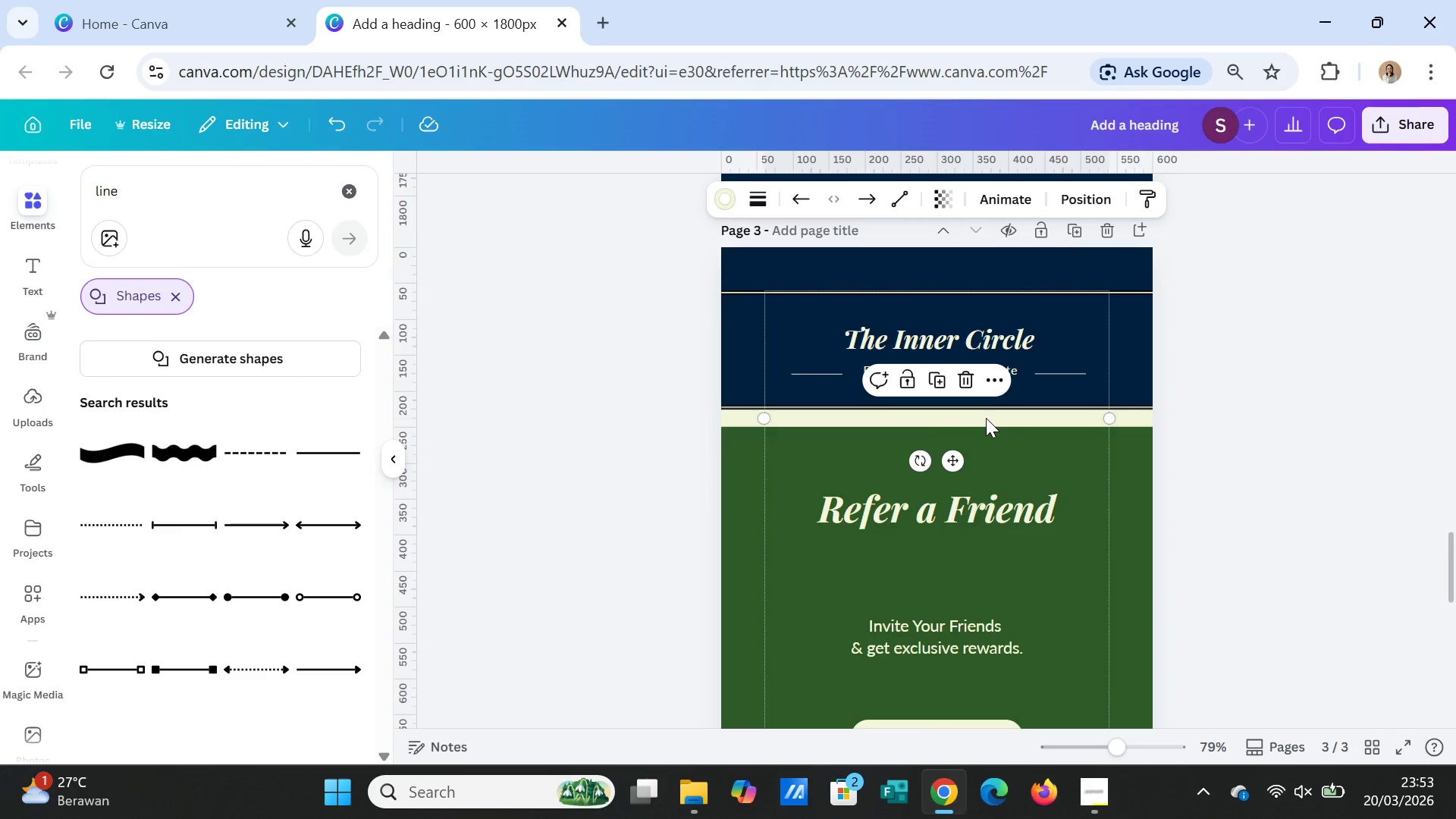 
left_click_drag(start_coordinate=[986, 418], to_coordinate=[987, 463])
 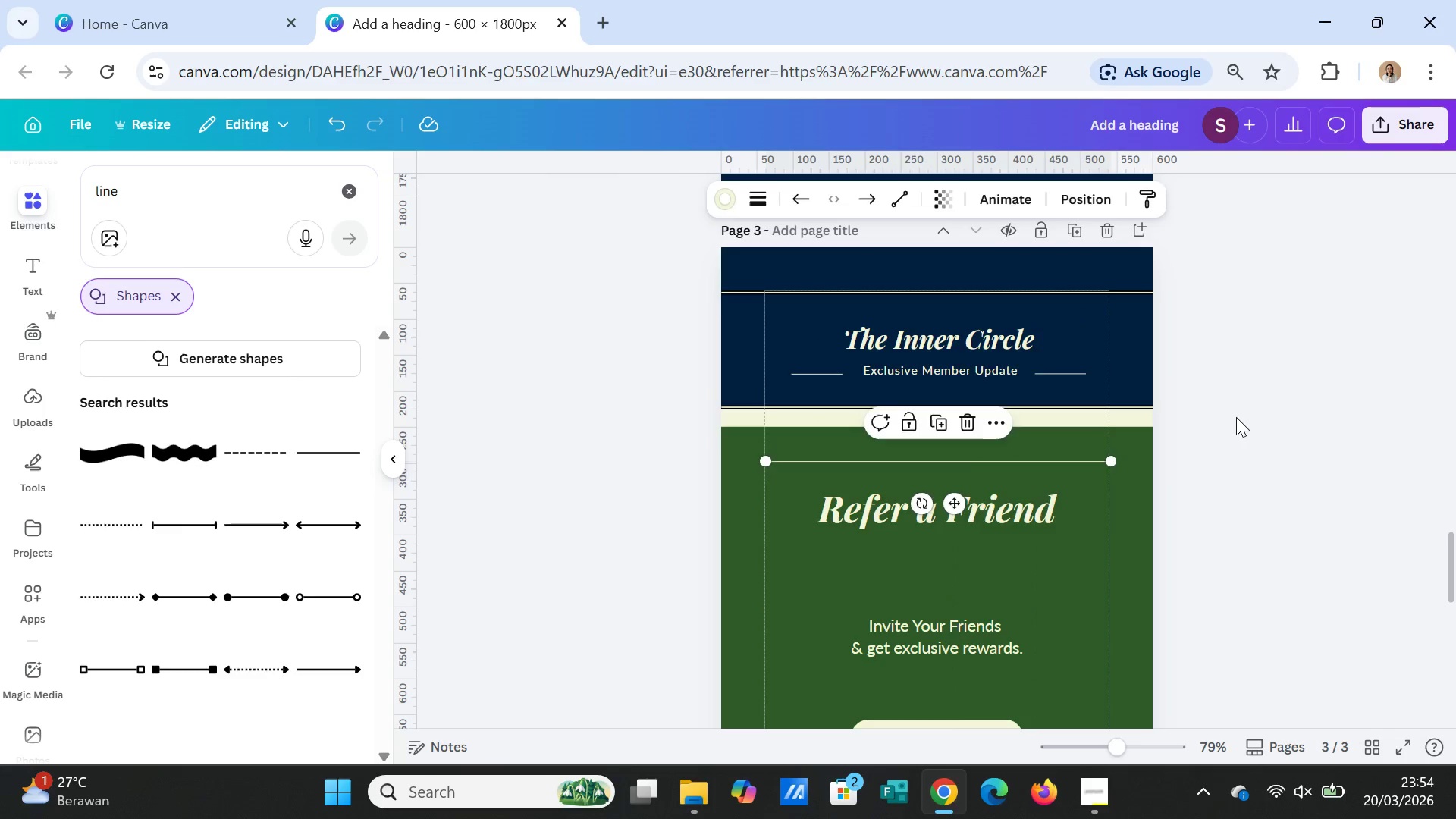 
left_click([1236, 417])
 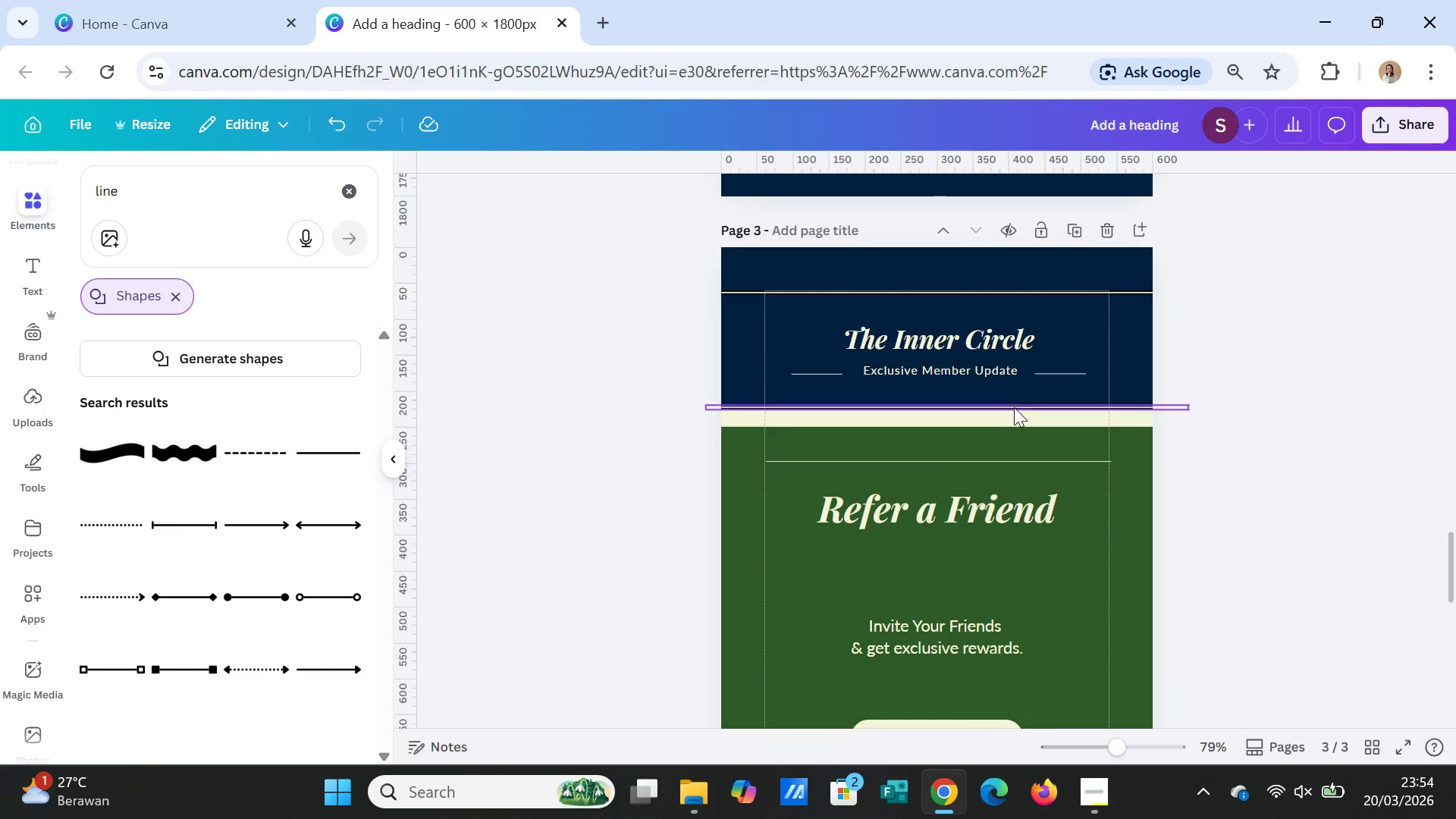 
left_click([1014, 407])
 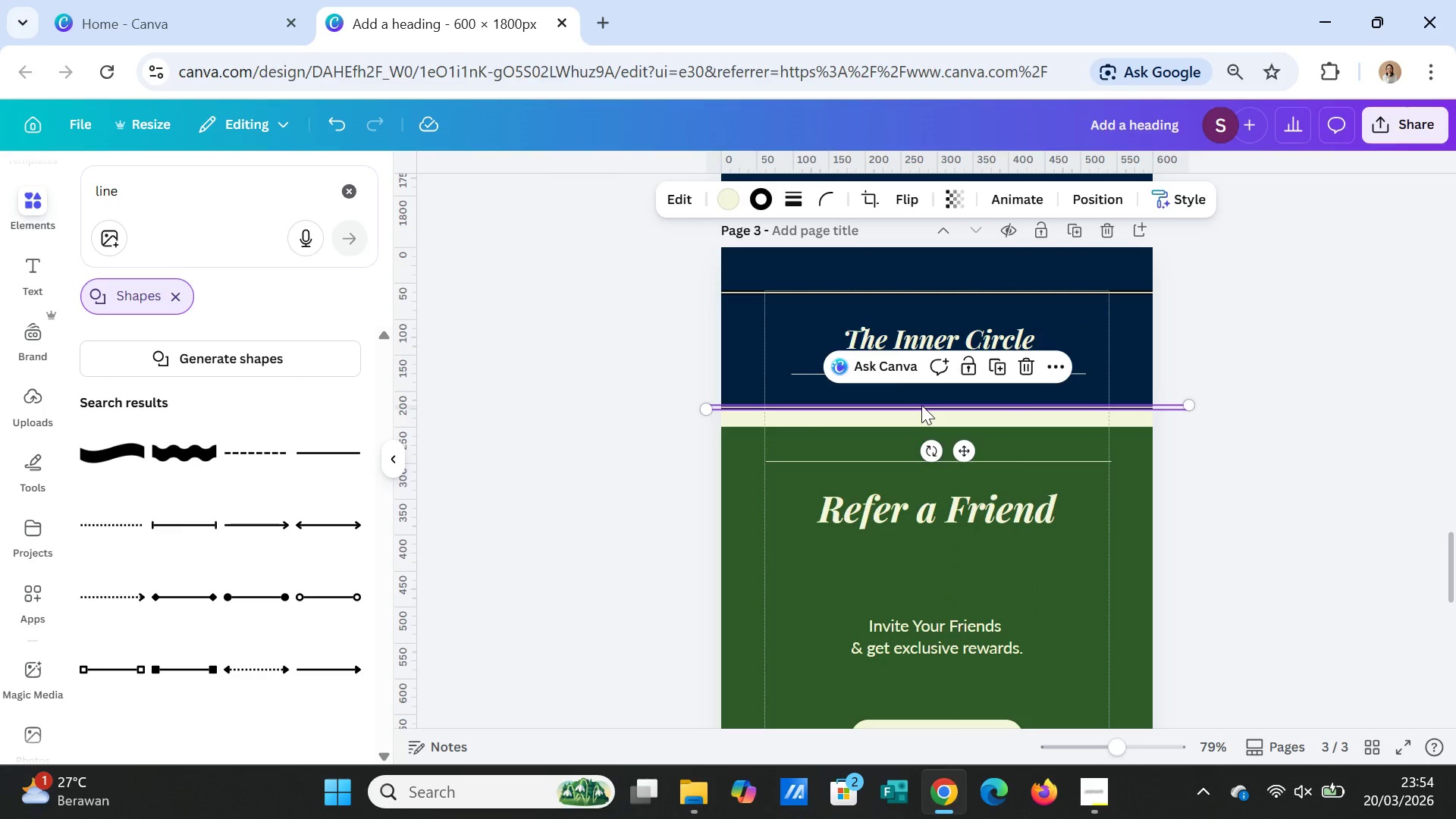 
left_click_drag(start_coordinate=[921, 405], to_coordinate=[924, 397])
 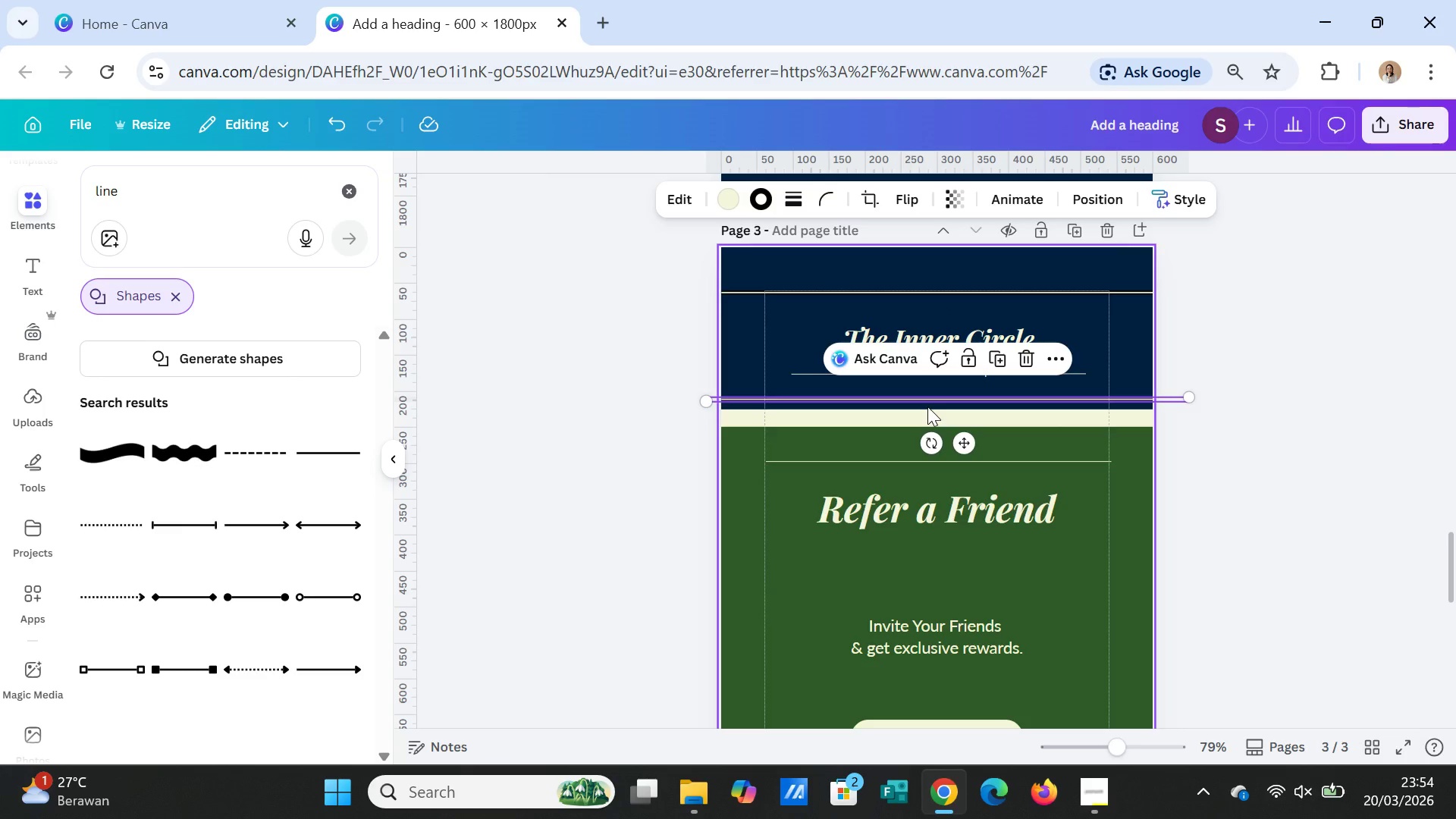 
left_click([927, 406])
 